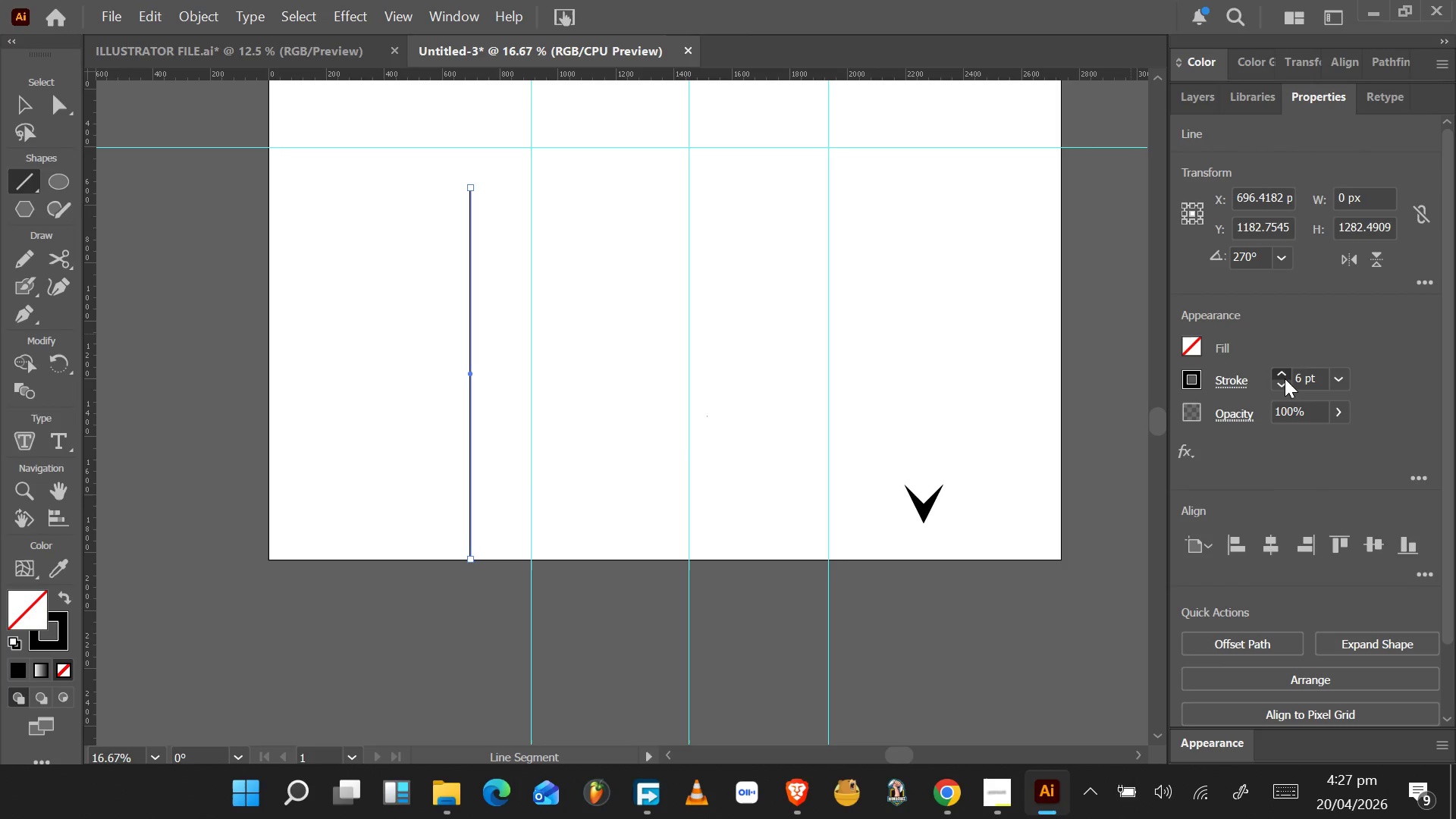 
triple_click([1285, 378])
 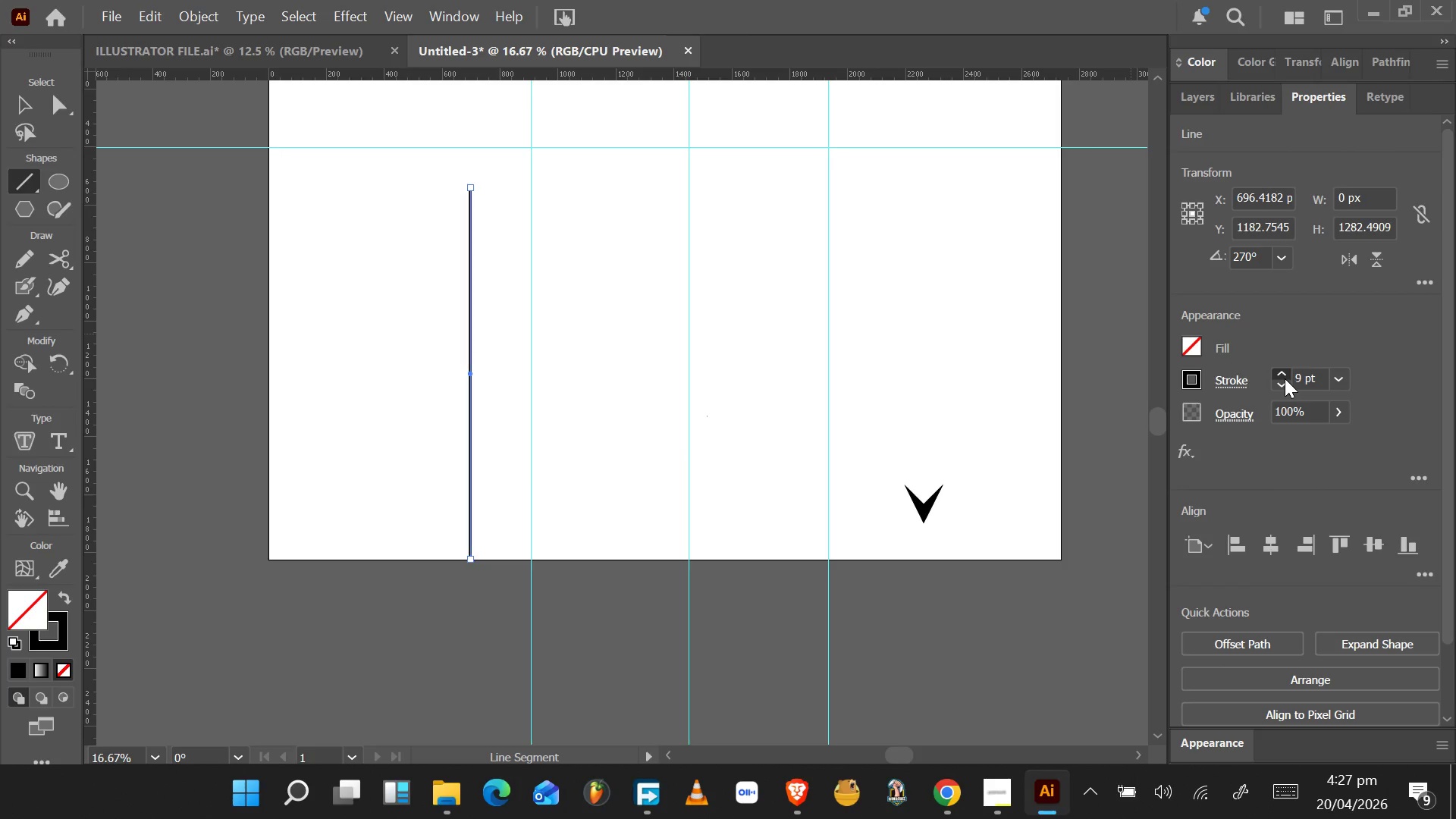 
triple_click([1285, 378])
 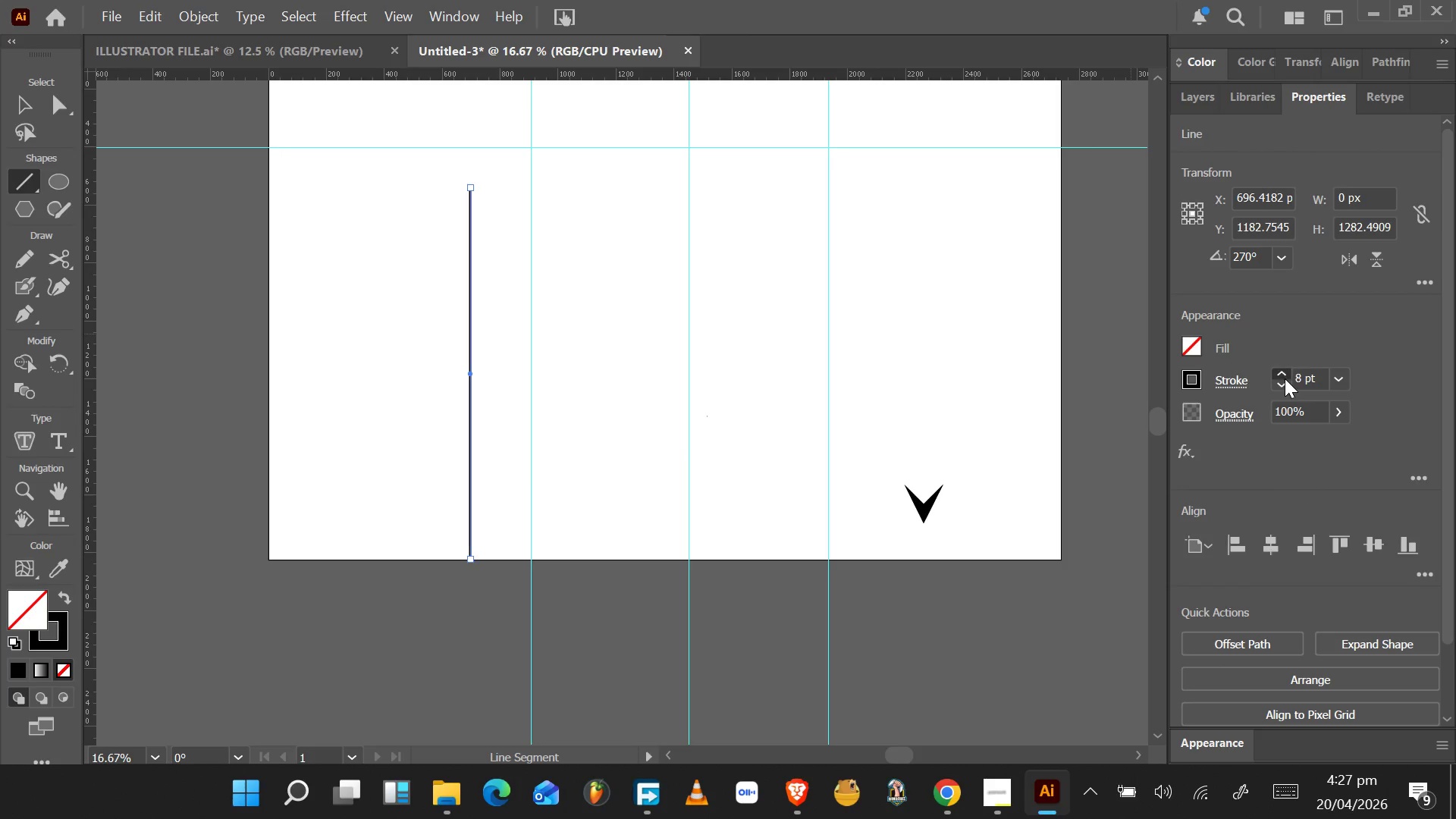 
triple_click([1285, 378])
 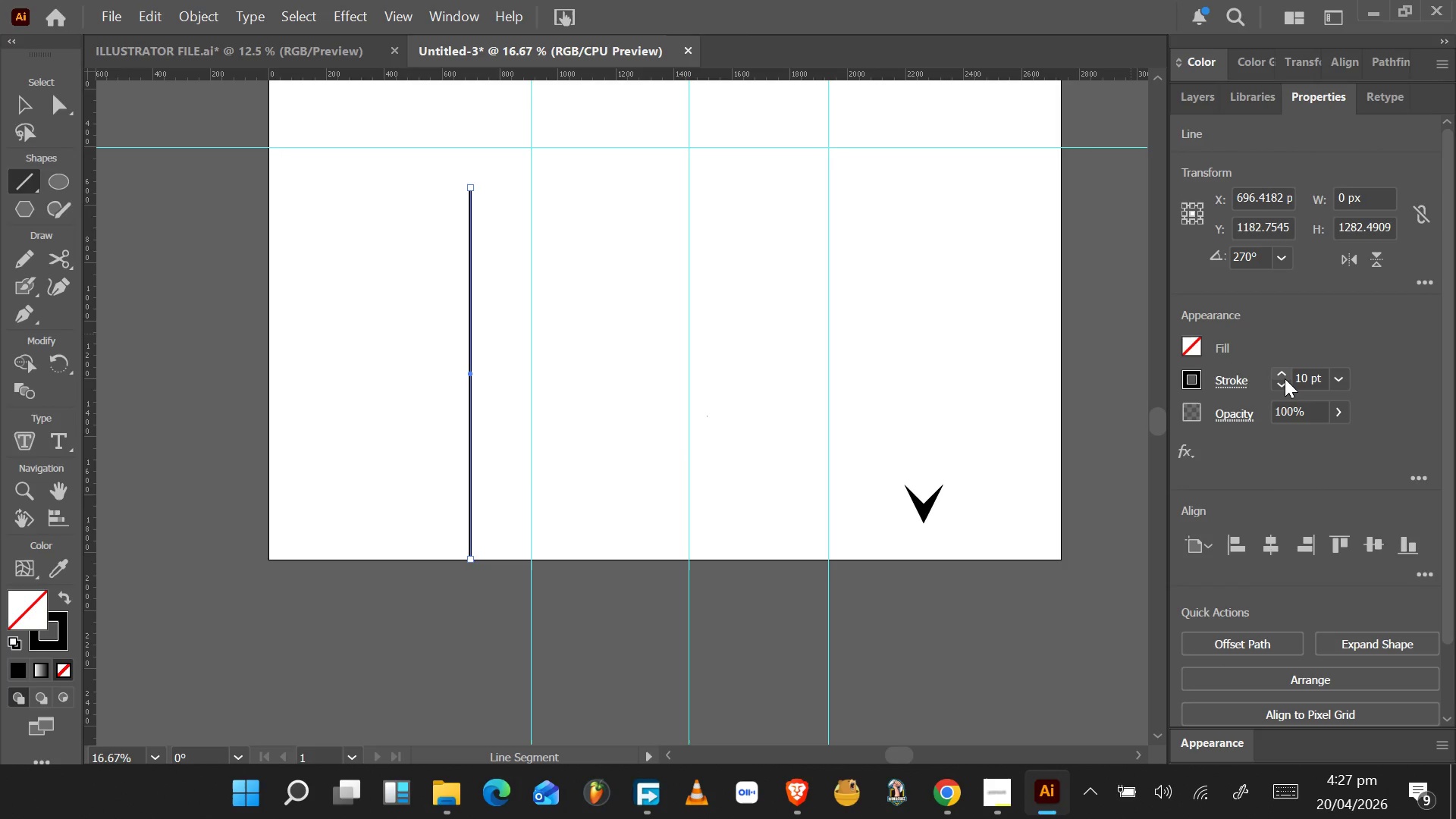 
double_click([1285, 378])
 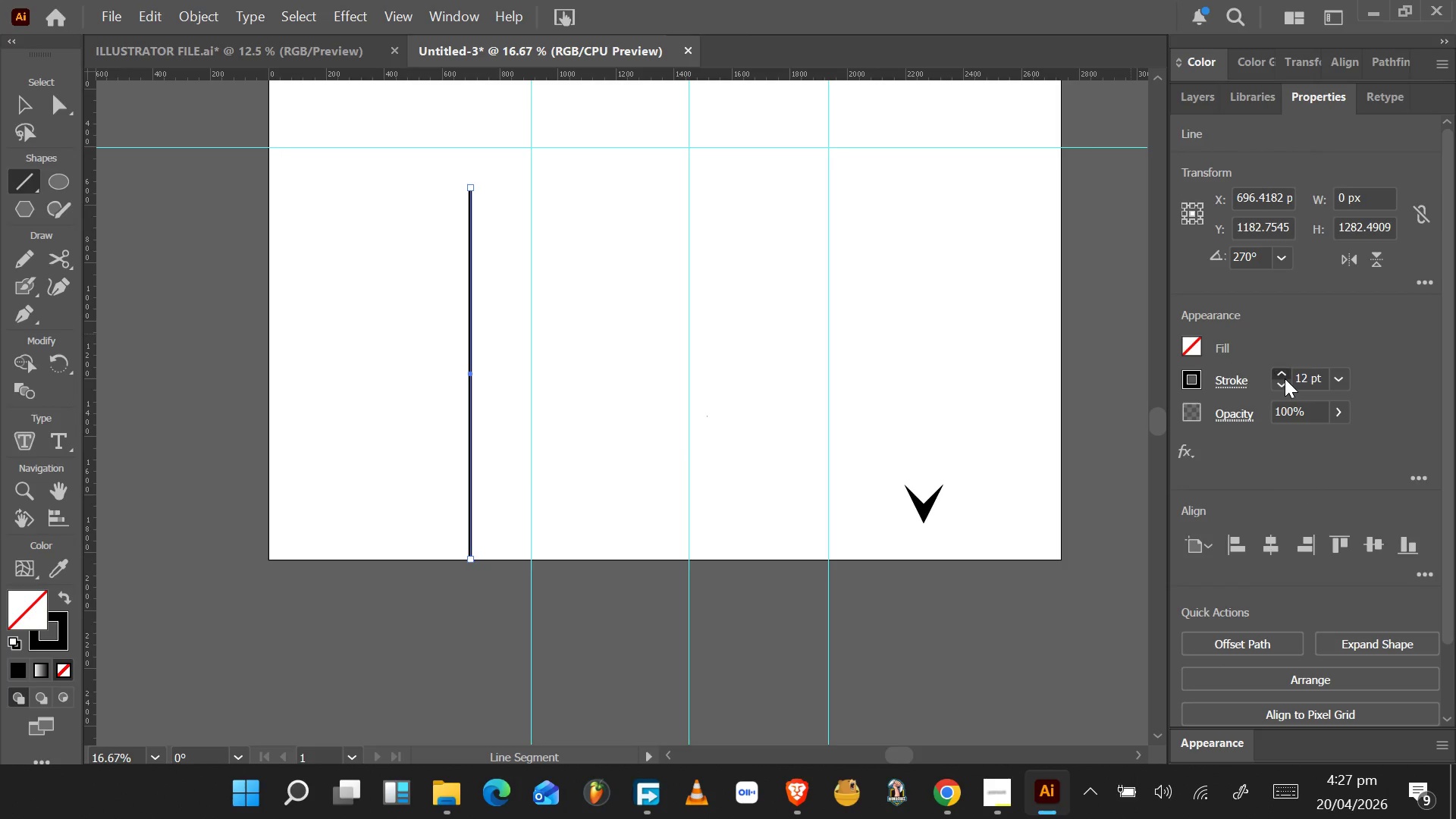 
triple_click([1285, 378])
 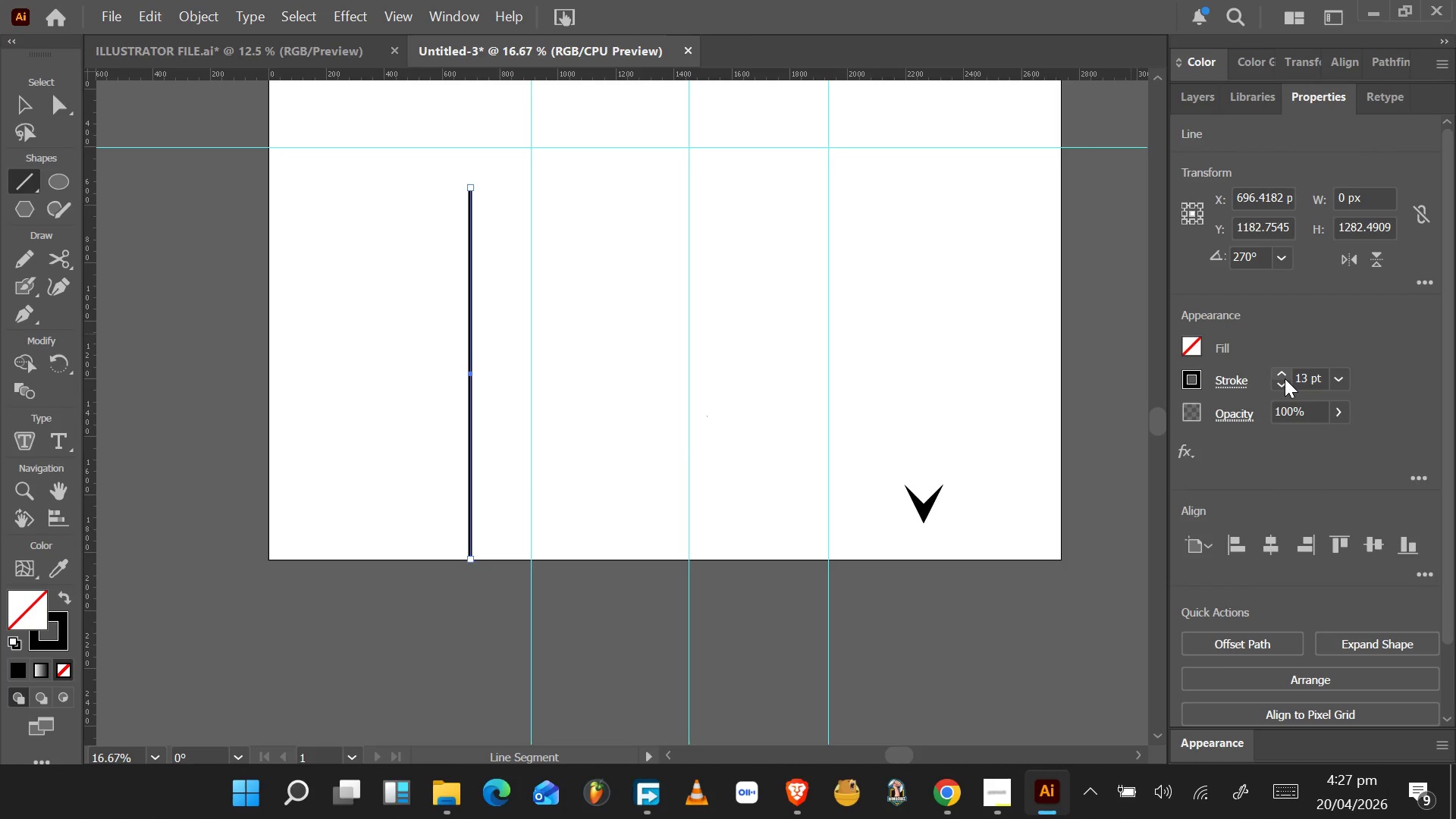 
triple_click([1285, 378])
 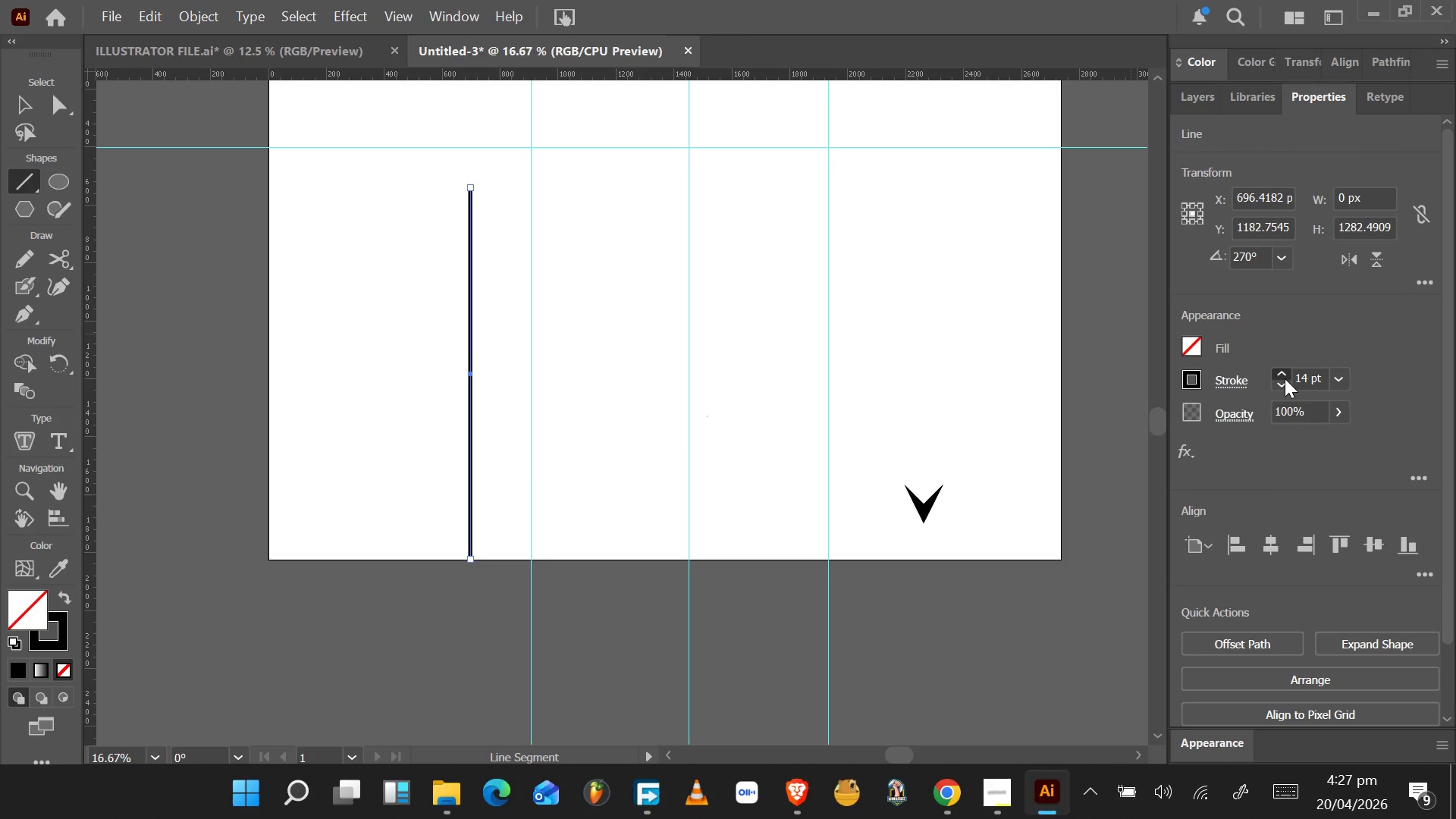 
triple_click([1285, 378])
 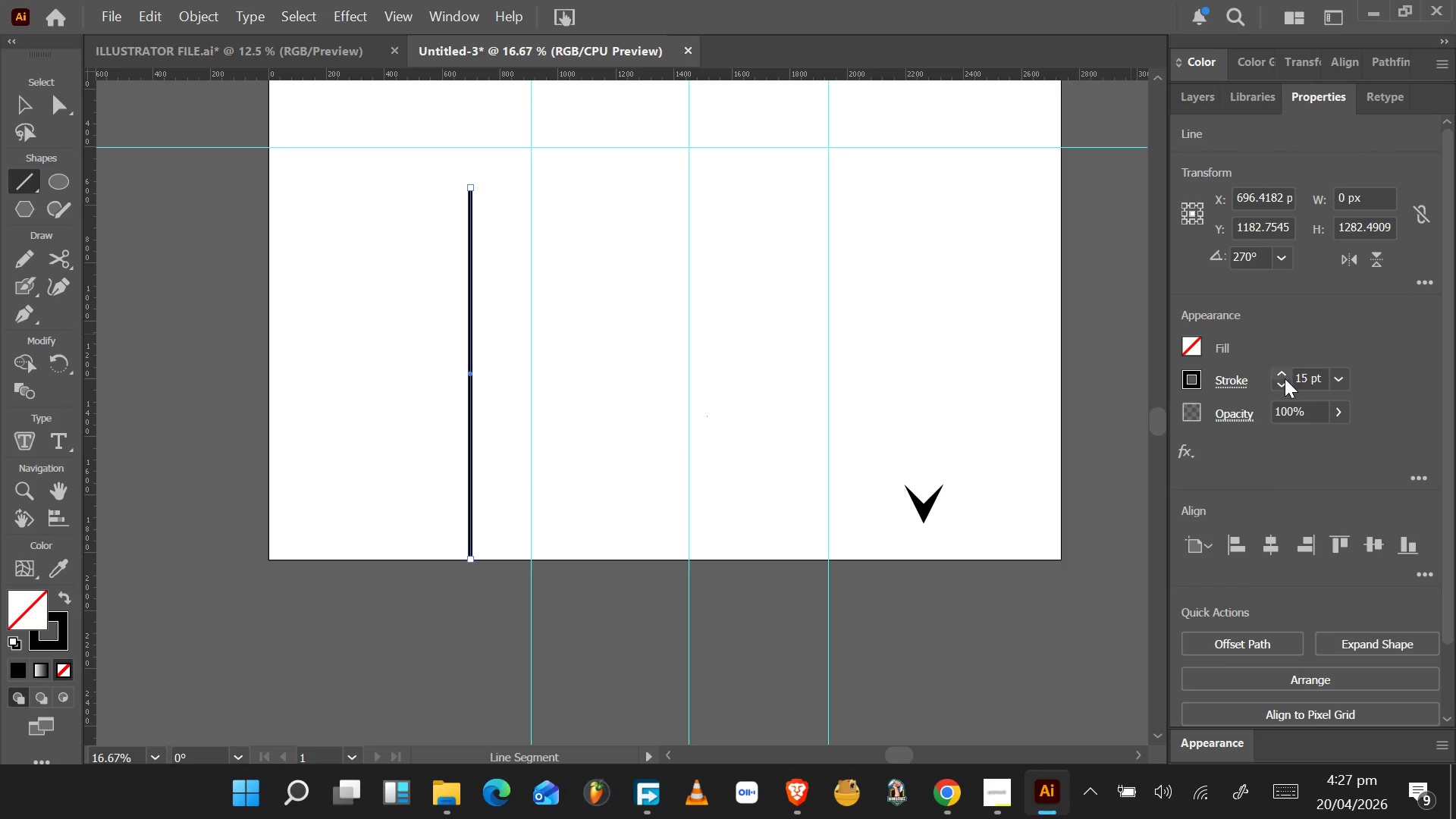 
triple_click([1285, 378])
 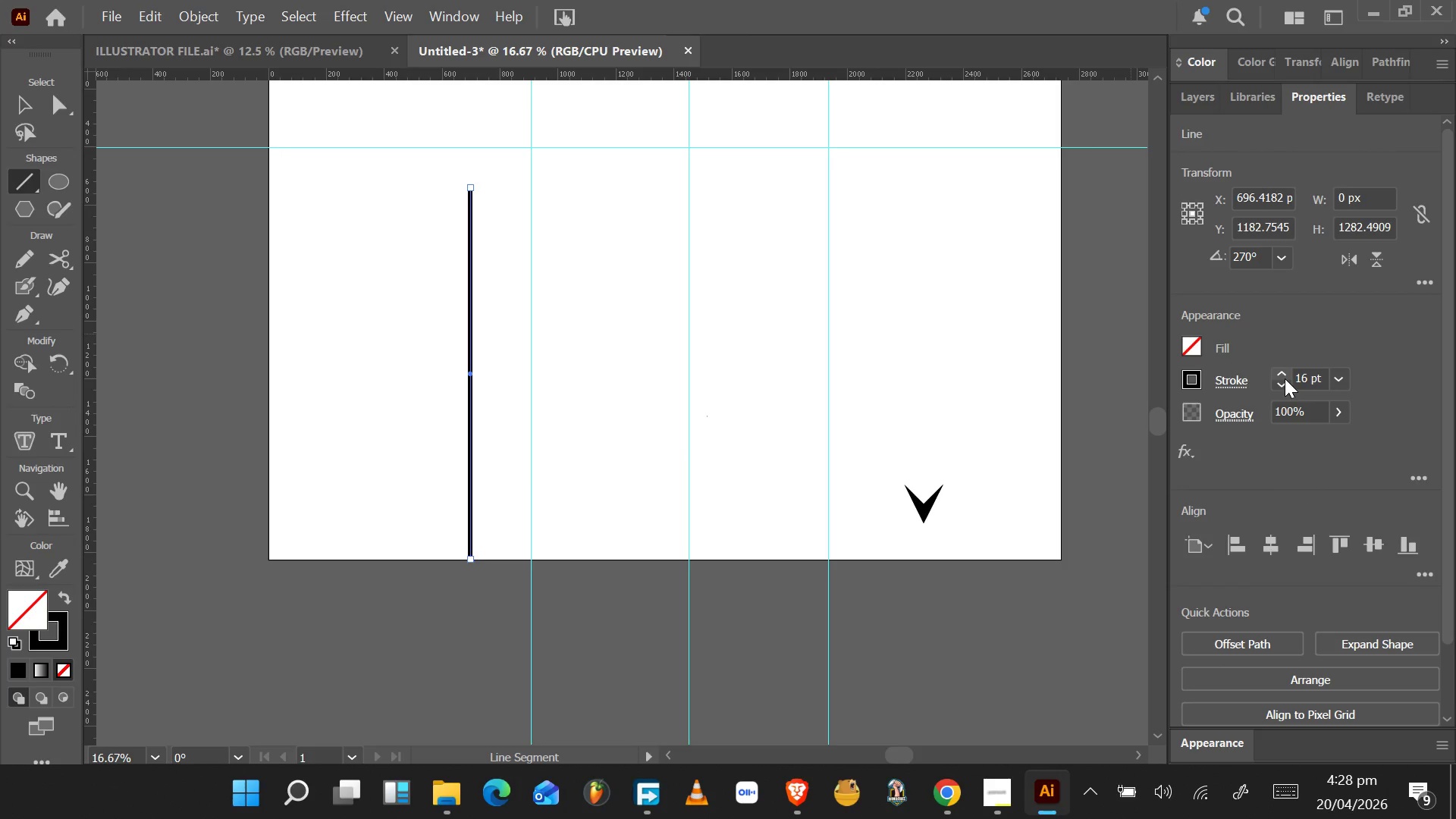 
triple_click([1285, 378])
 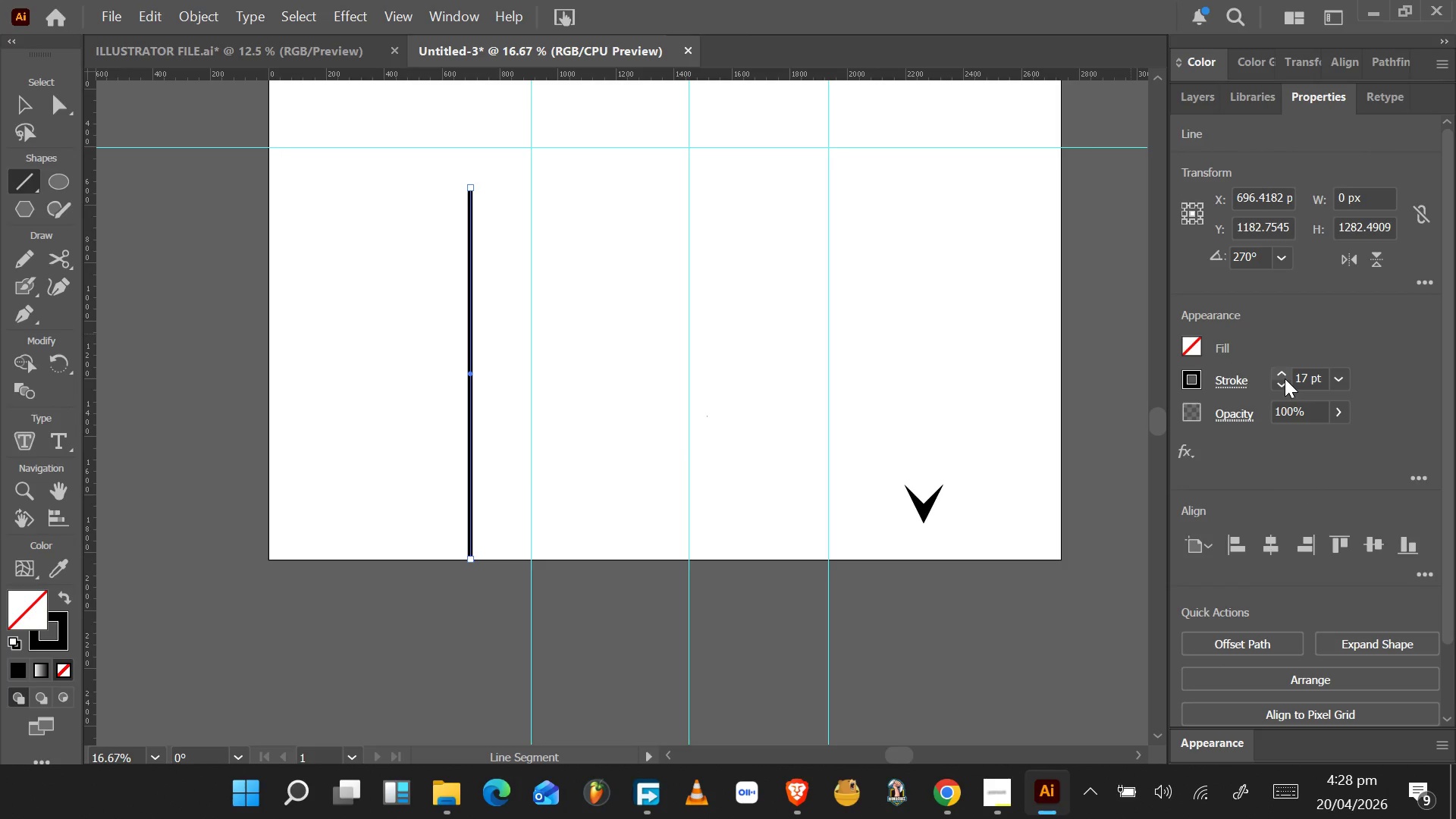 
triple_click([1285, 378])
 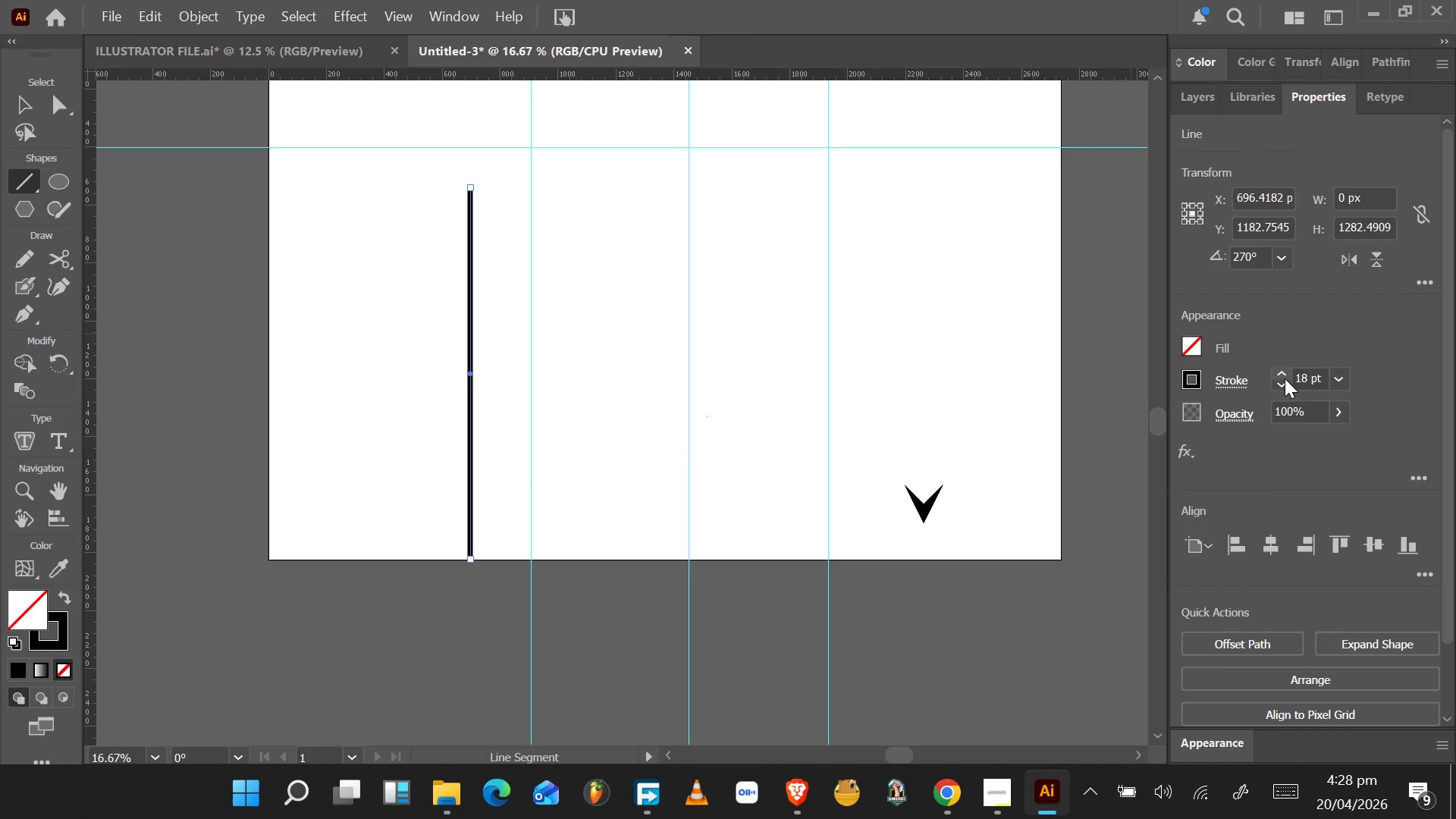 
triple_click([1285, 378])
 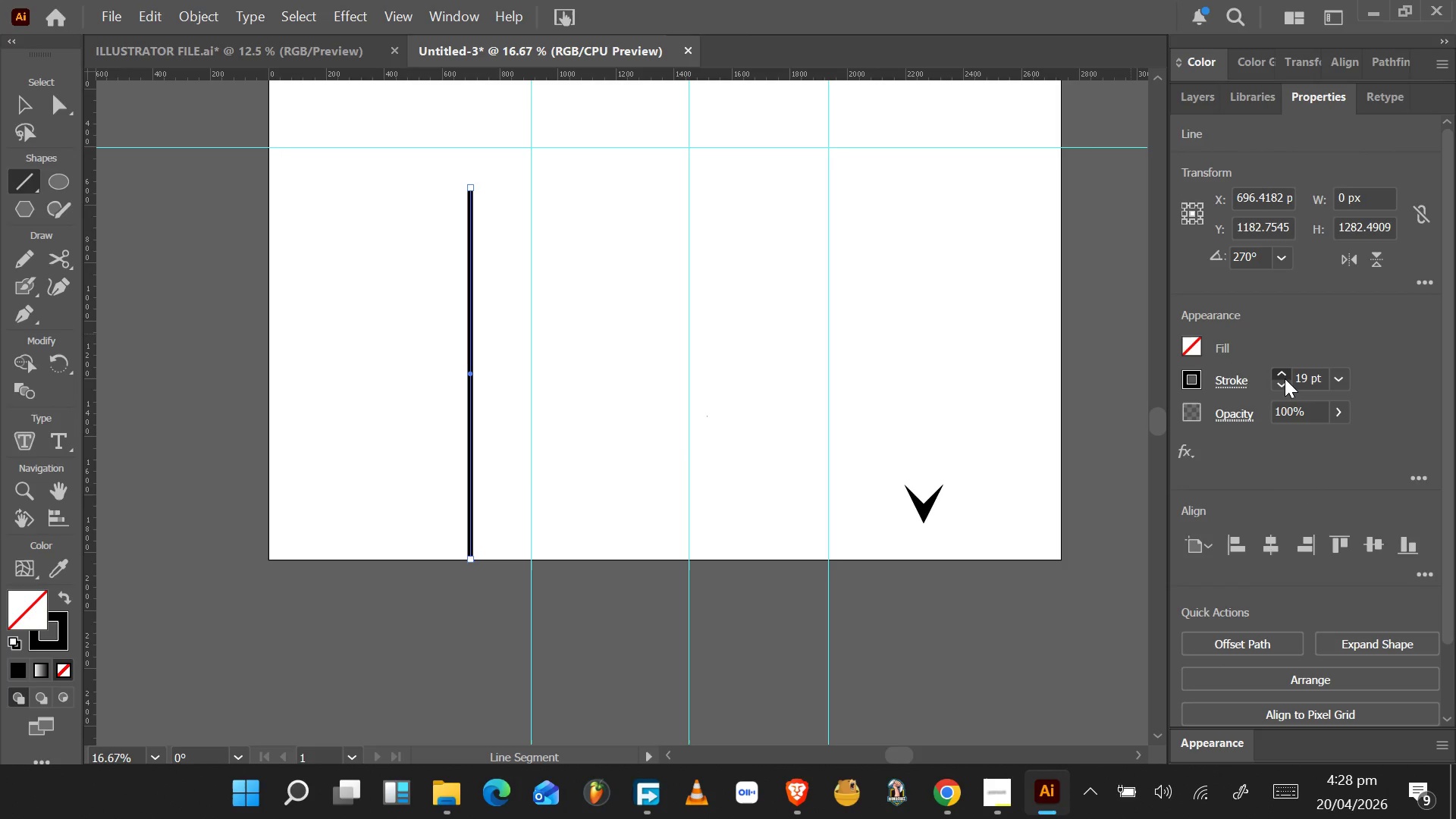 
left_click([1285, 378])
 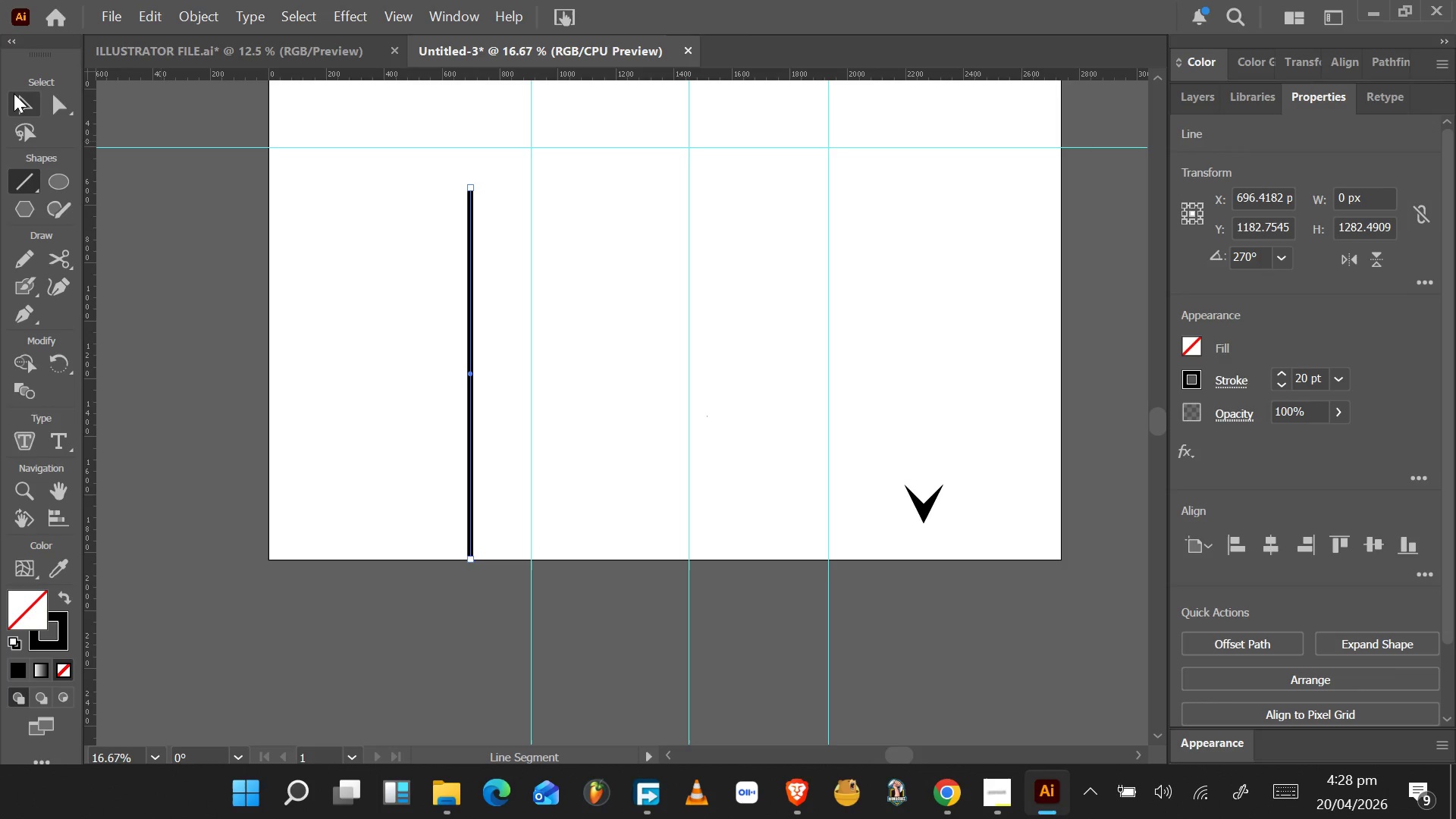 
left_click([30, 103])
 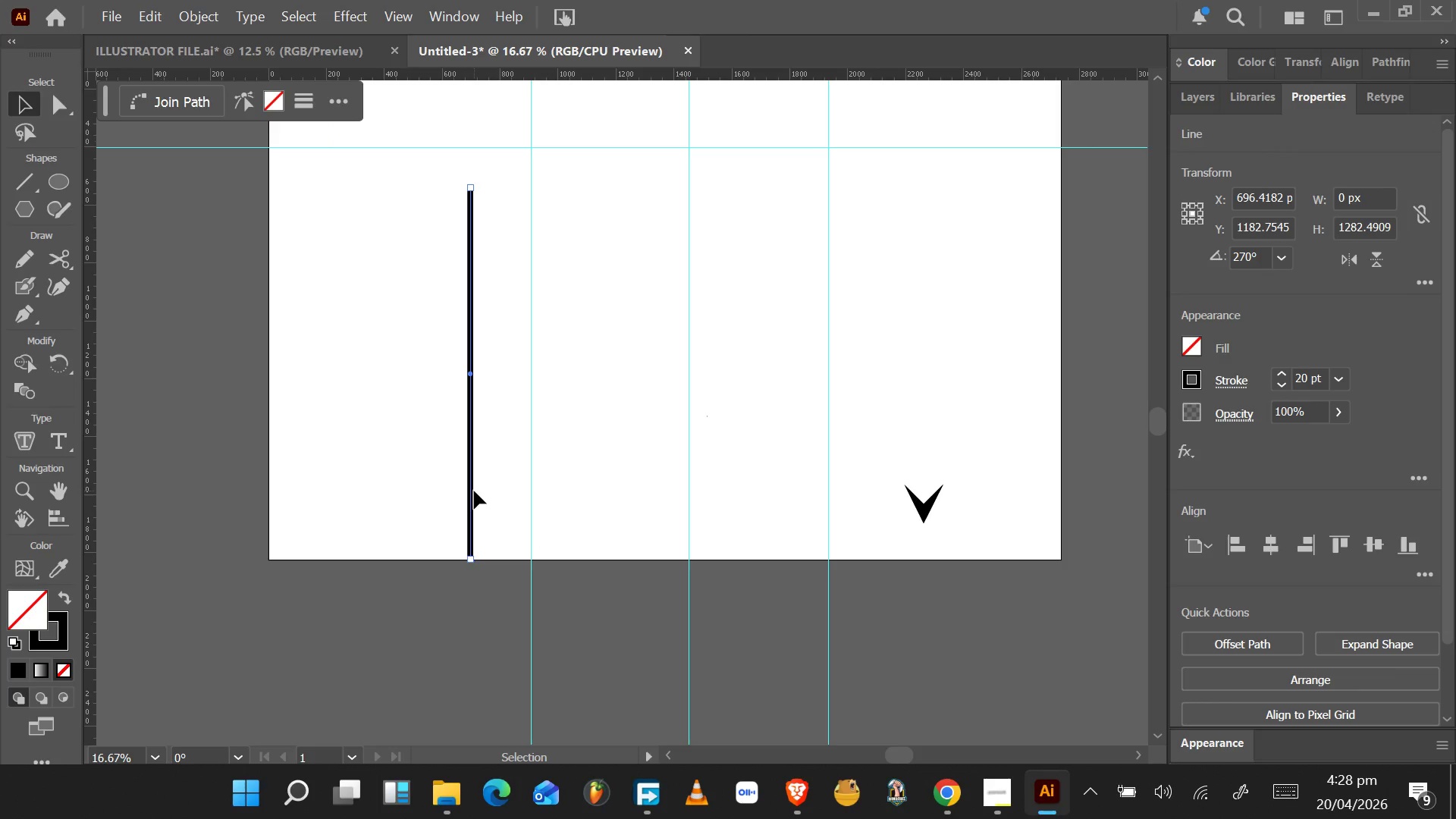 
hold_key(key=ShiftLeft, duration=1.5)
left_click_drag(start_coordinate=[473, 491], to_coordinate=[491, 491])
 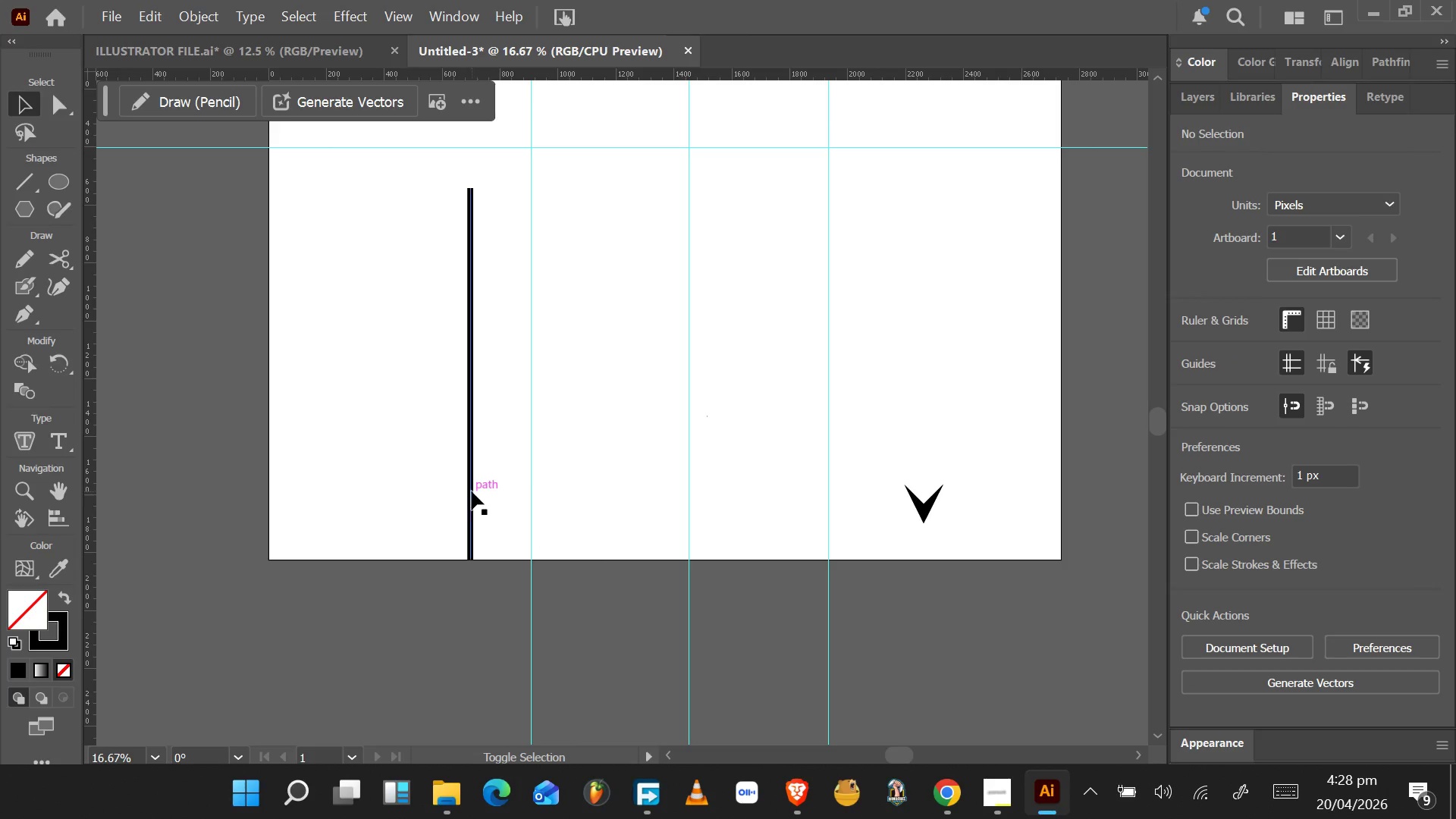 
hold_key(key=ShiftLeft, duration=1.51)
left_click_drag(start_coordinate=[469, 492], to_coordinate=[488, 491])
 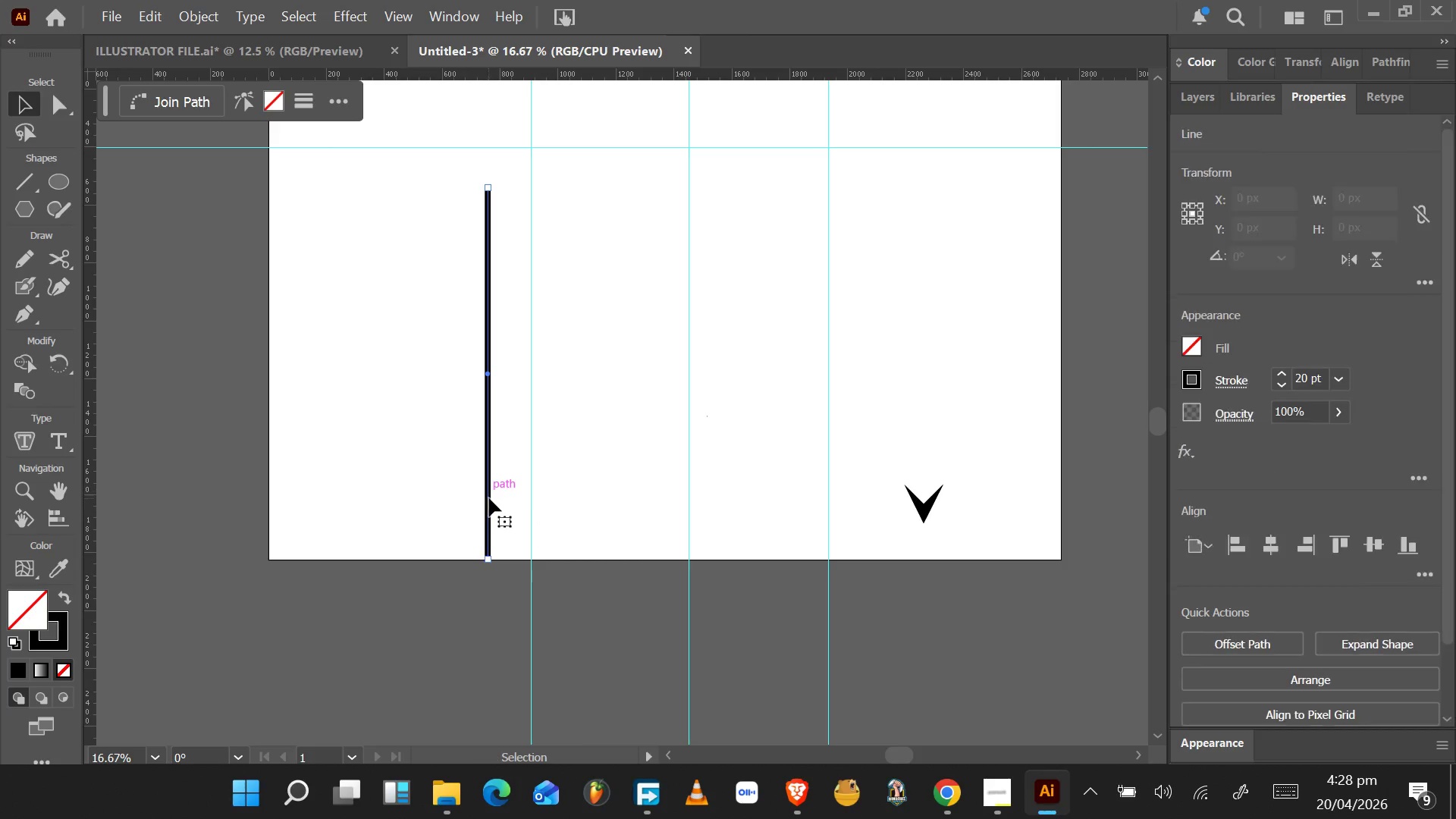 
hold_key(key=ShiftLeft, duration=0.69)
 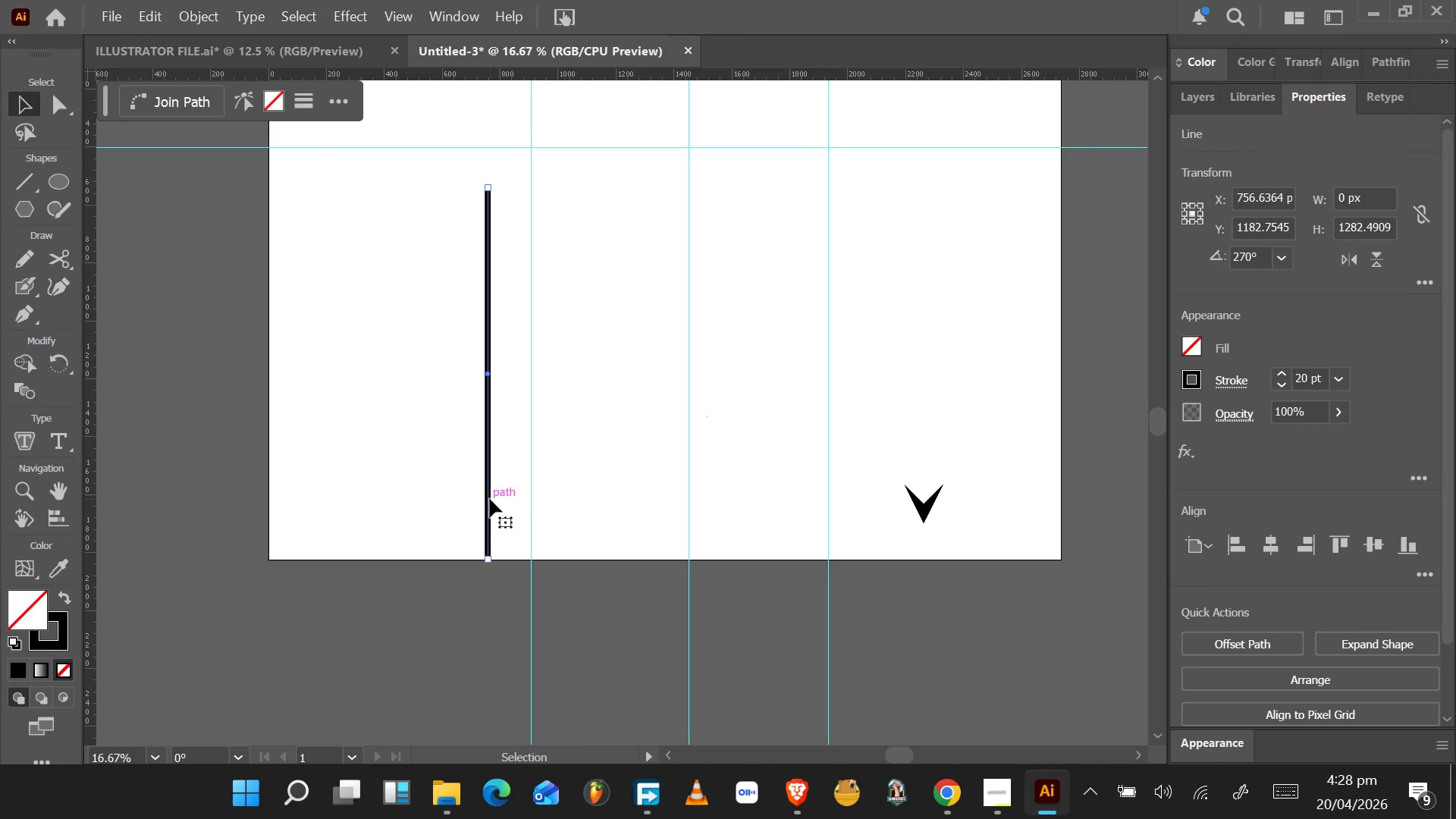 
key(Control+Z)
 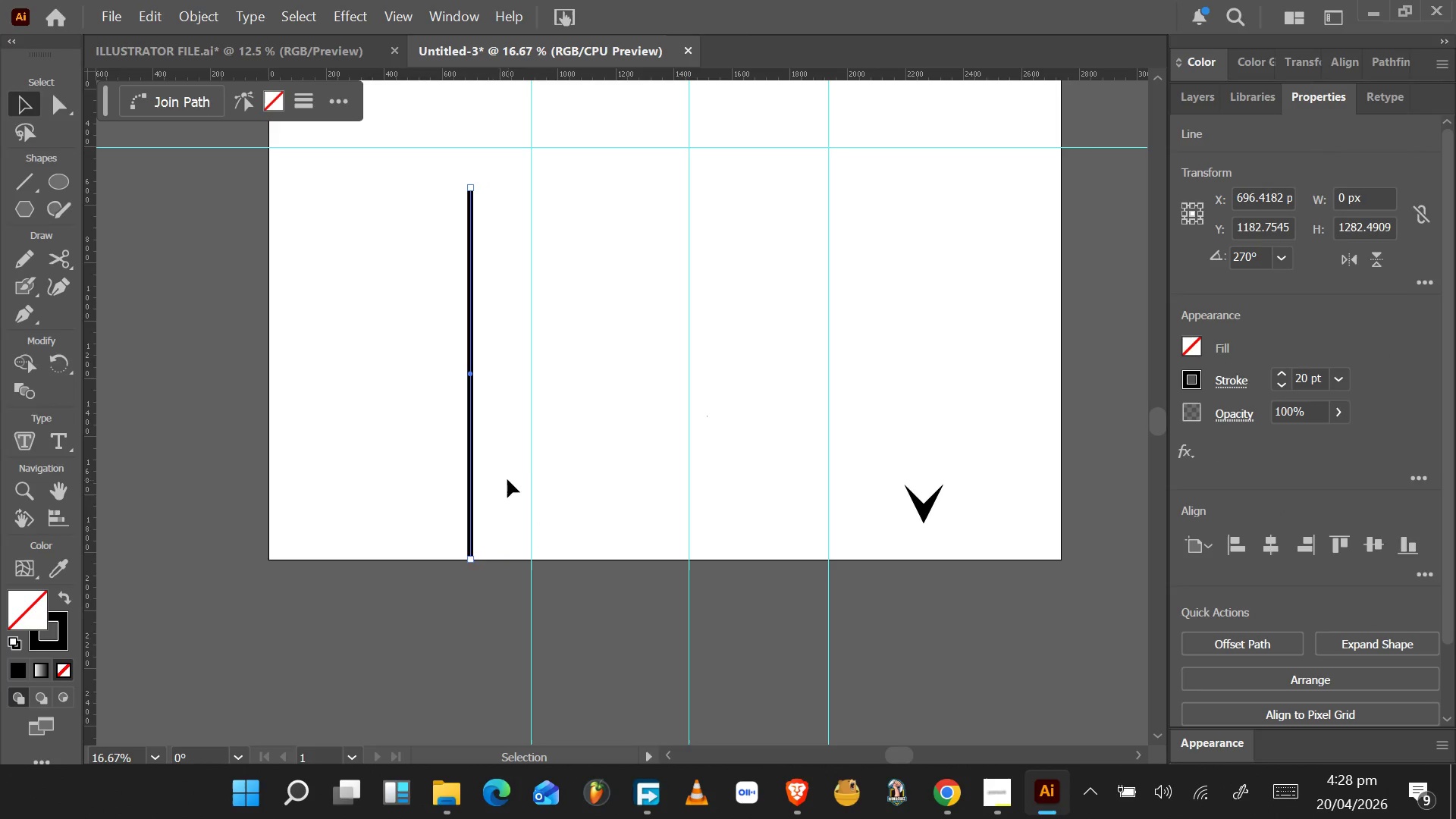 
hold_key(key=AltLeft, duration=1.5)
left_click_drag(start_coordinate=[470, 476], to_coordinate=[490, 472])
 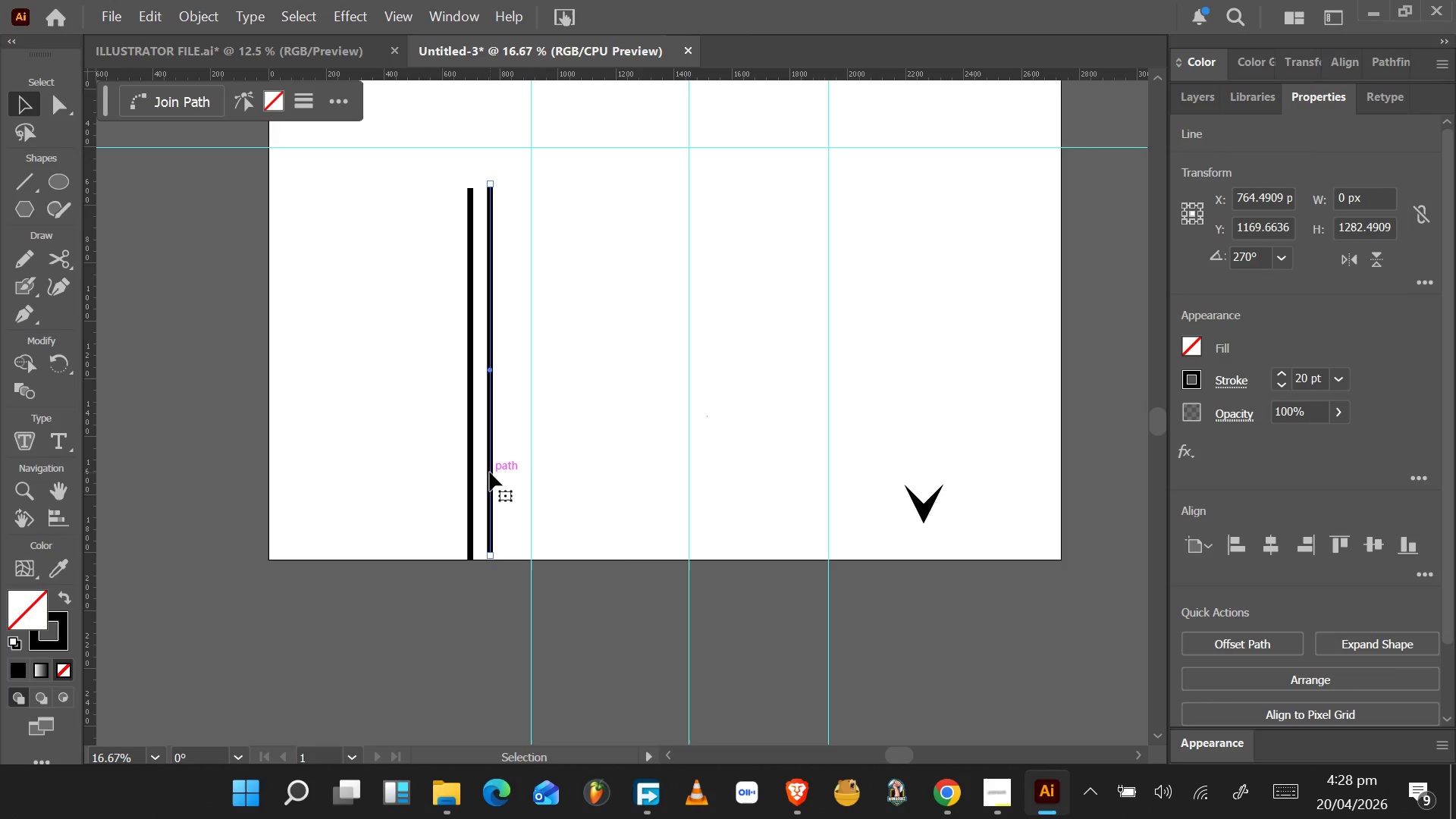 
hold_key(key=AltLeft, duration=1.52)
 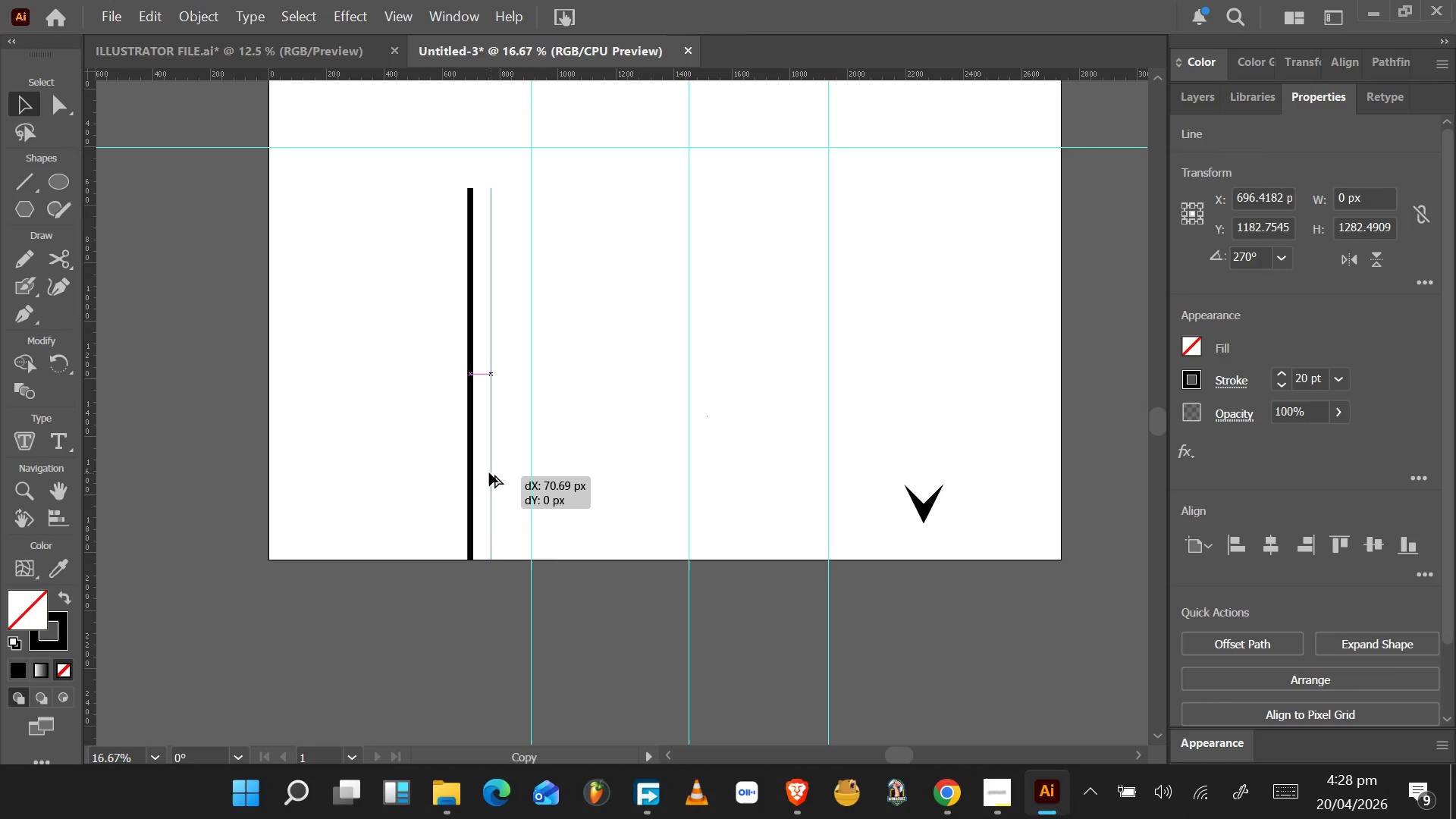 
hold_key(key=AltLeft, duration=1.53)
 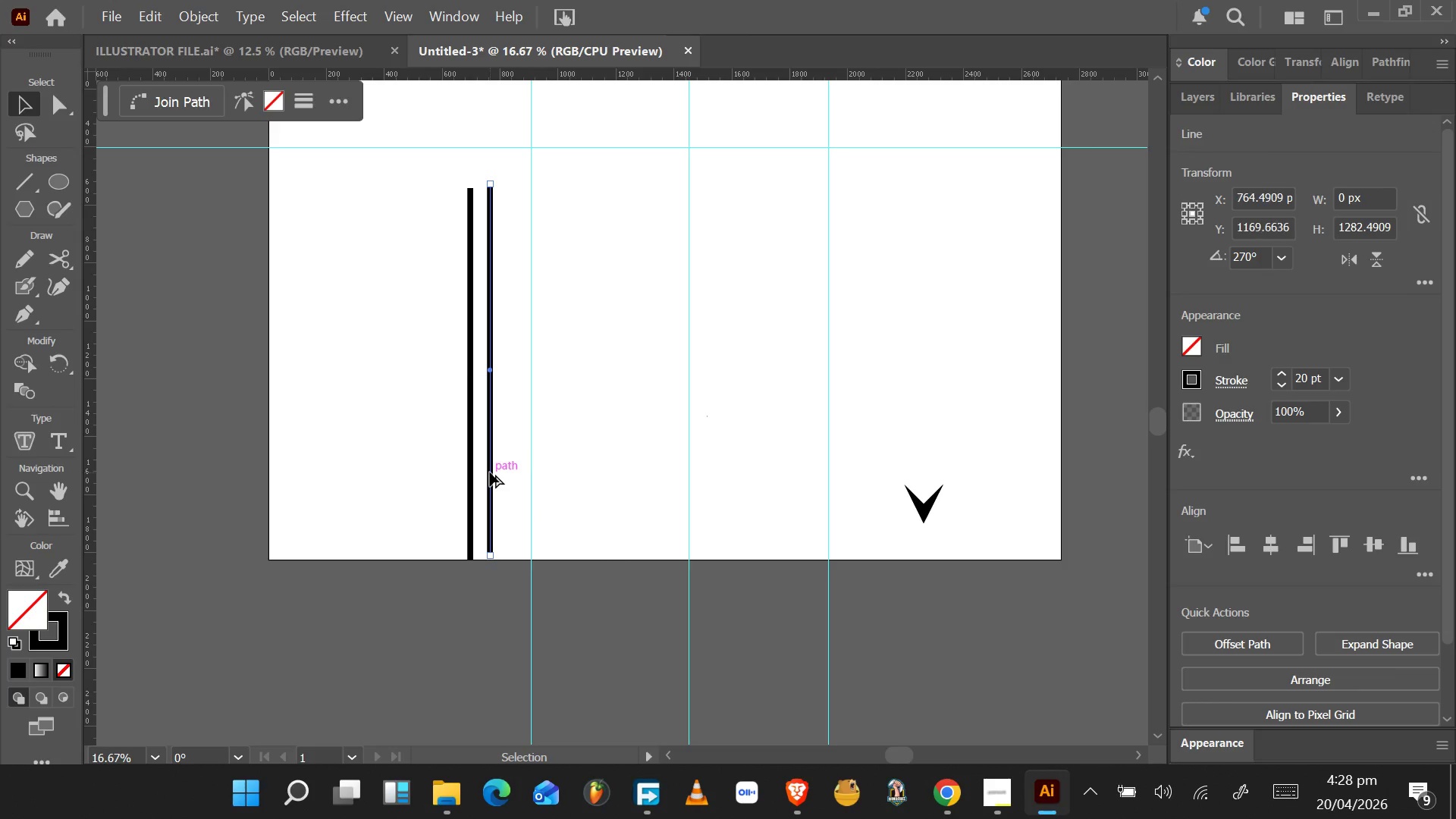 
hold_key(key=AltLeft, duration=0.69)
 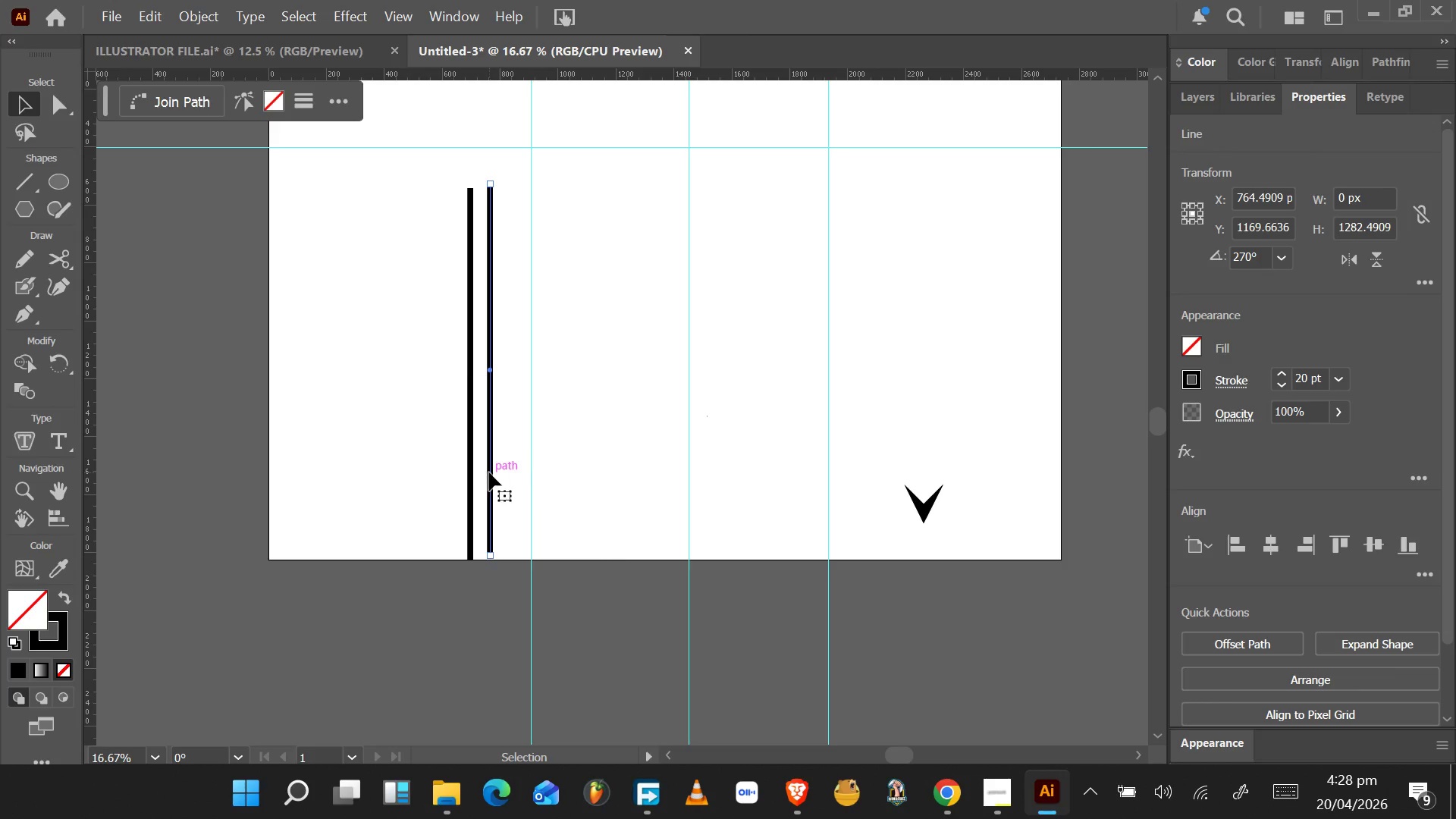 
key(Control+Z)
 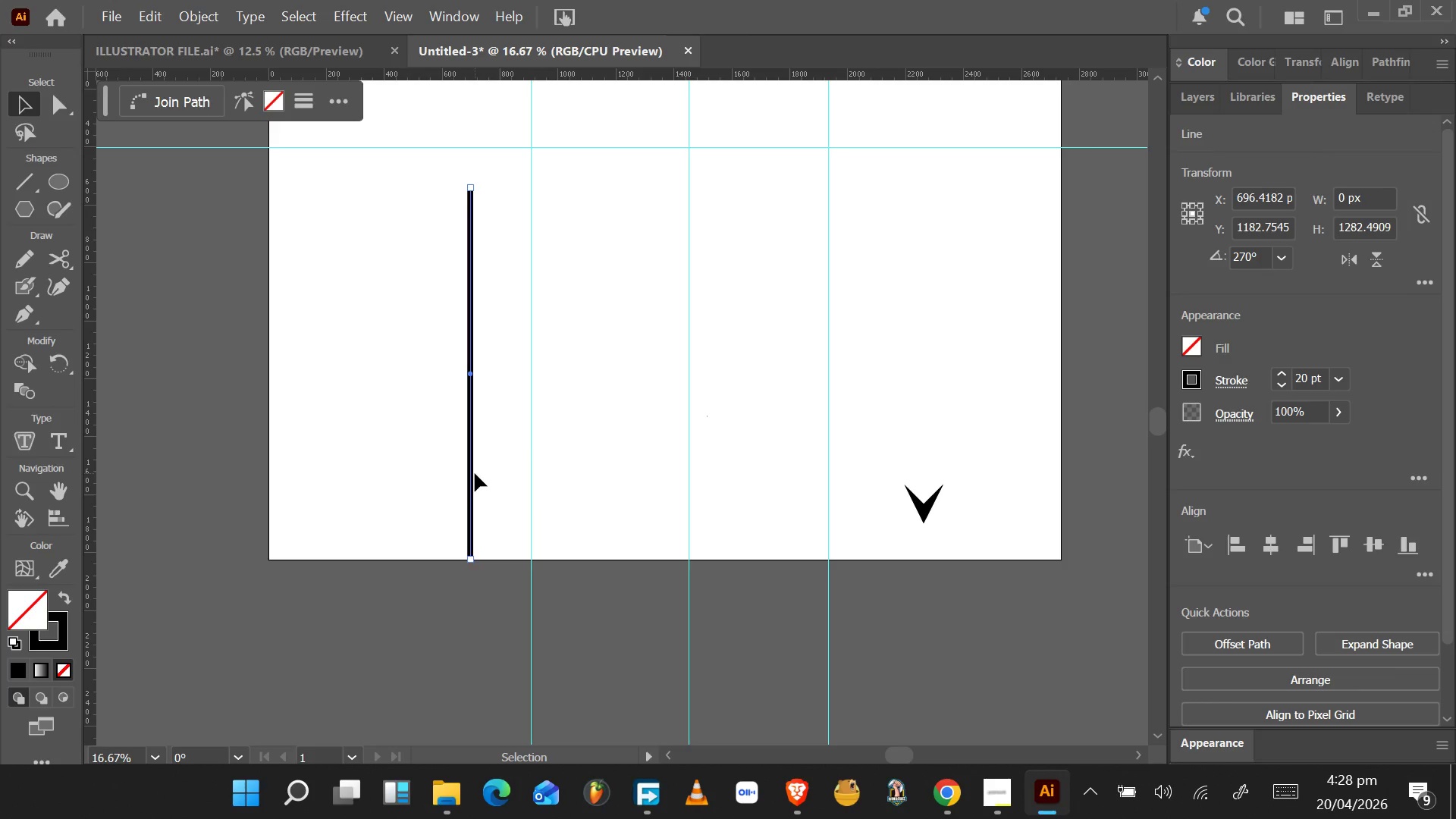 
hold_key(key=AltLeft, duration=1.5)
left_click_drag(start_coordinate=[469, 474], to_coordinate=[491, 475])
 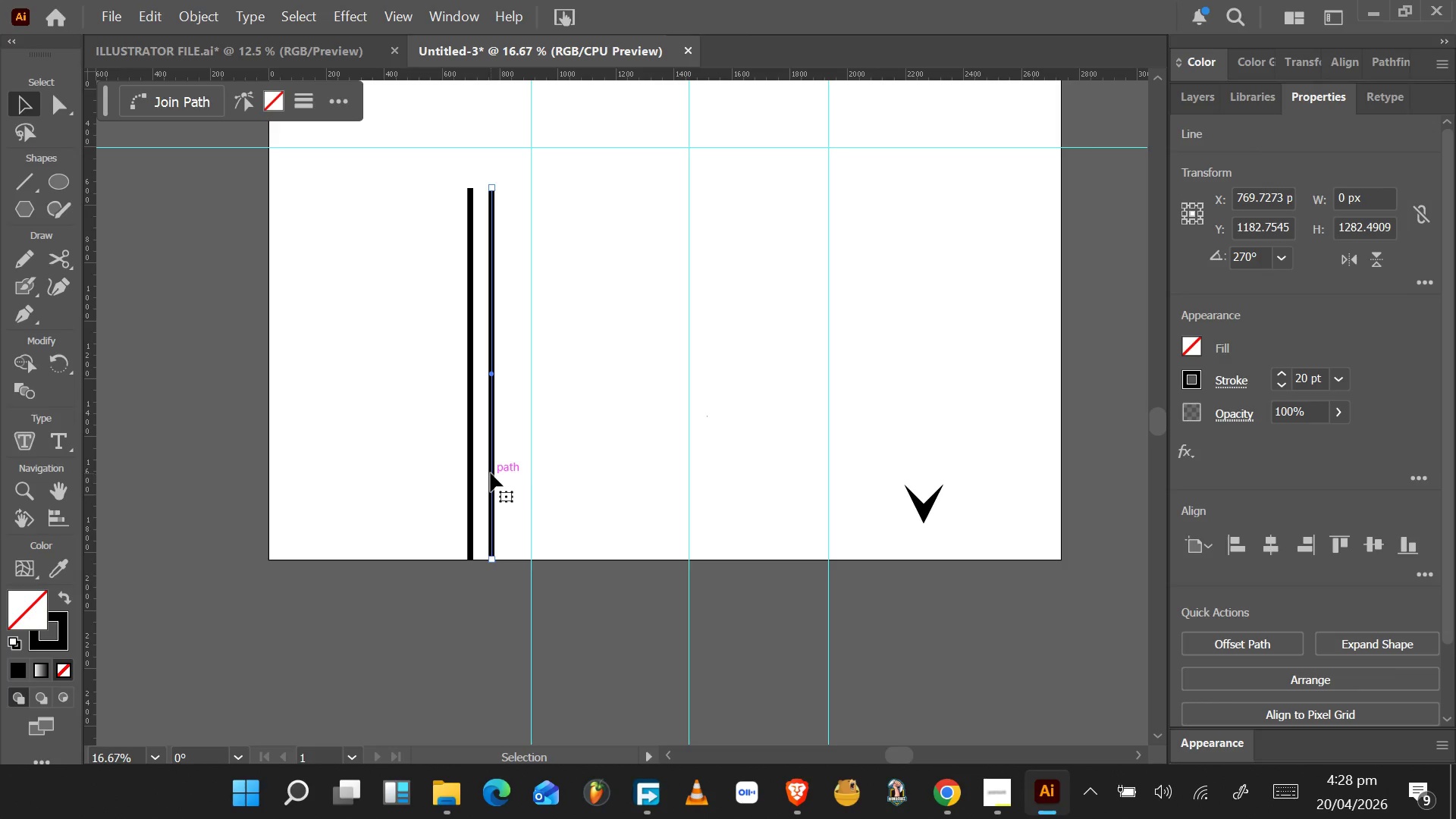 
hold_key(key=AltLeft, duration=1.53)
 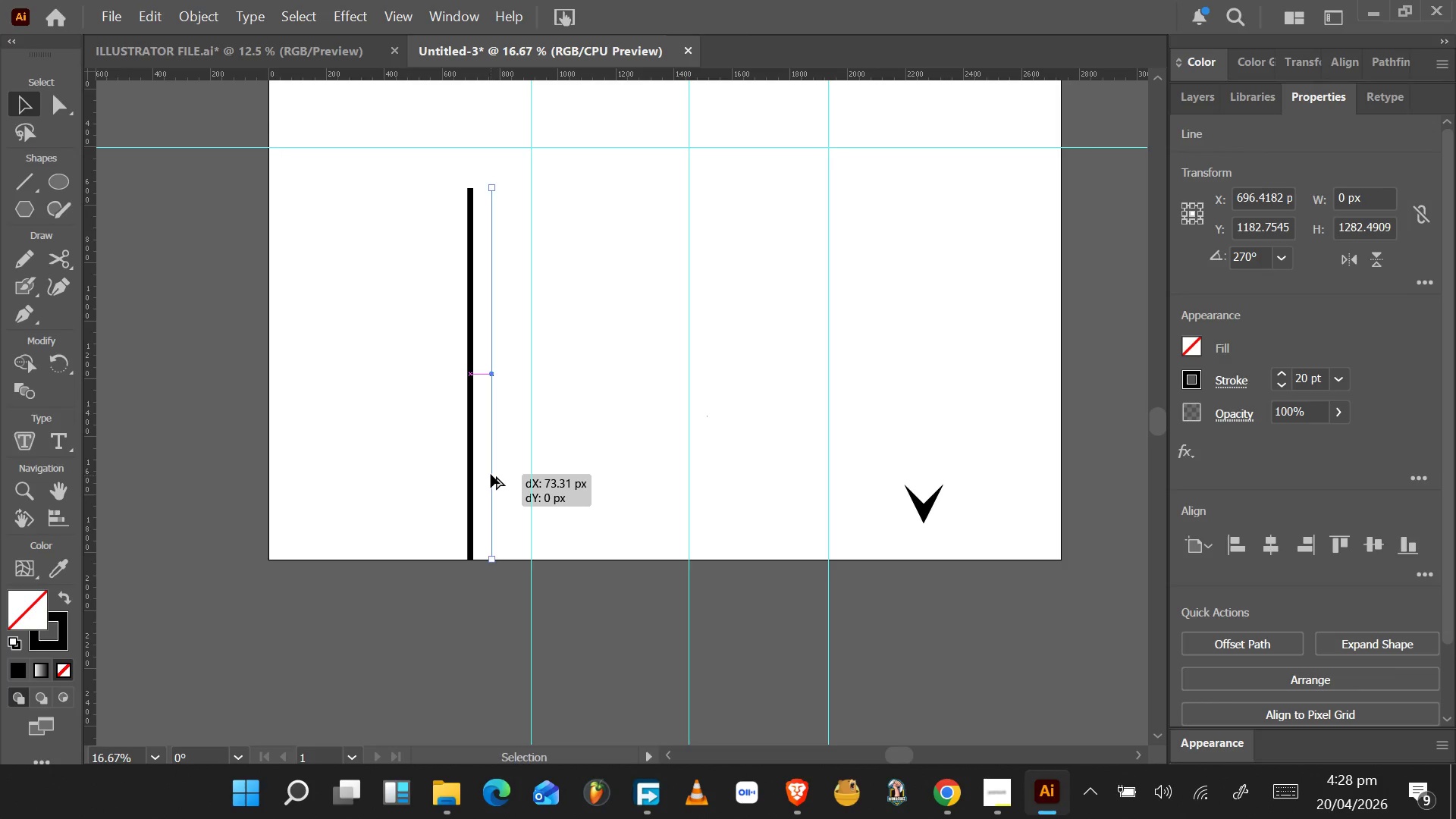 
hold_key(key=AltLeft, duration=0.98)
 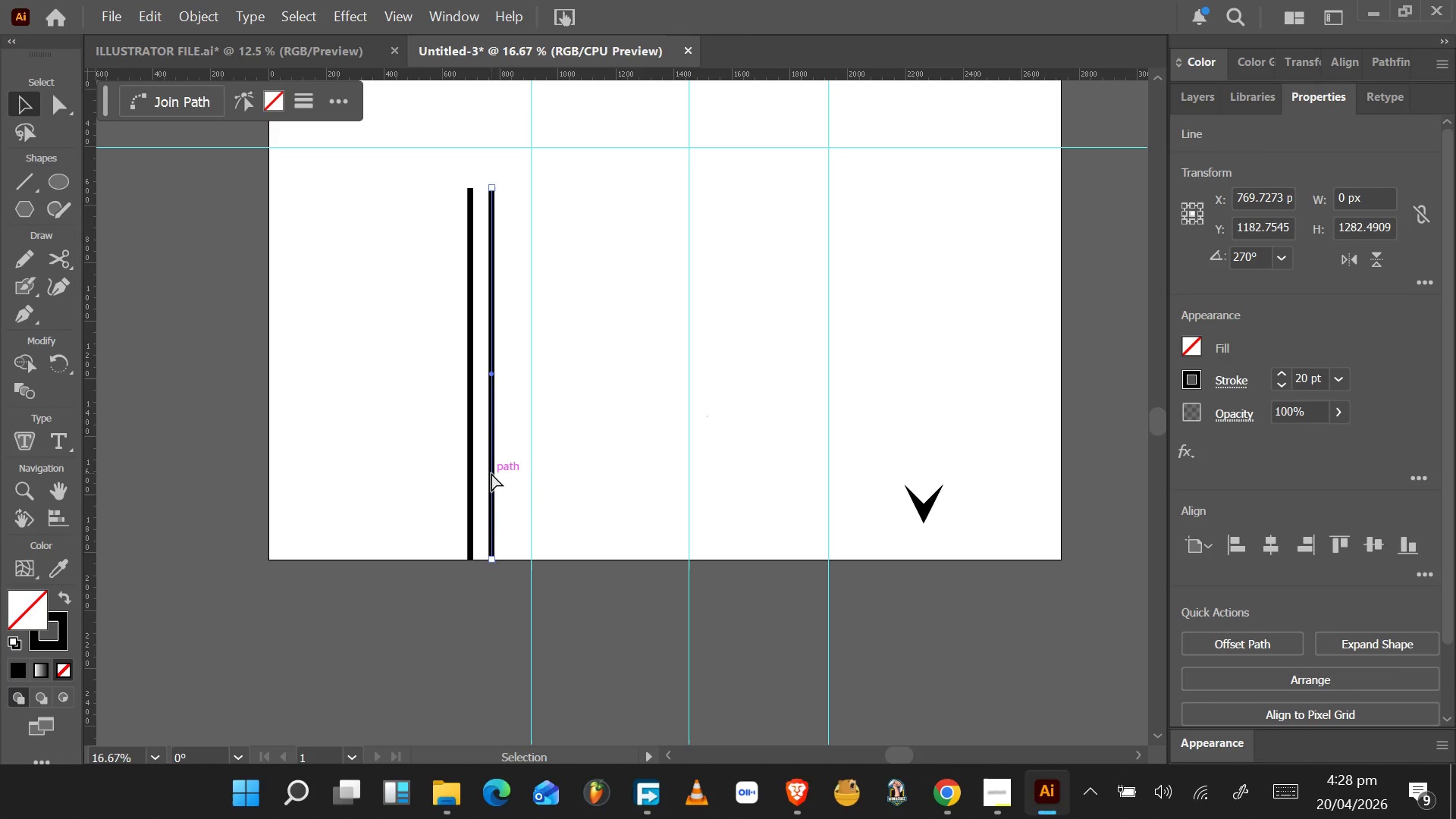 
key(Control+D)
 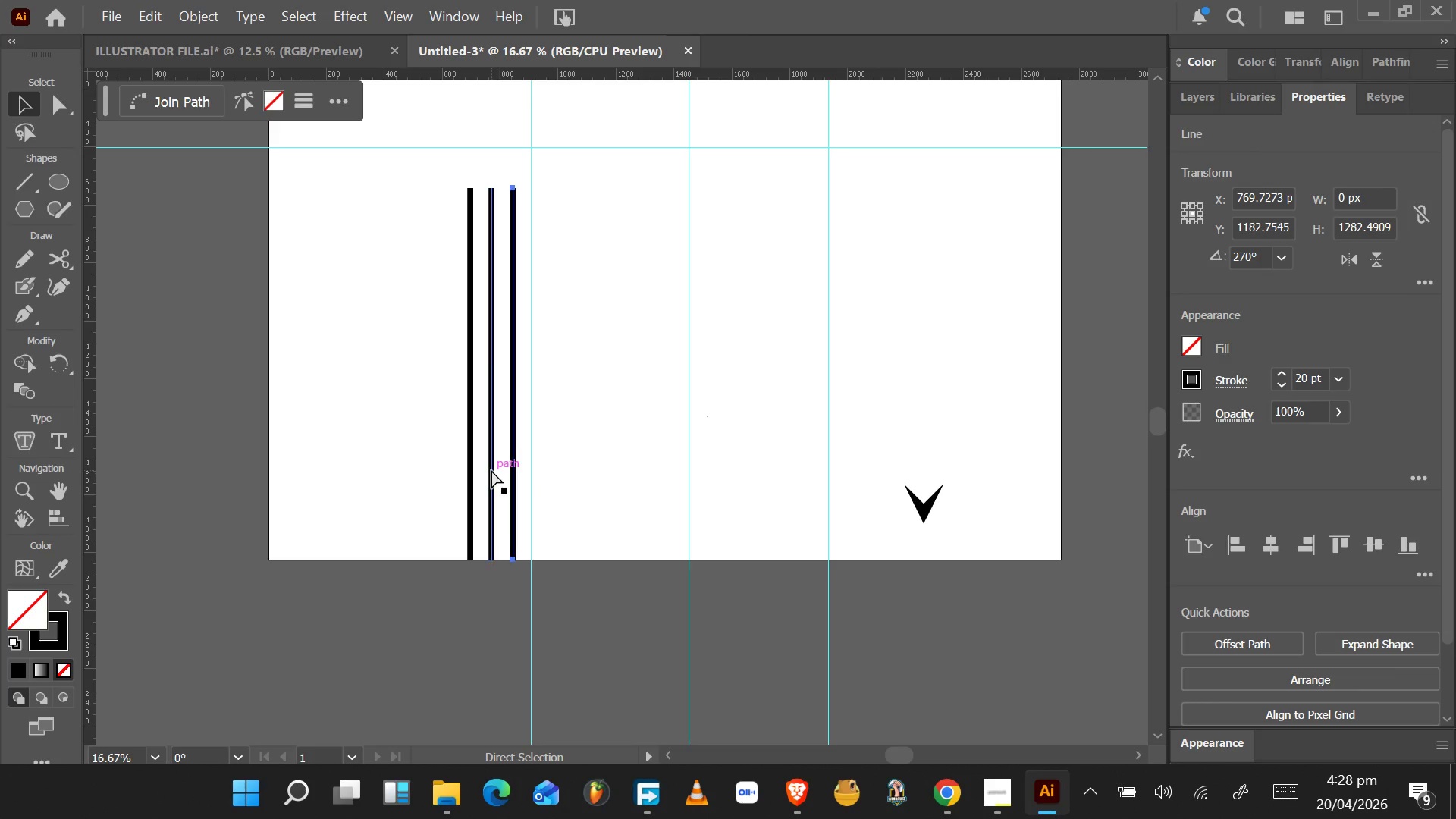 
key(Control+D)
 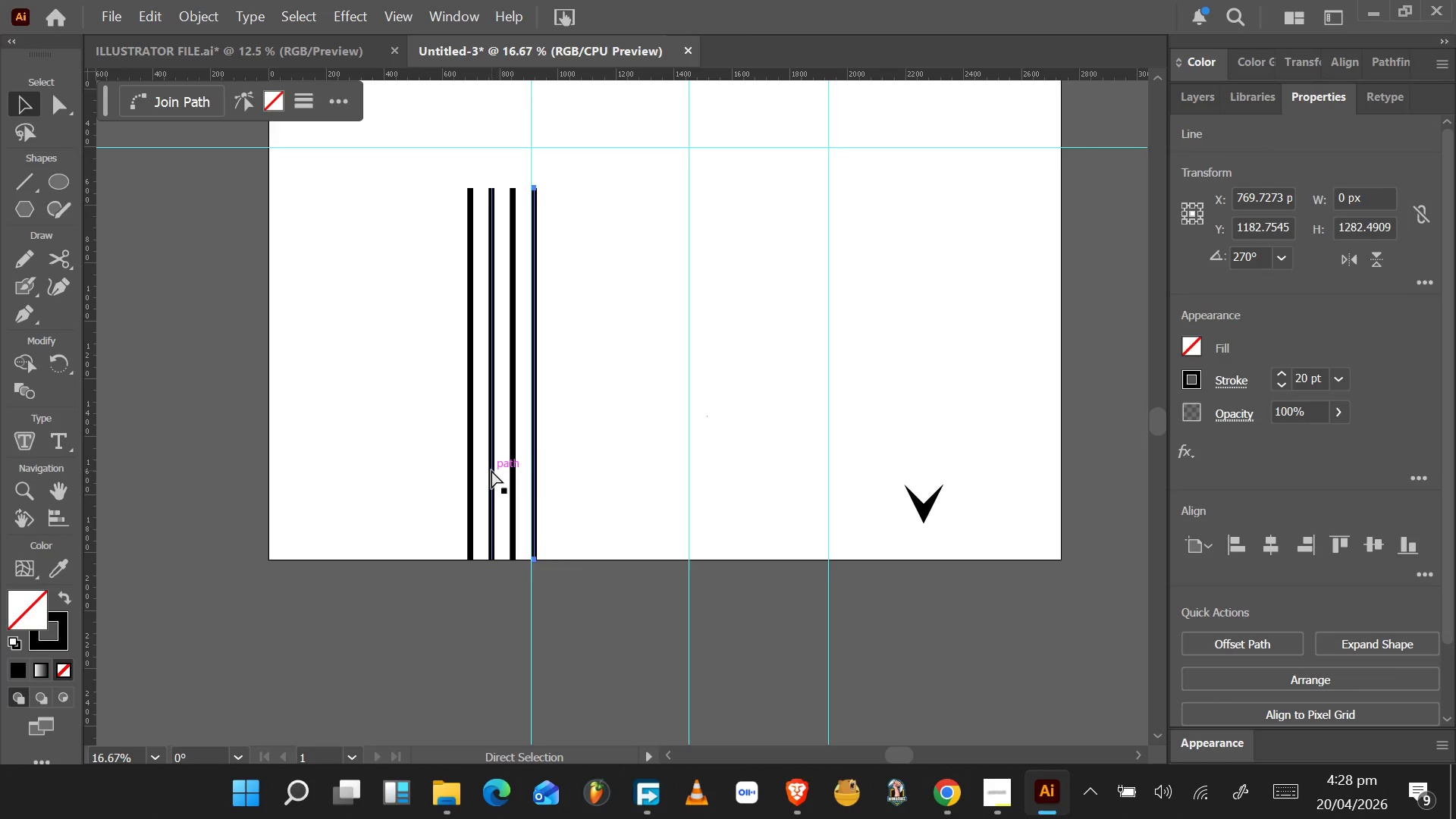 
key(Control+D)
 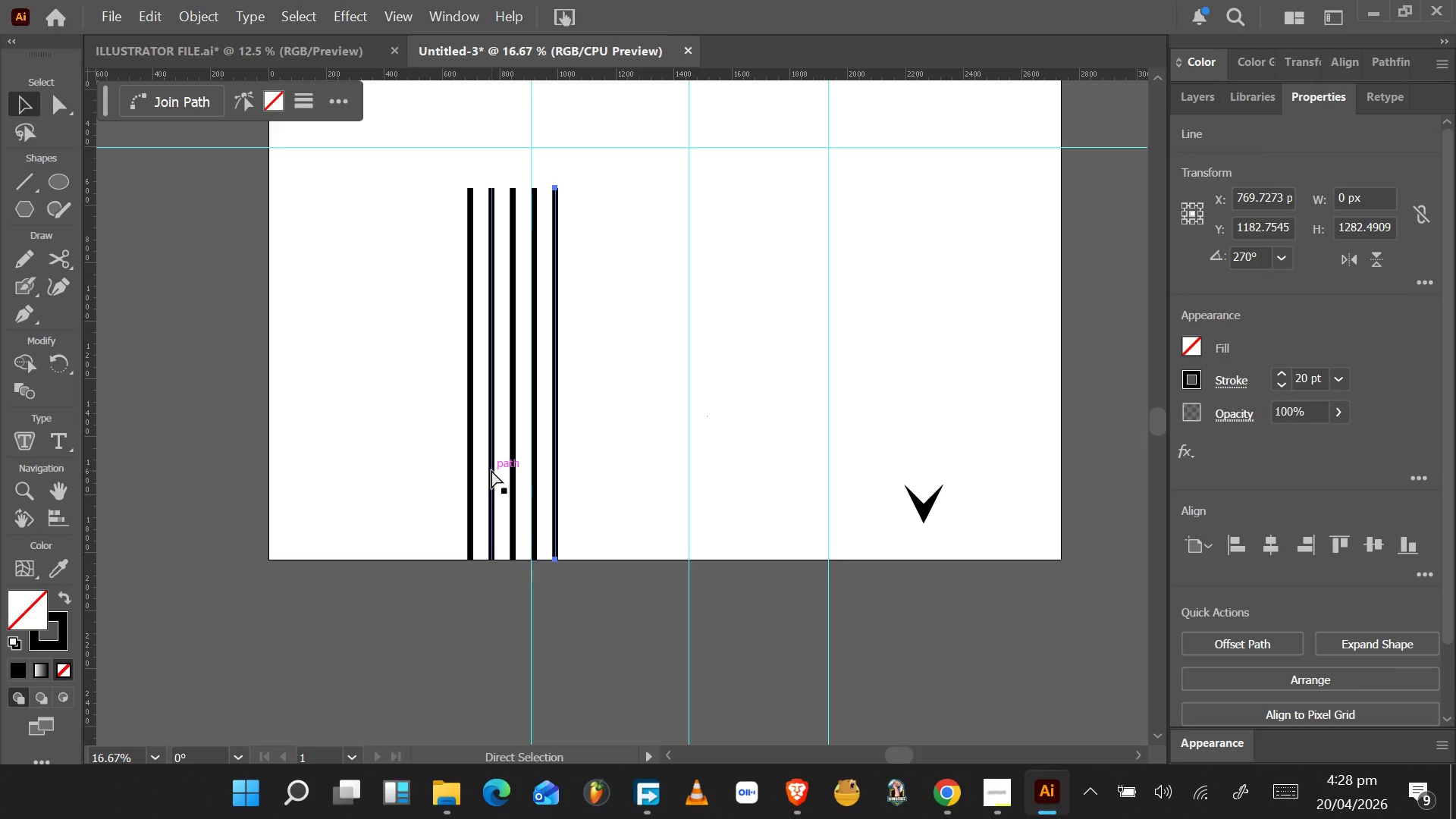 
key(Control+D)
 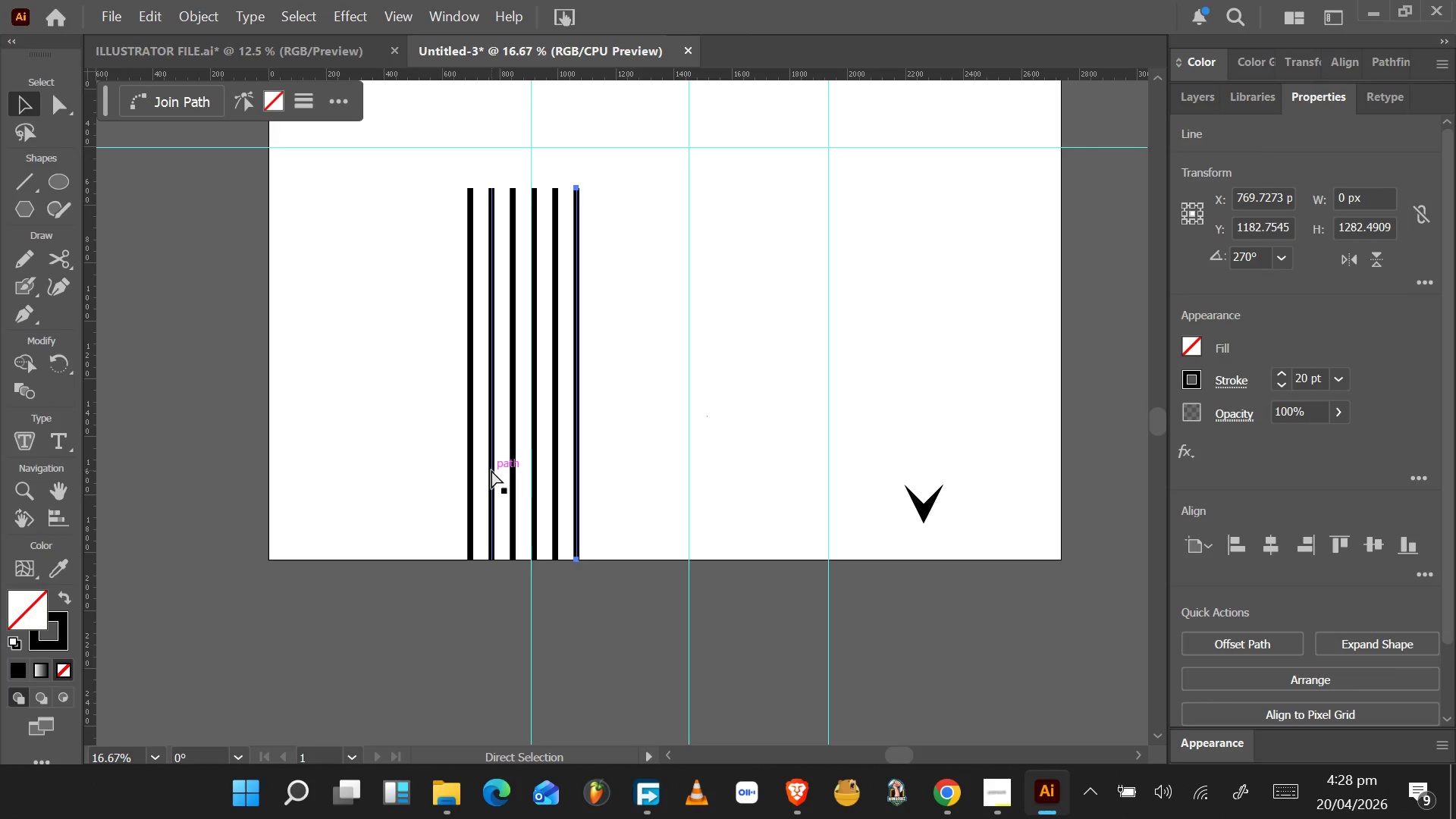 
key(Control+D)
 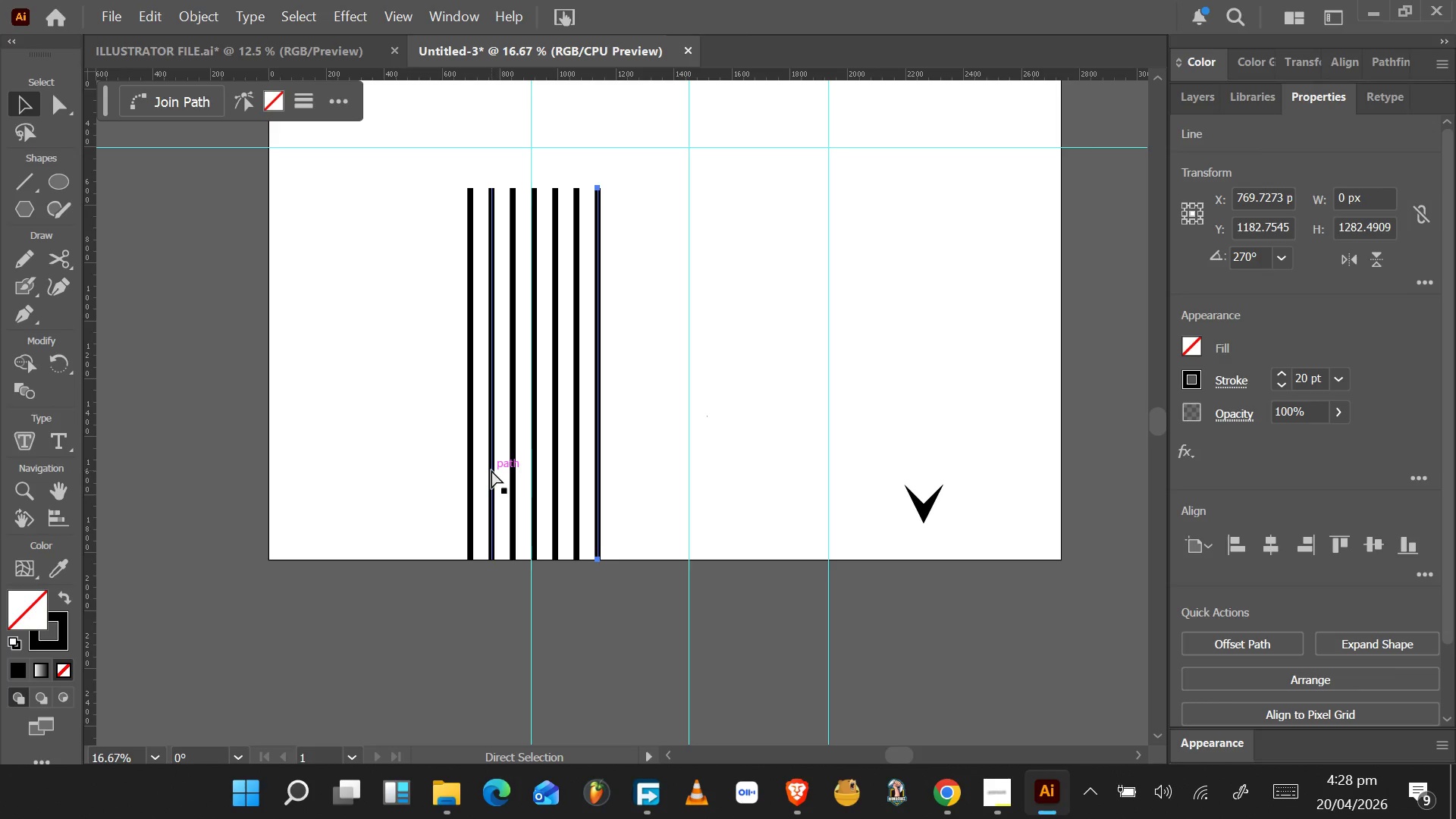 
key(Control+D)
 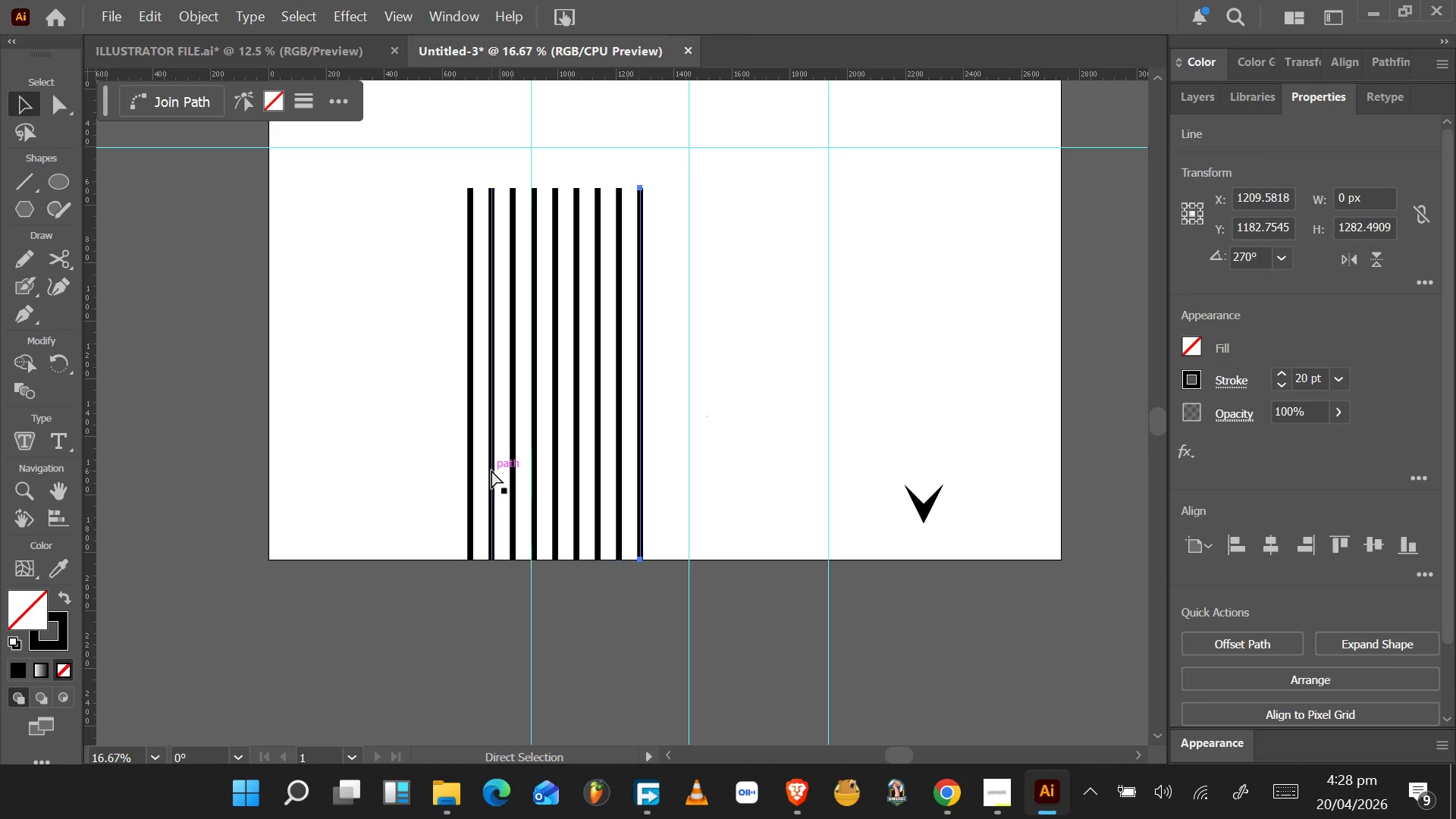 
key(Control+D)
 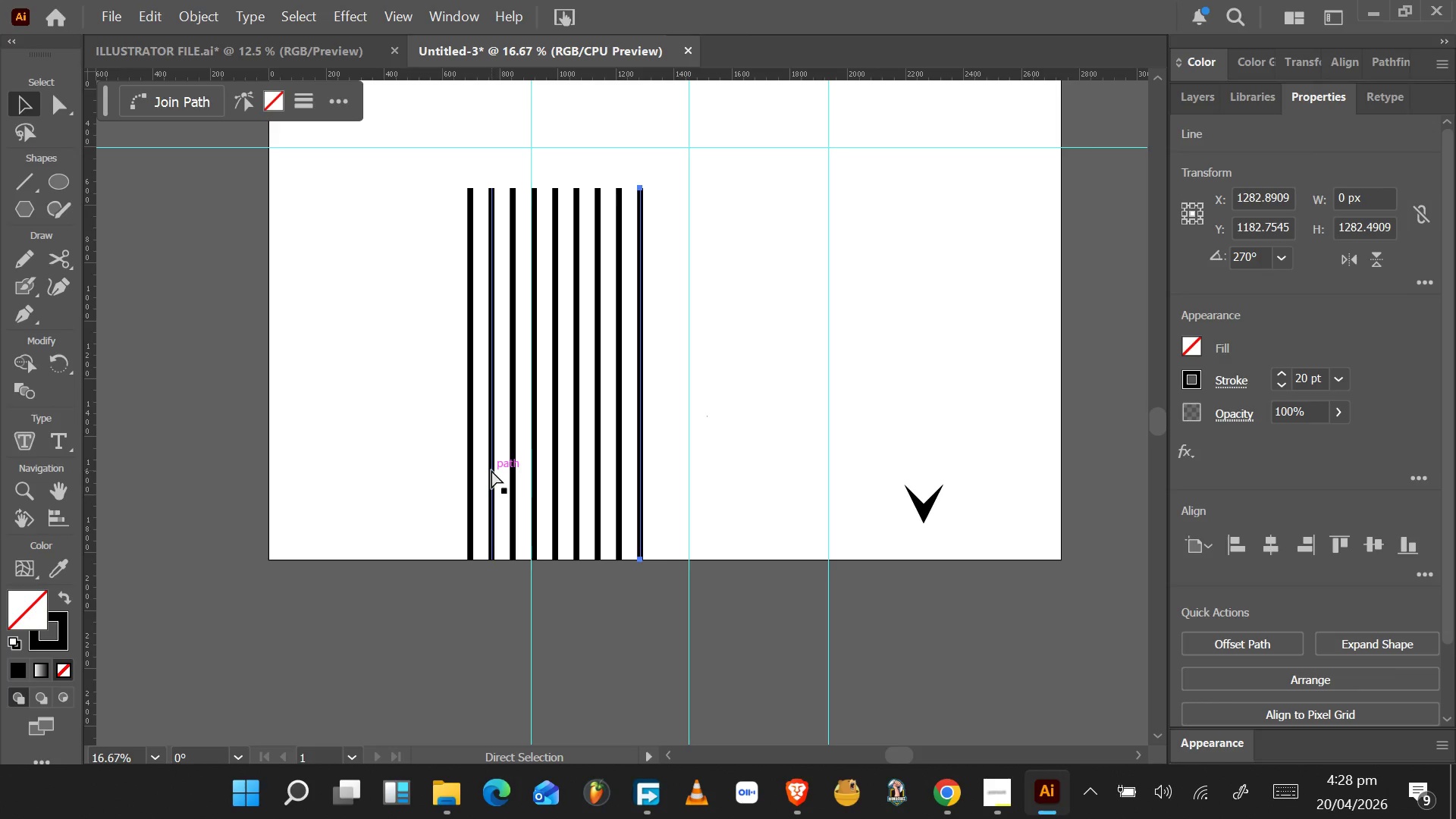 
key(Control+D)
 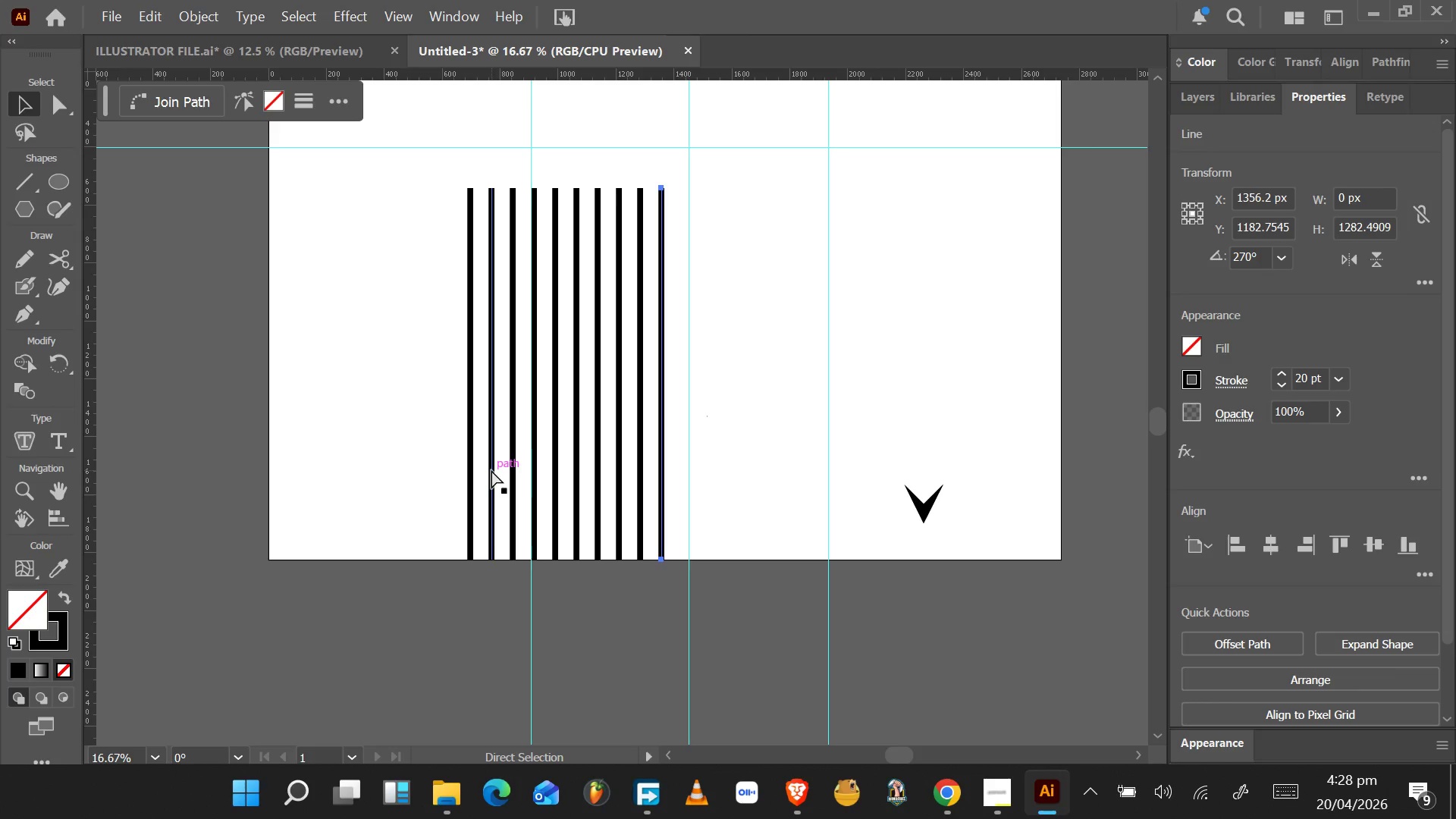 
key(Control+D)
 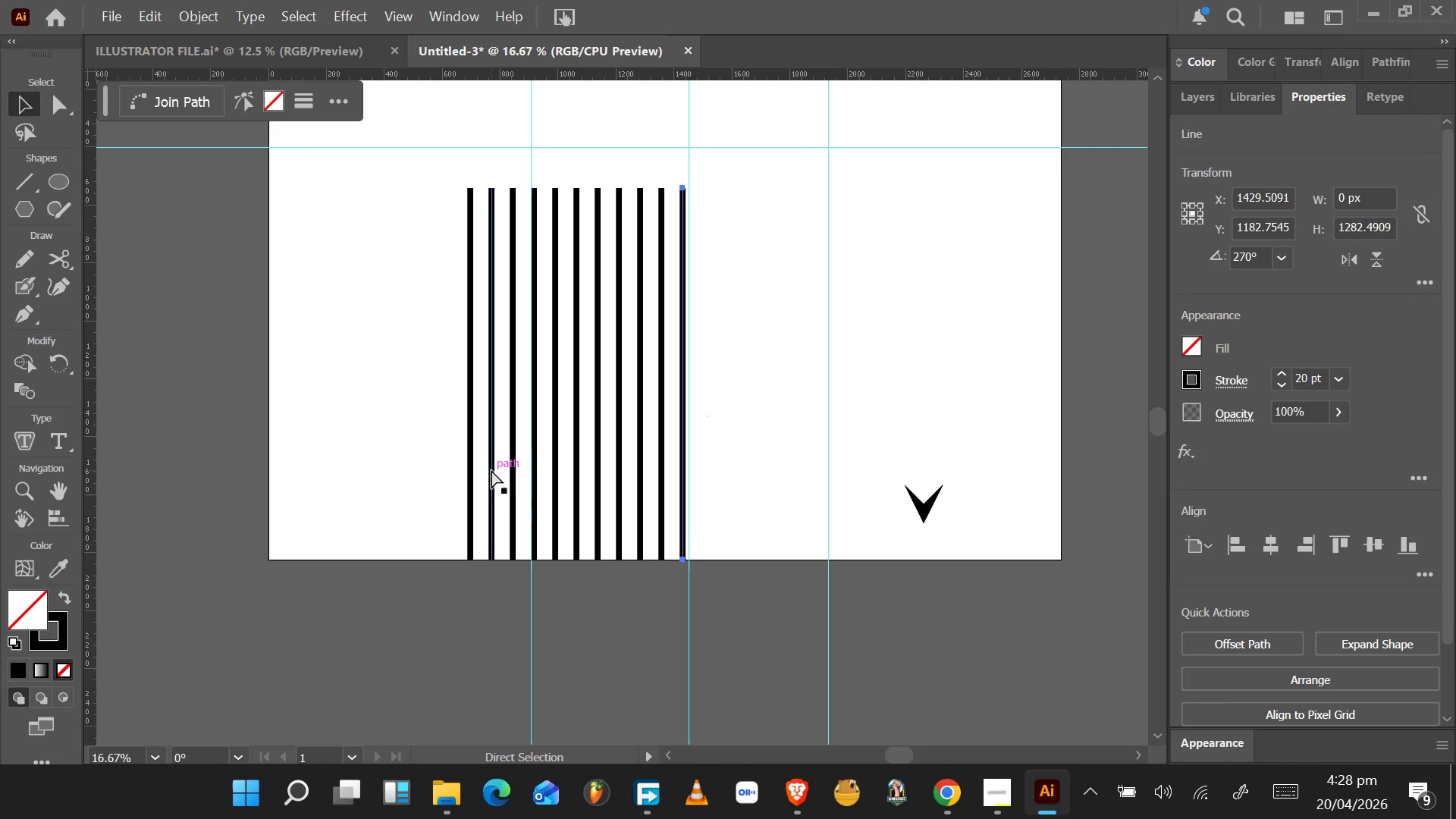 
key(Control+D)
 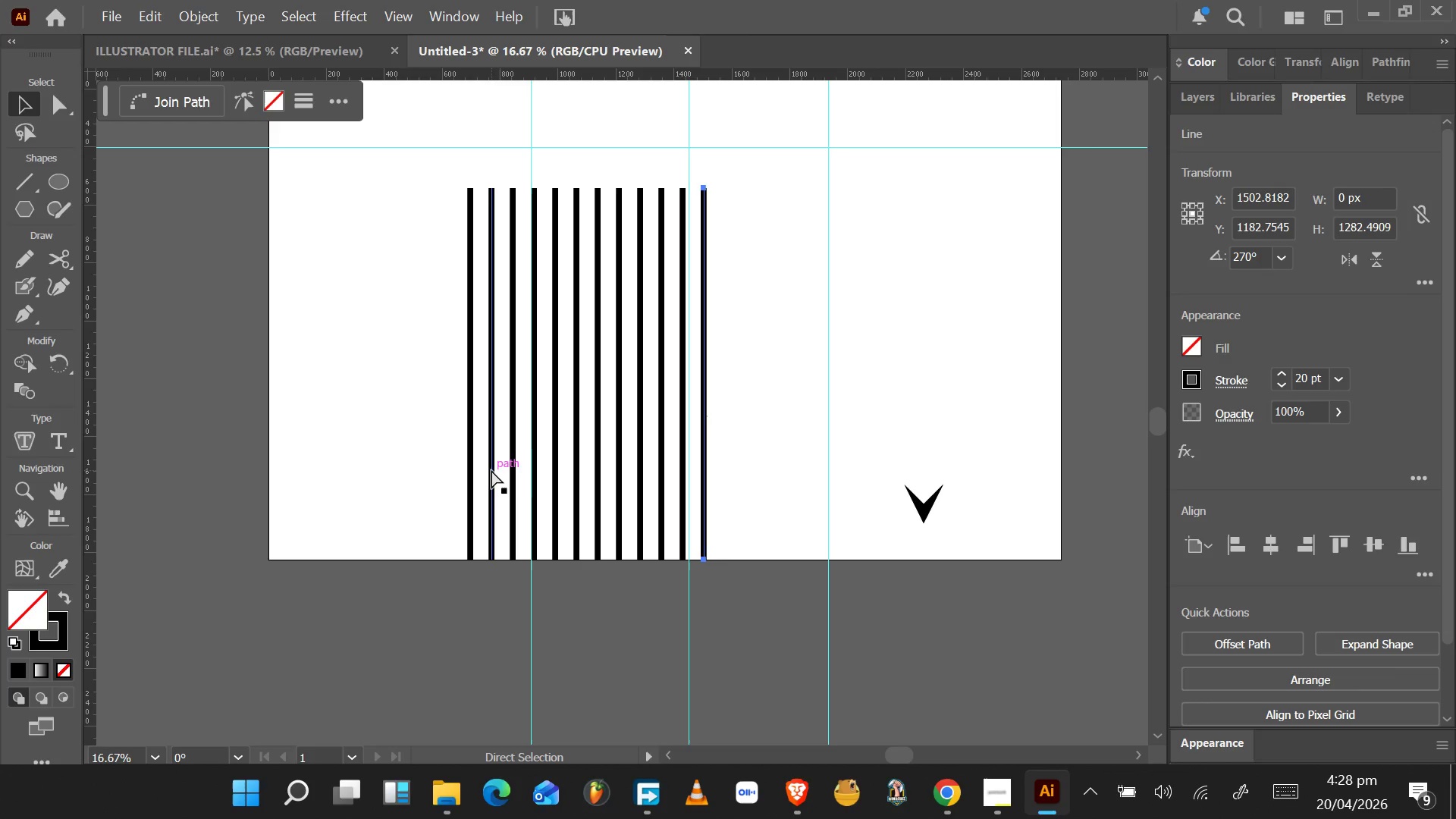 
key(Control+D)
 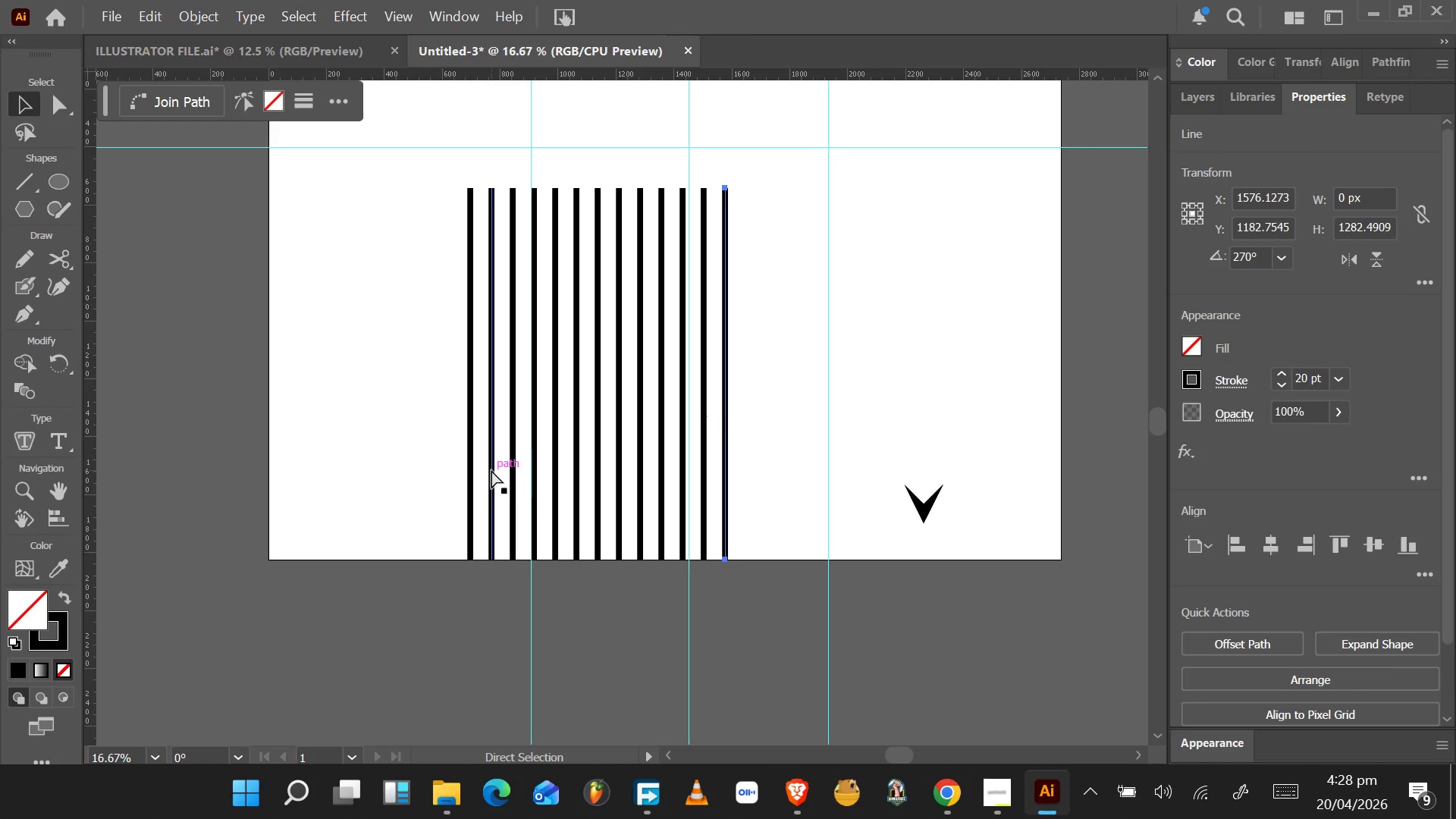 
key(Control+D)
 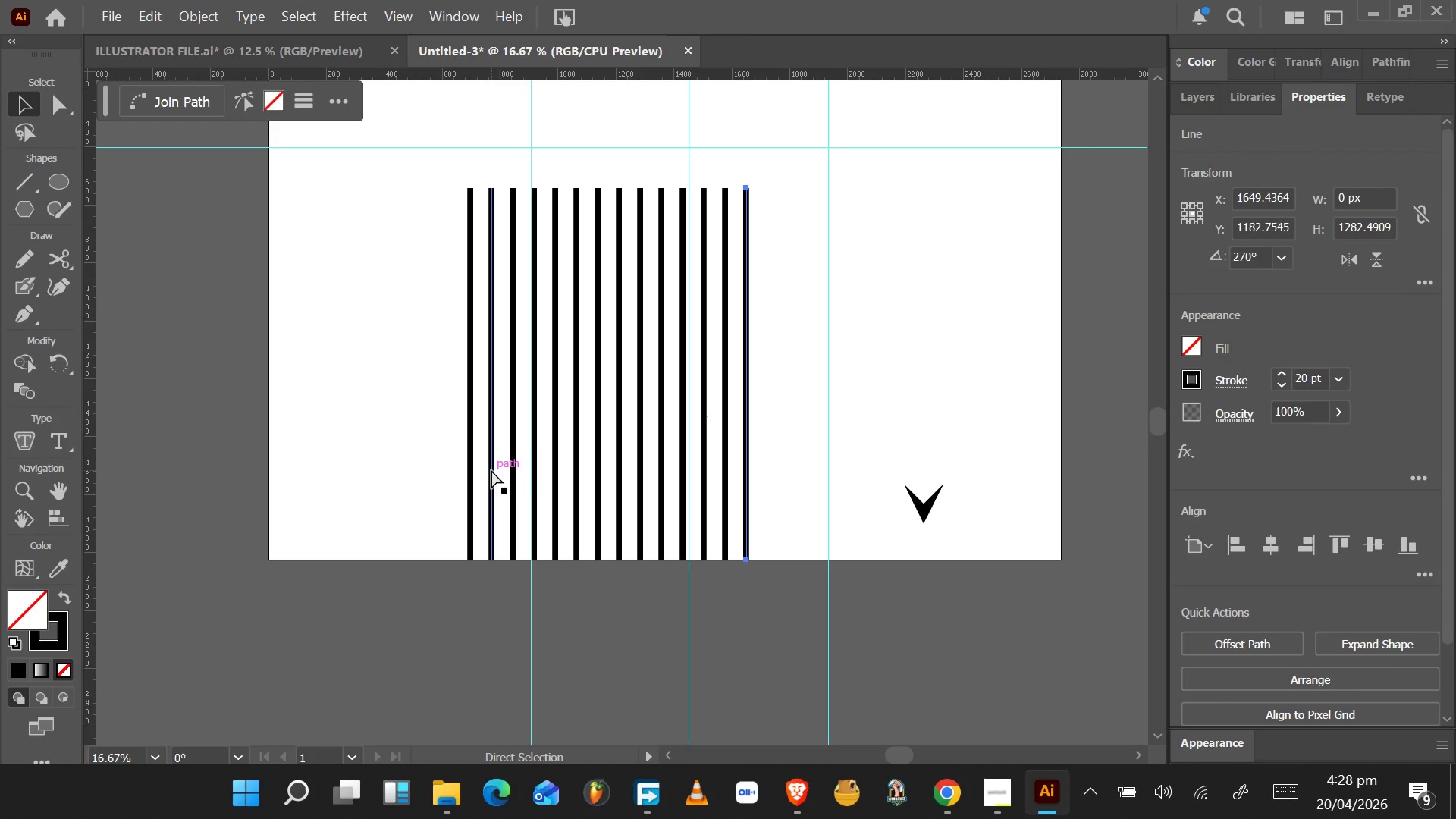 
key(Control+D)
 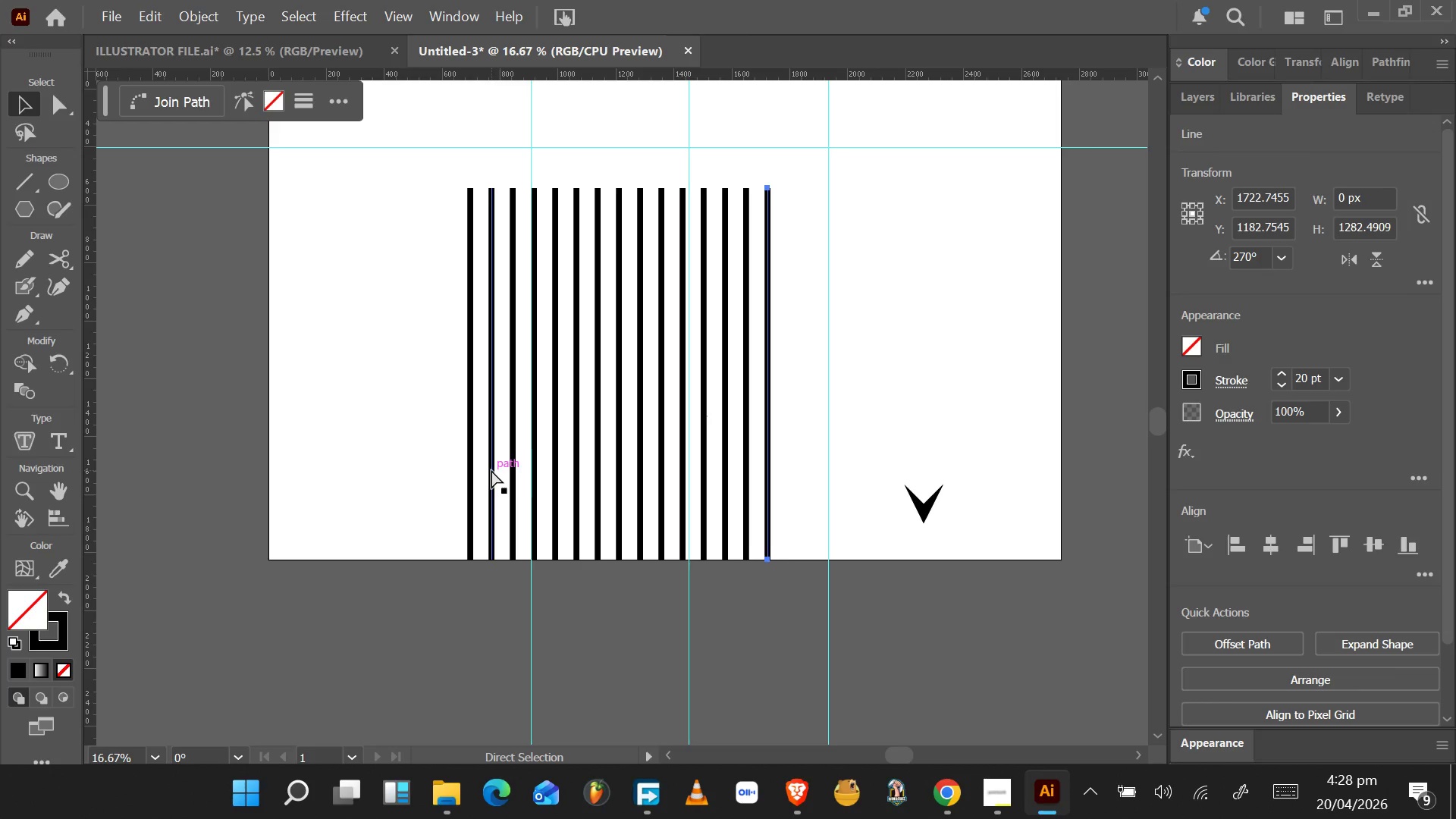 
key(Control+D)
 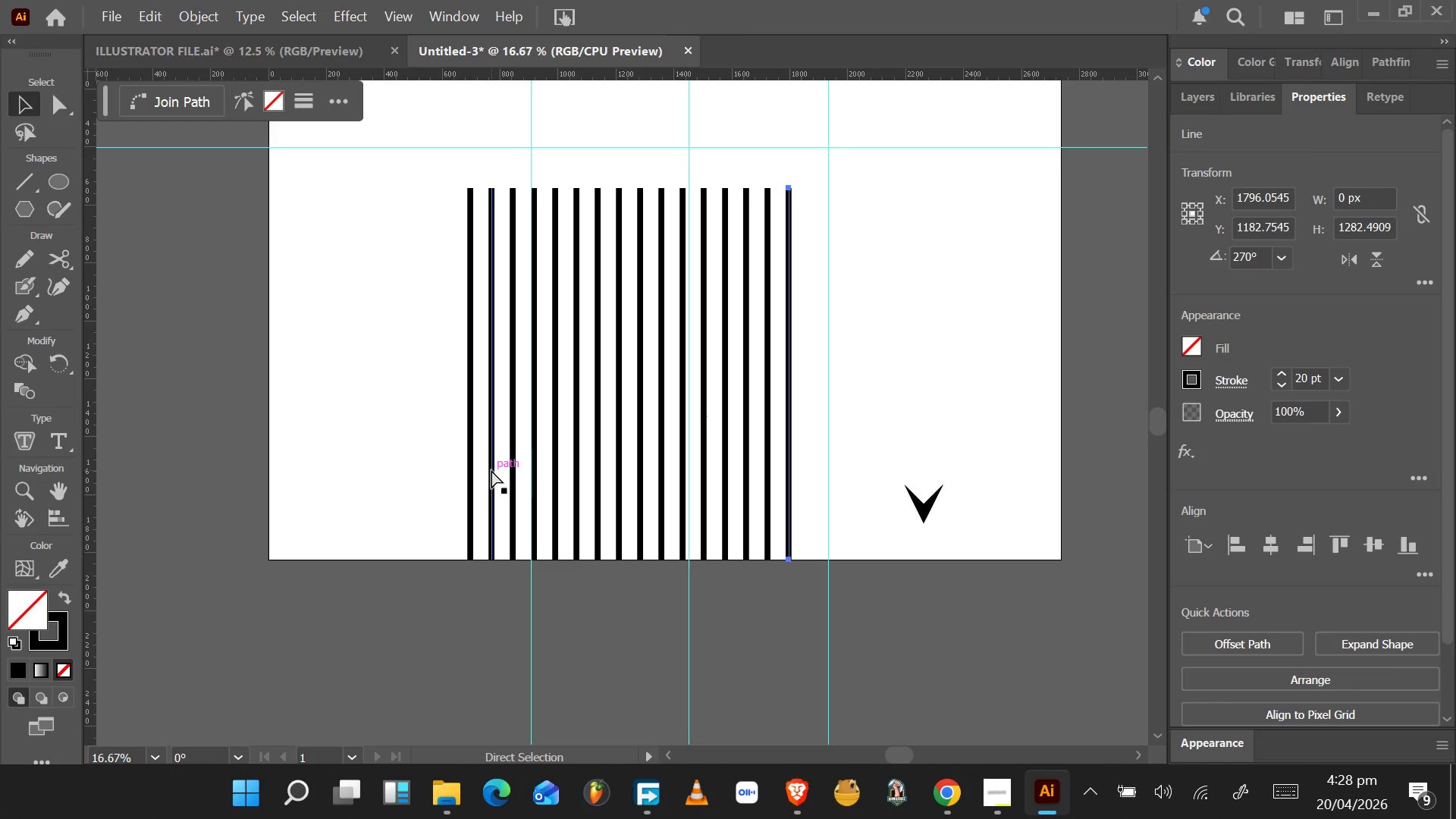 
key(Control+D)
 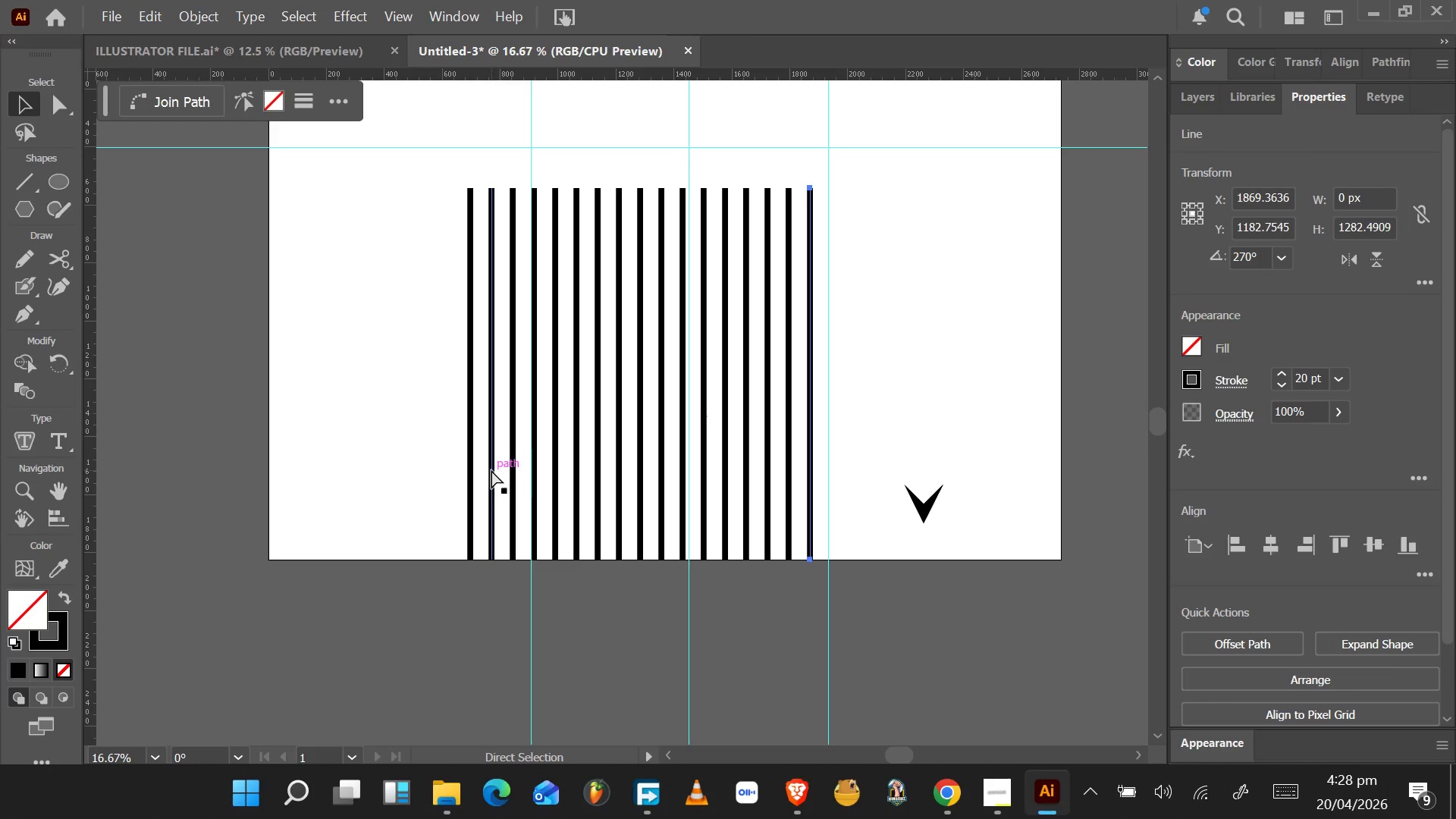 
key(Control+D)
 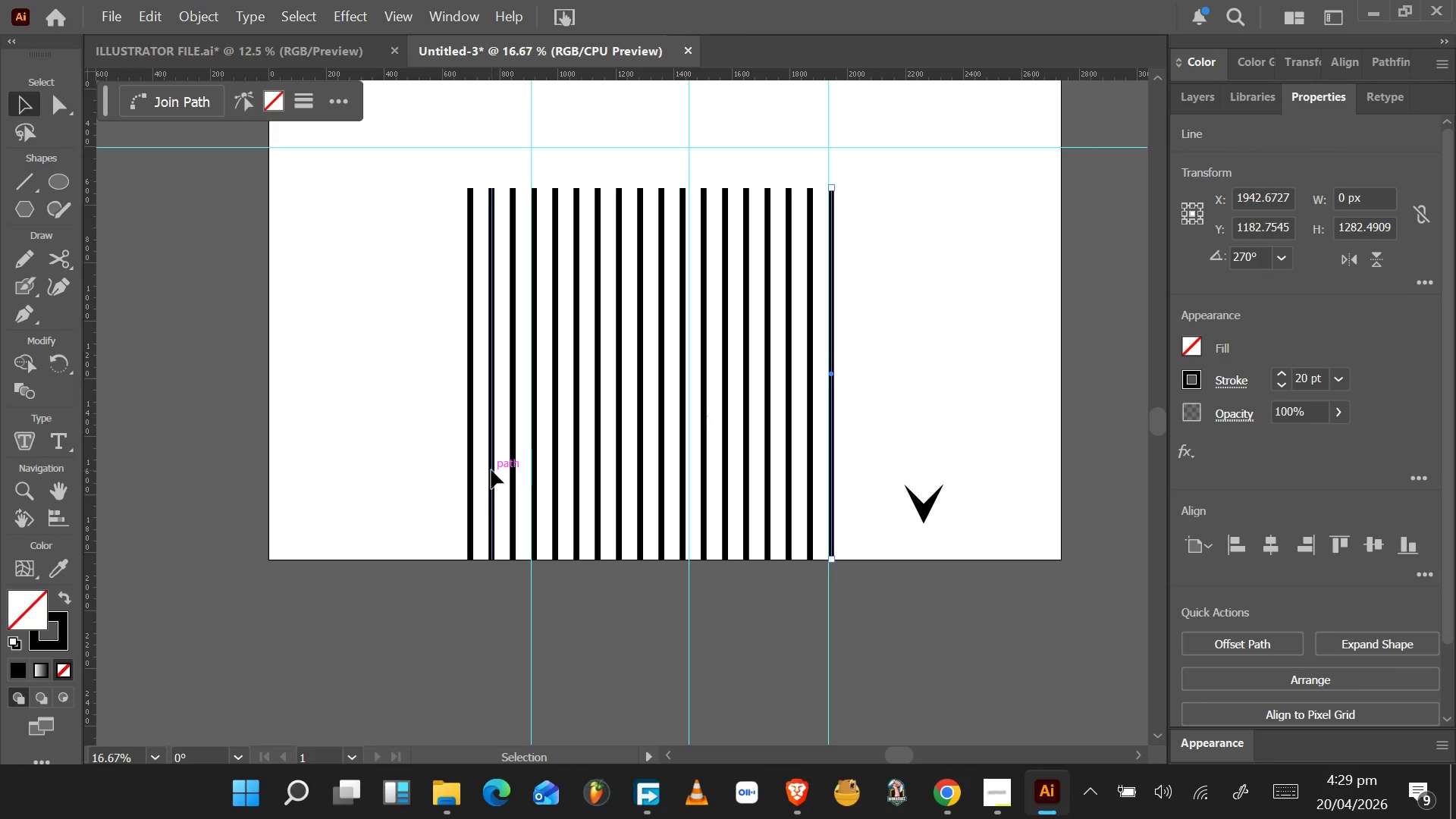 
wait(30.97)
 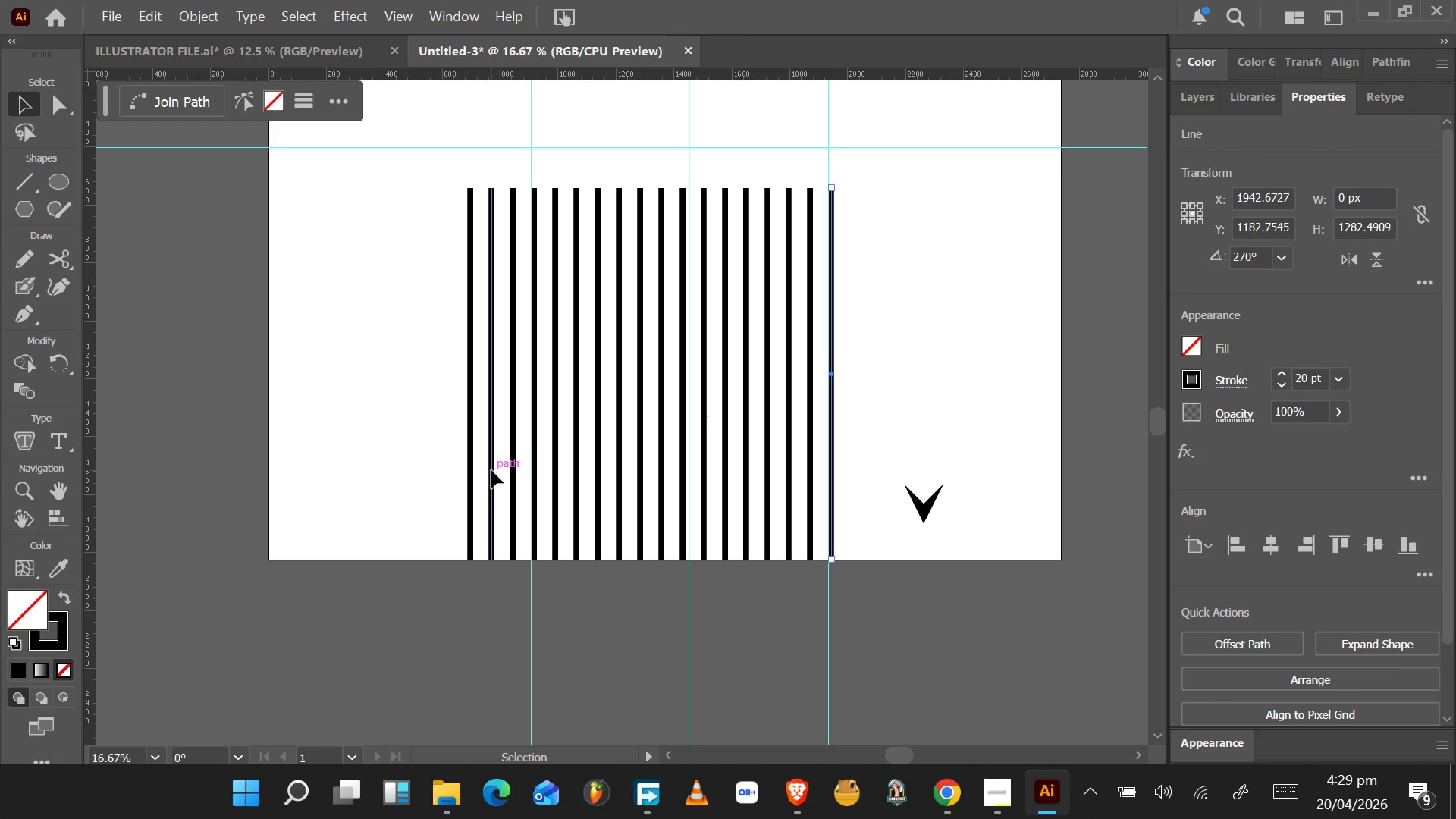 
left_click_drag(start_coordinate=[433, 257], to_coordinate=[905, 330])
 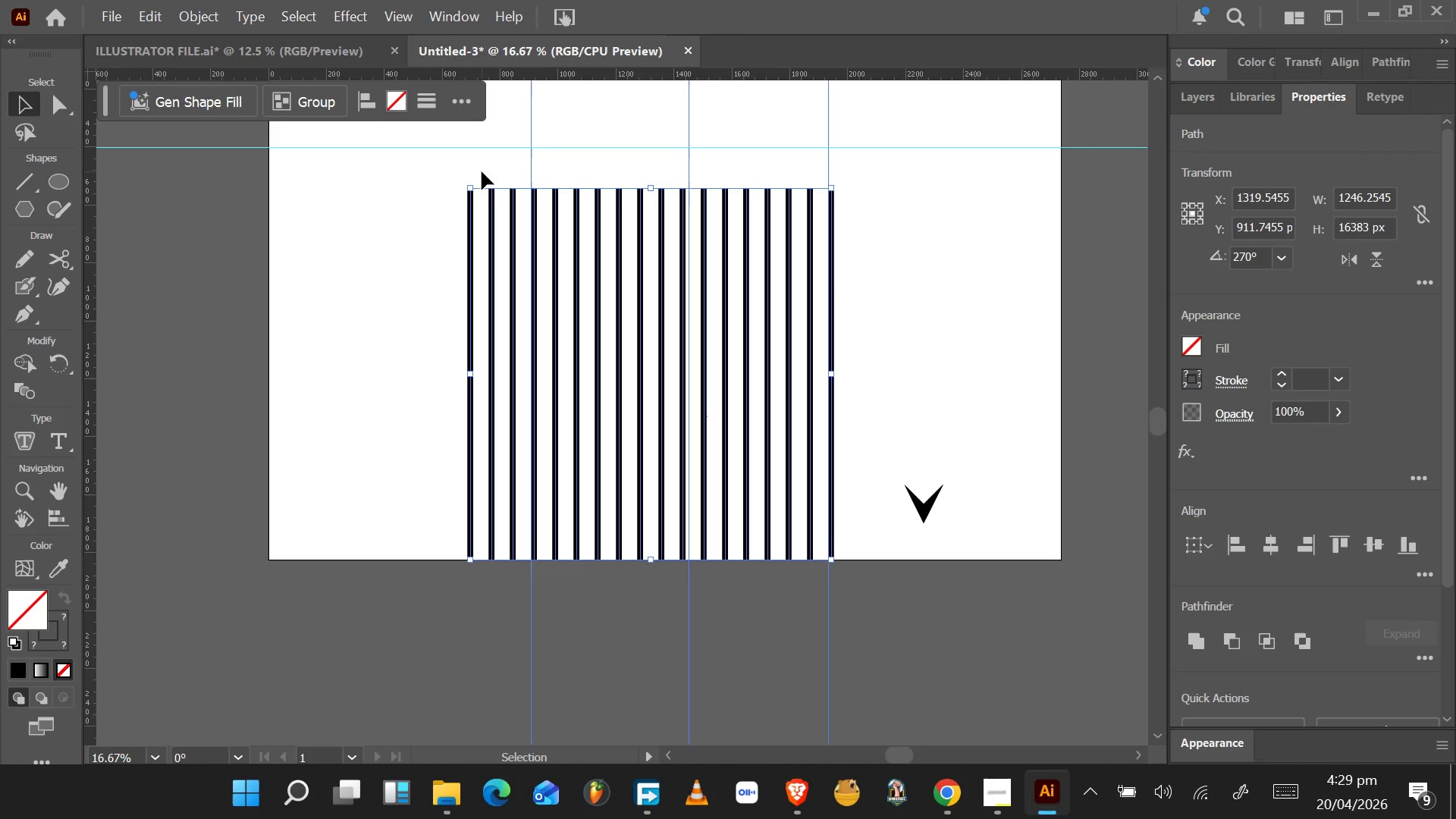 
hold_key(key=ControlLeft, duration=1.53)
left_click_drag(start_coordinate=[484, 170], to_coordinate=[861, 138])
 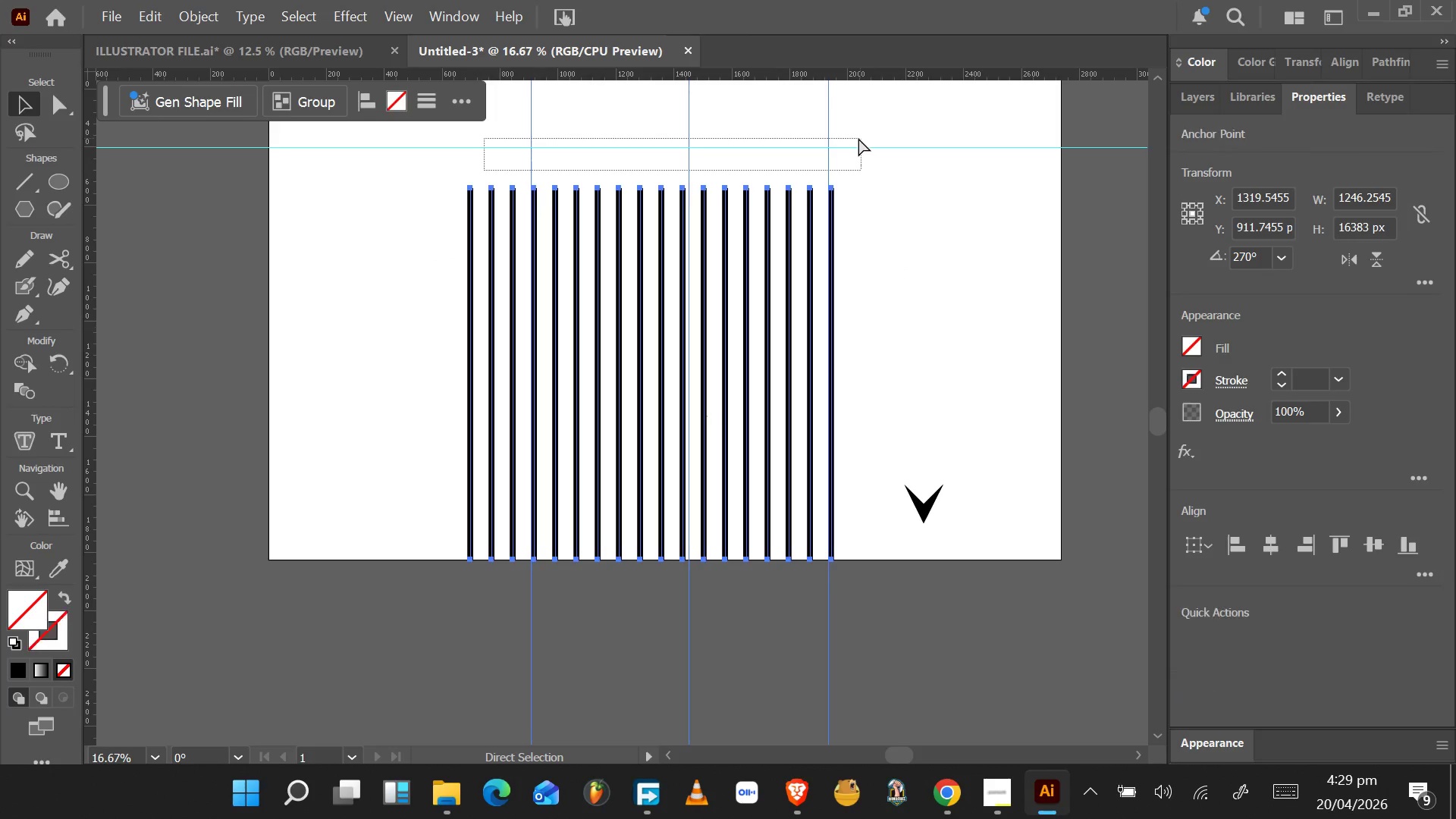 
hold_key(key=ControlLeft, duration=0.94)
 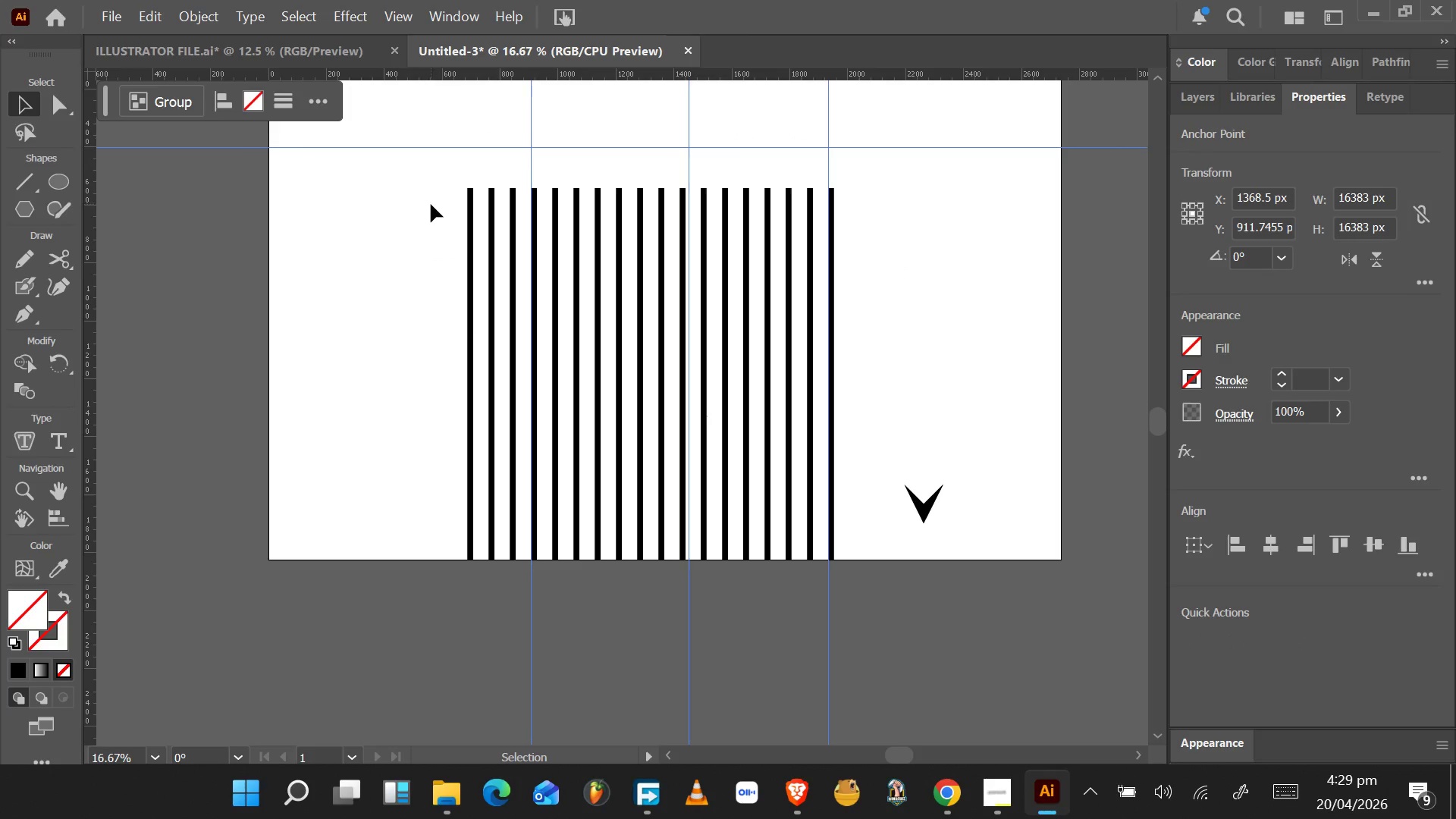 
left_click_drag(start_coordinate=[431, 204], to_coordinate=[926, 287])
 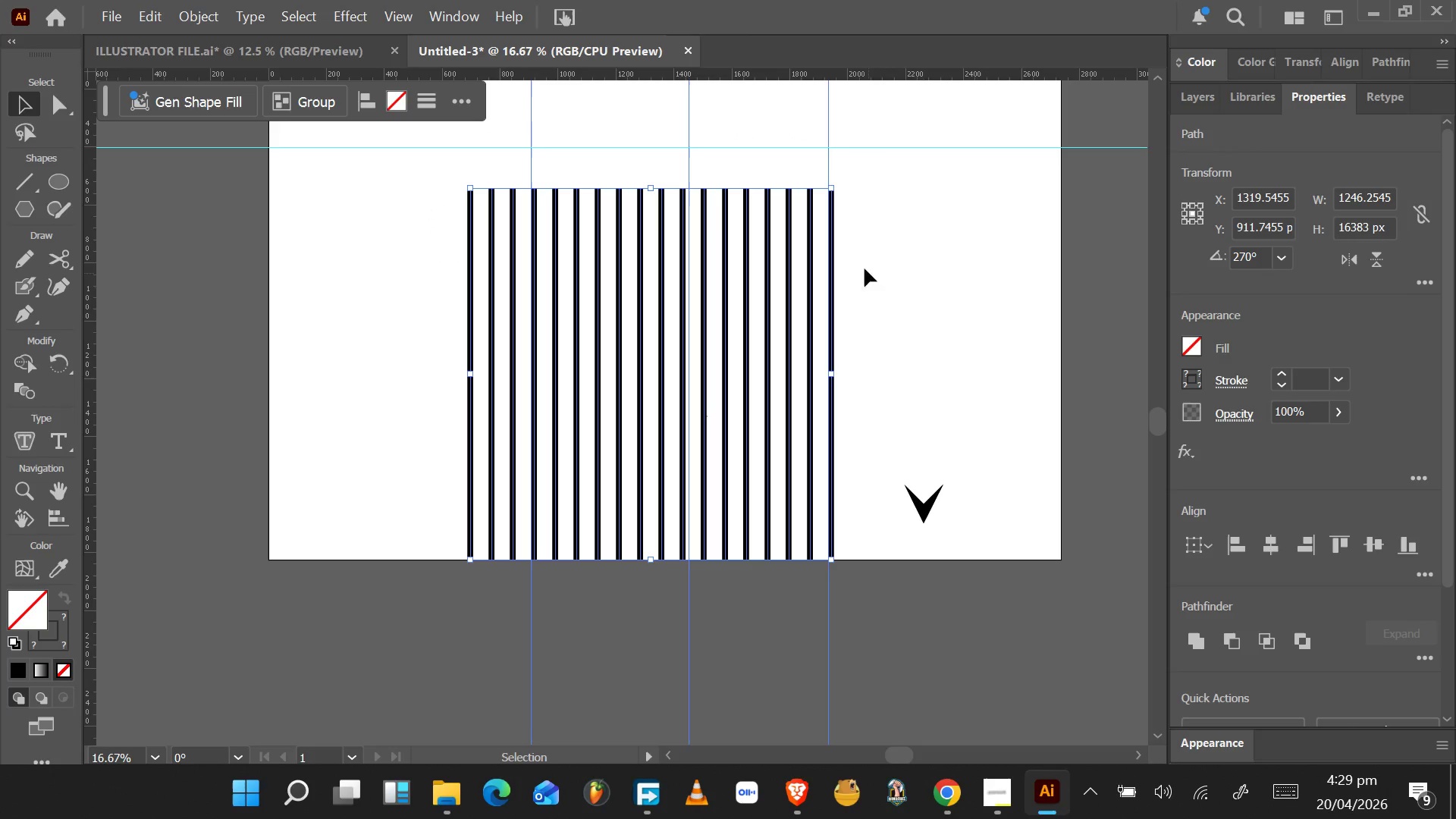 
hold_key(key=ShiftLeft, duration=1.53)
left_click_drag(start_coordinate=[874, 152], to_coordinate=[463, 103])
 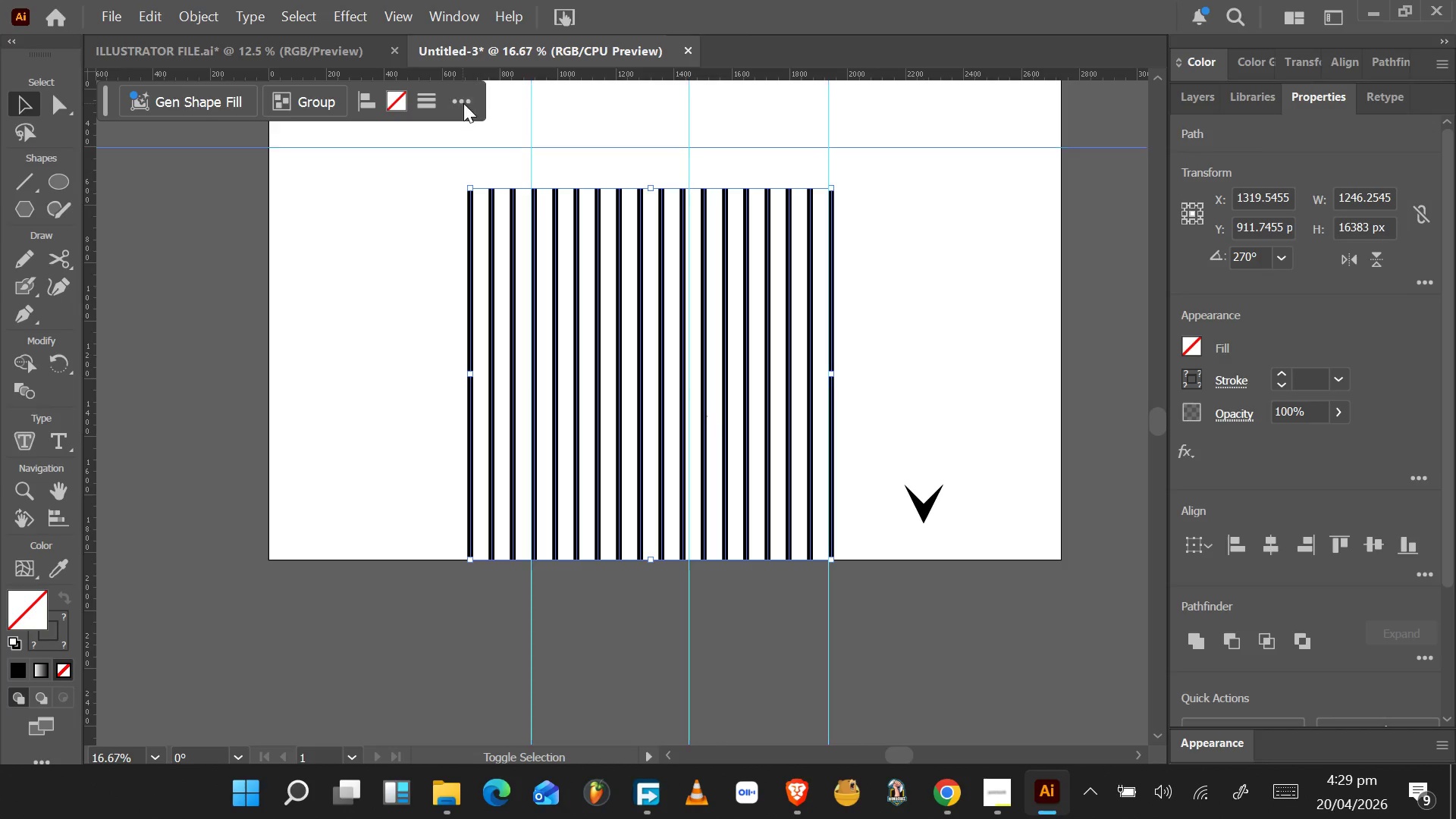 
hold_key(key=ShiftLeft, duration=0.66)
 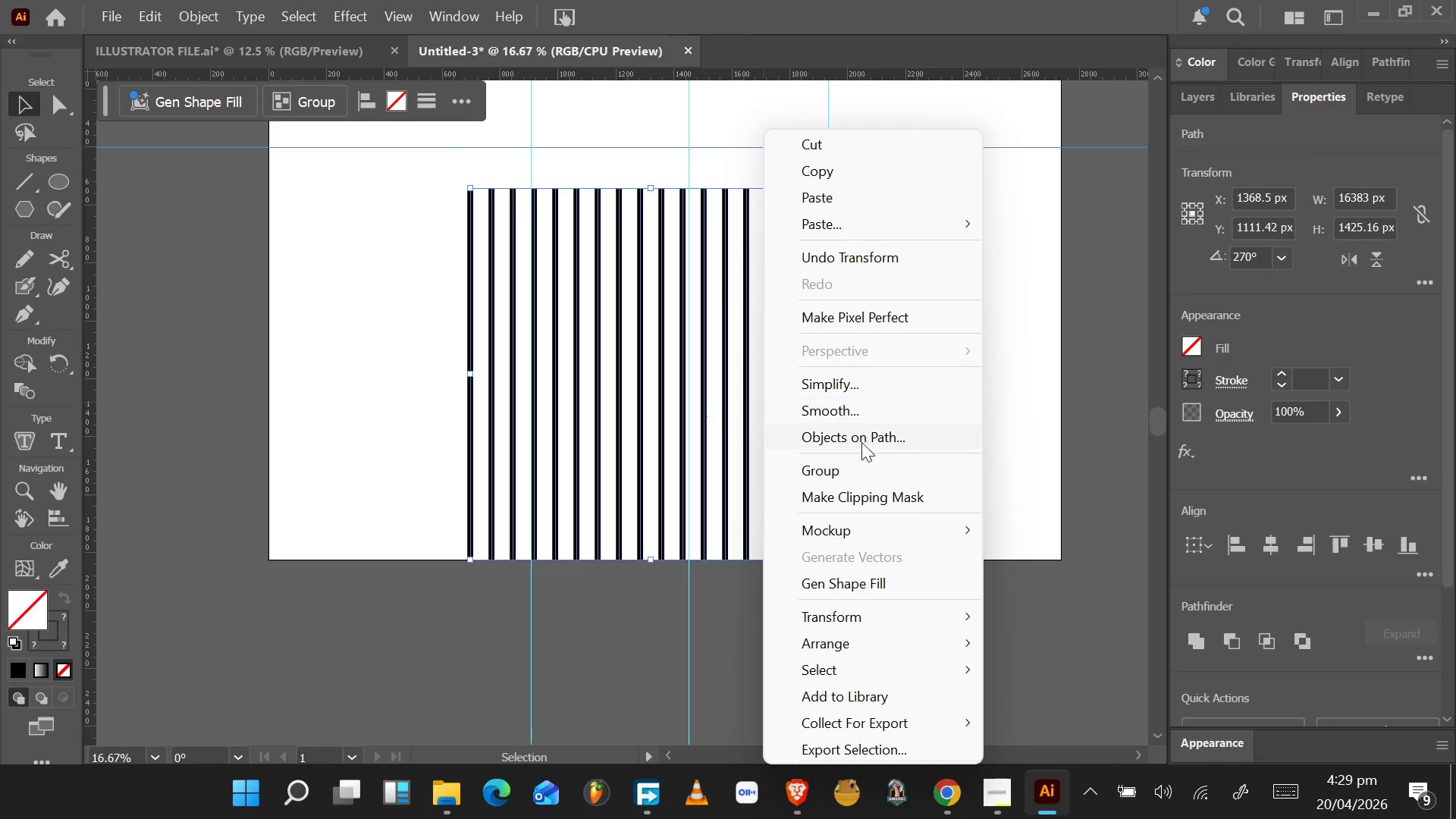 
left_click([865, 469])
 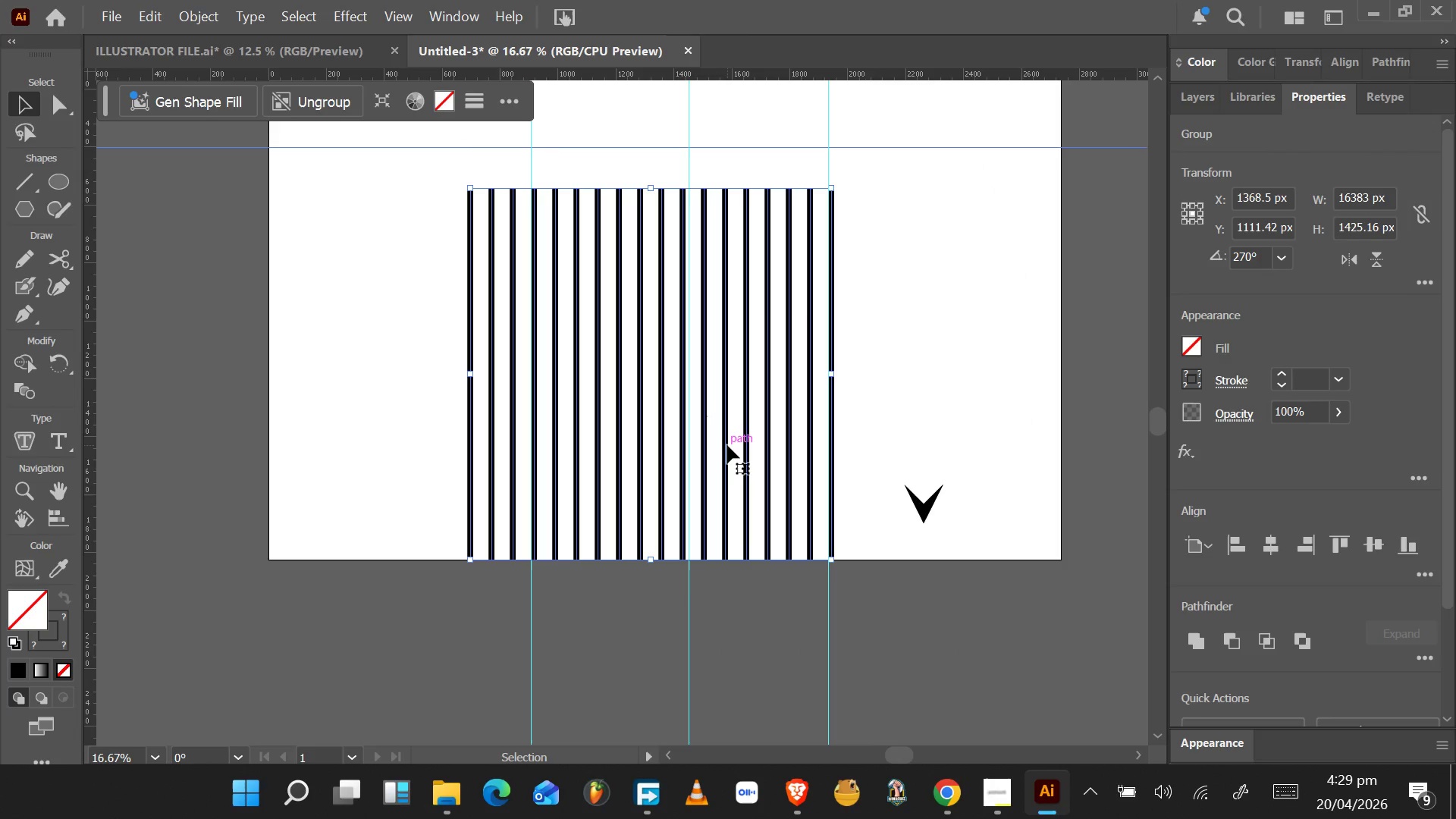 
left_click([727, 445])
 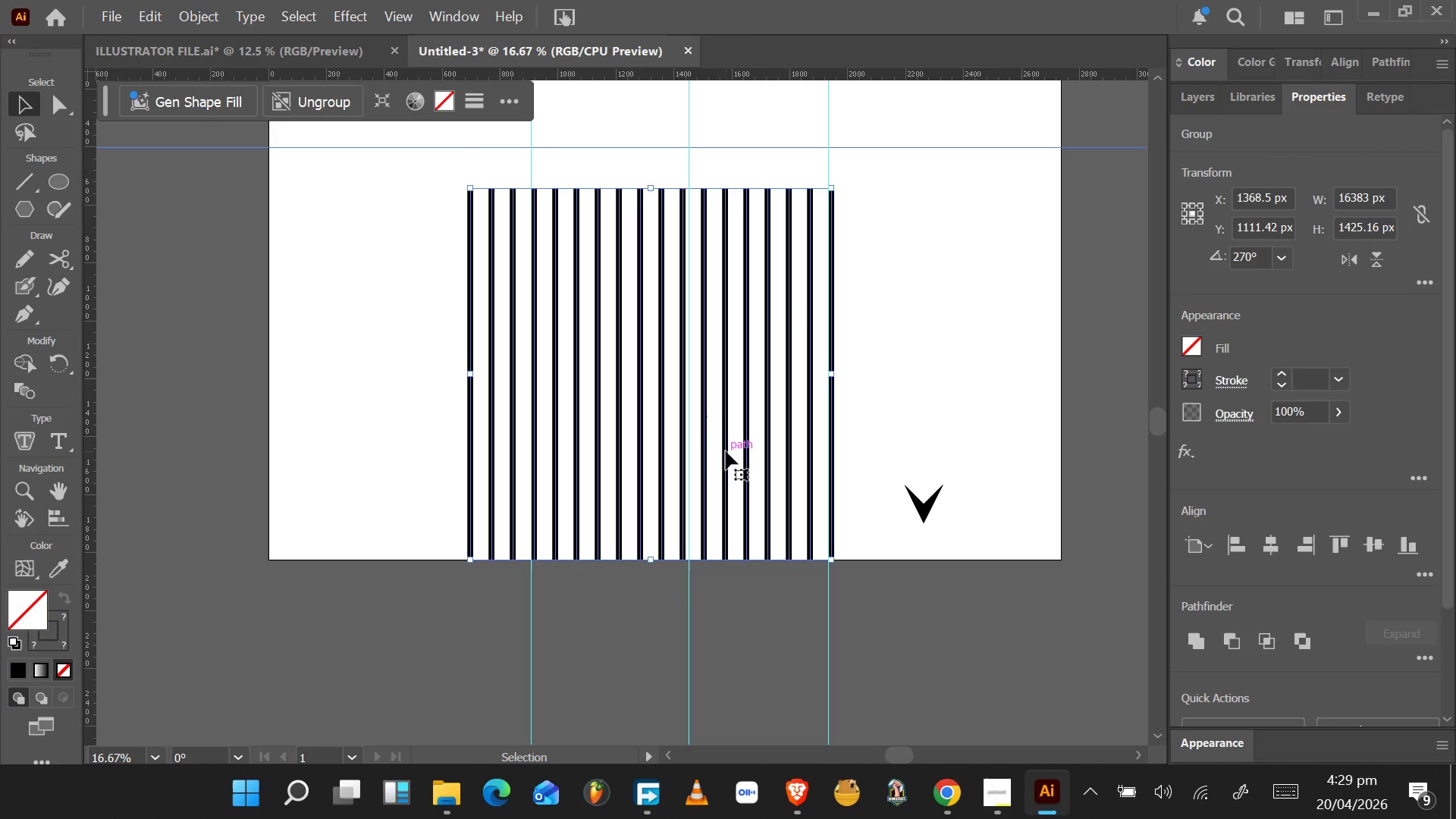 
left_click_drag(start_coordinate=[724, 450], to_coordinate=[578, 432])
 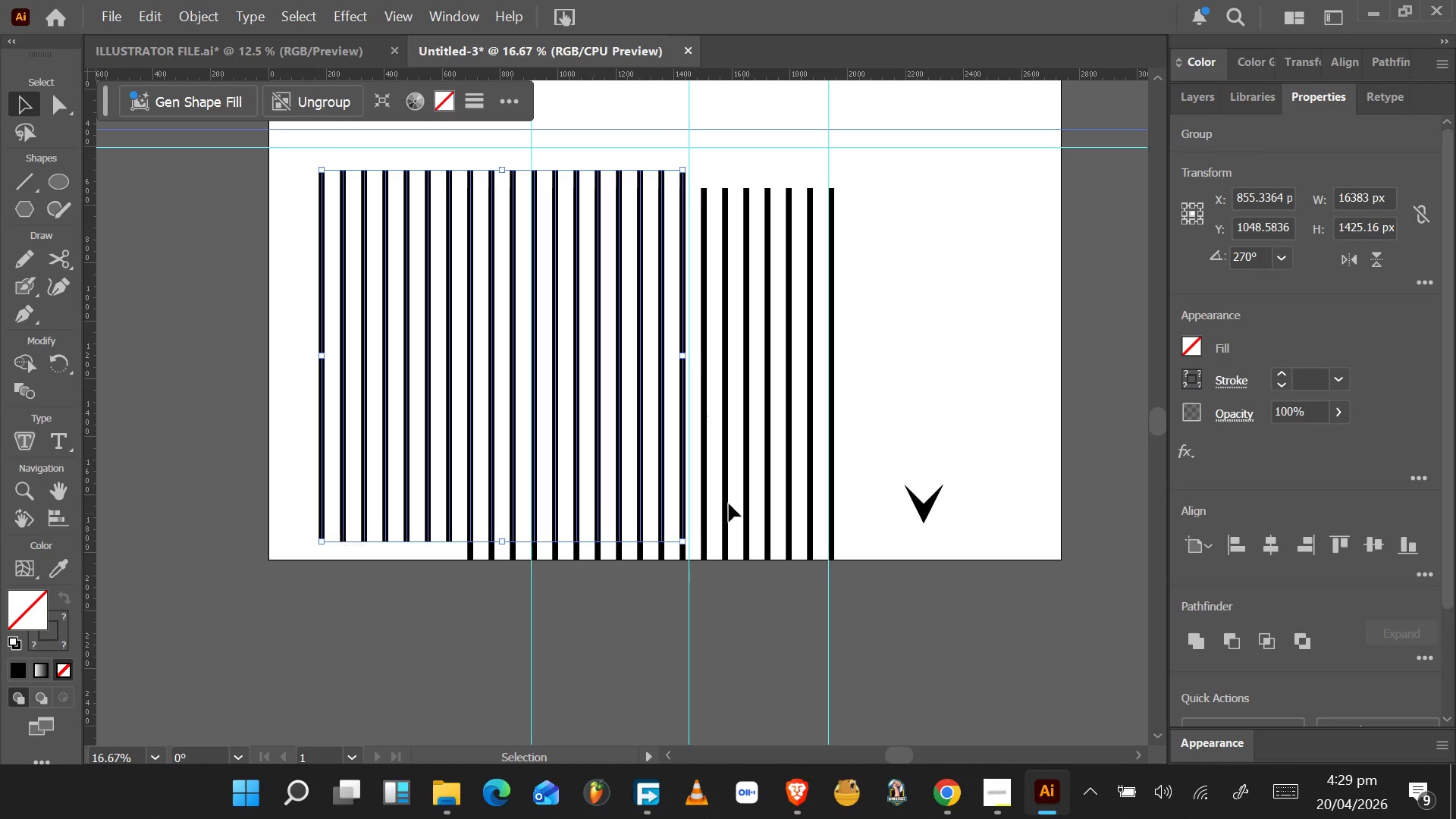 
hold_key(key=AltLeft, duration=1.16)
 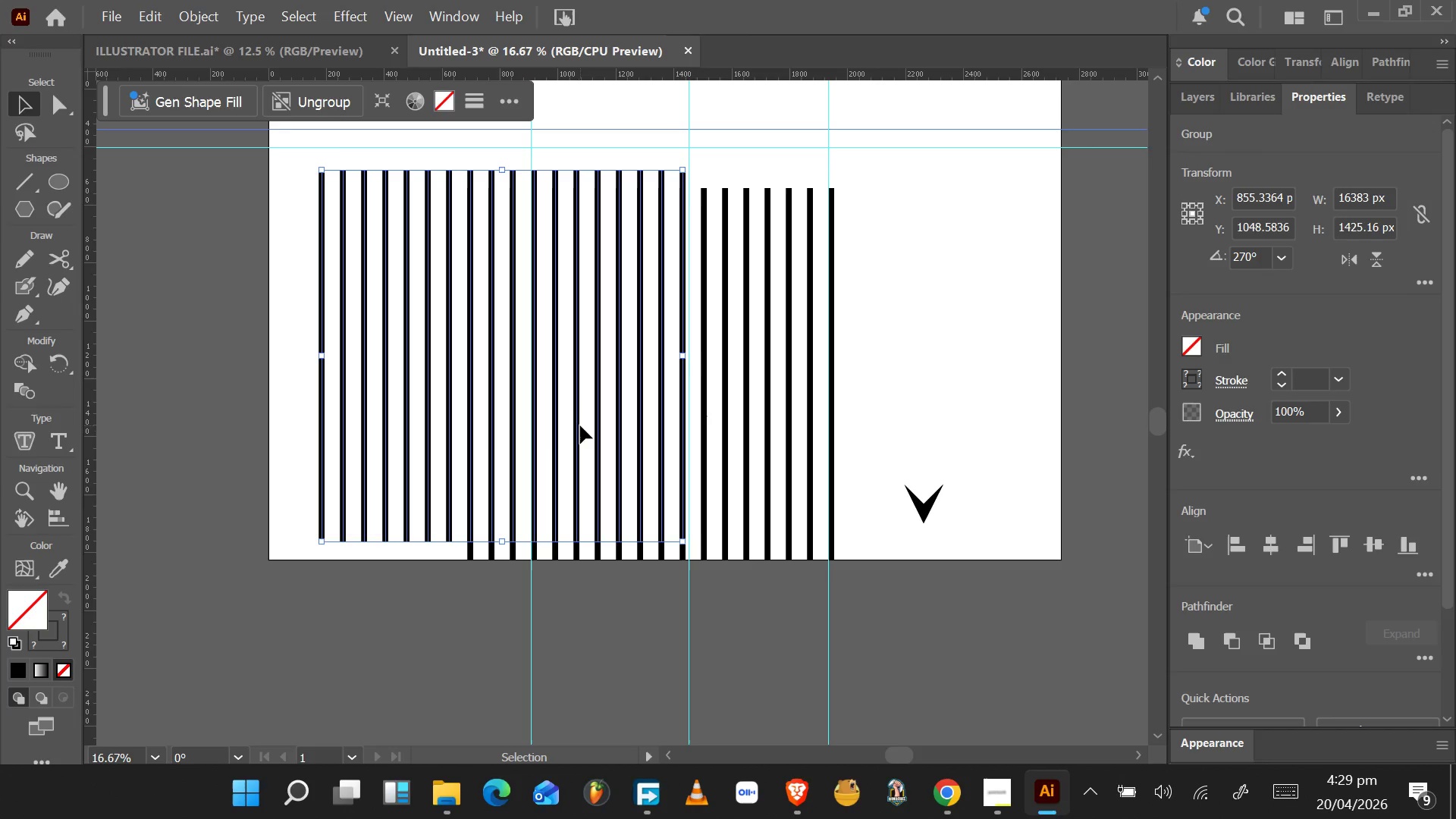 
left_click_drag(start_coordinate=[1258, 257], to_coordinate=[1191, 259])
 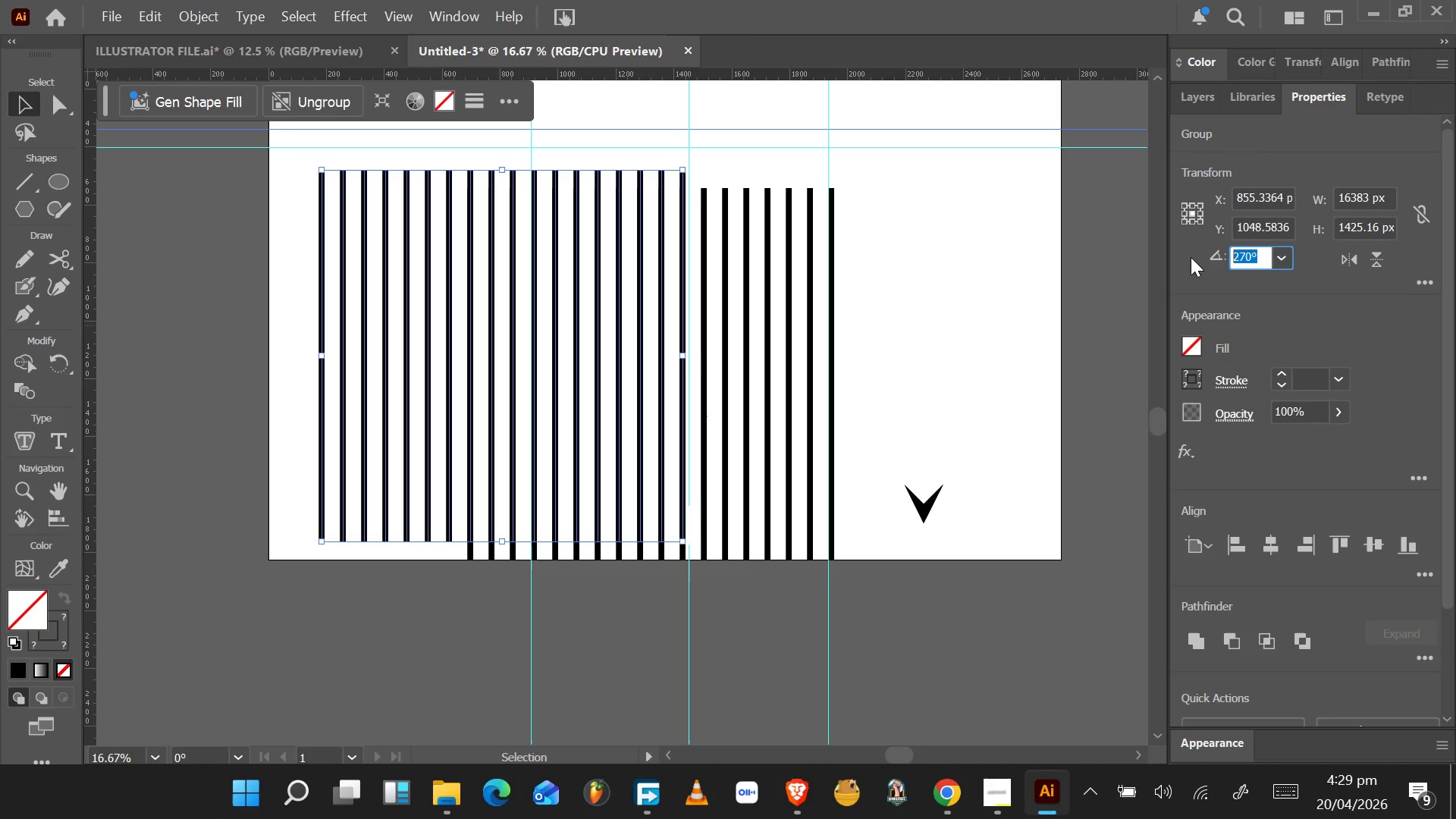 
type(90)
 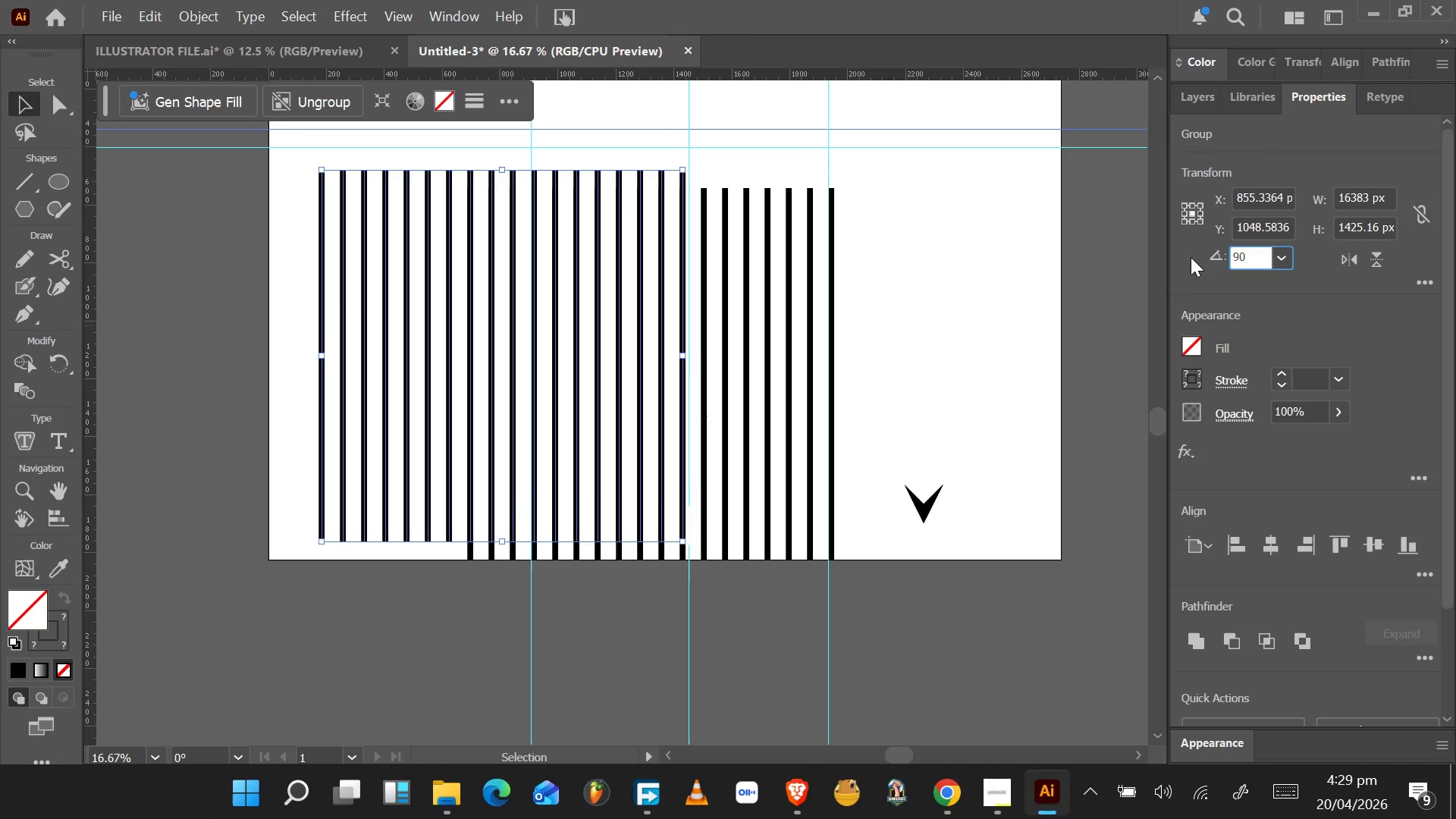 
key(Enter)
 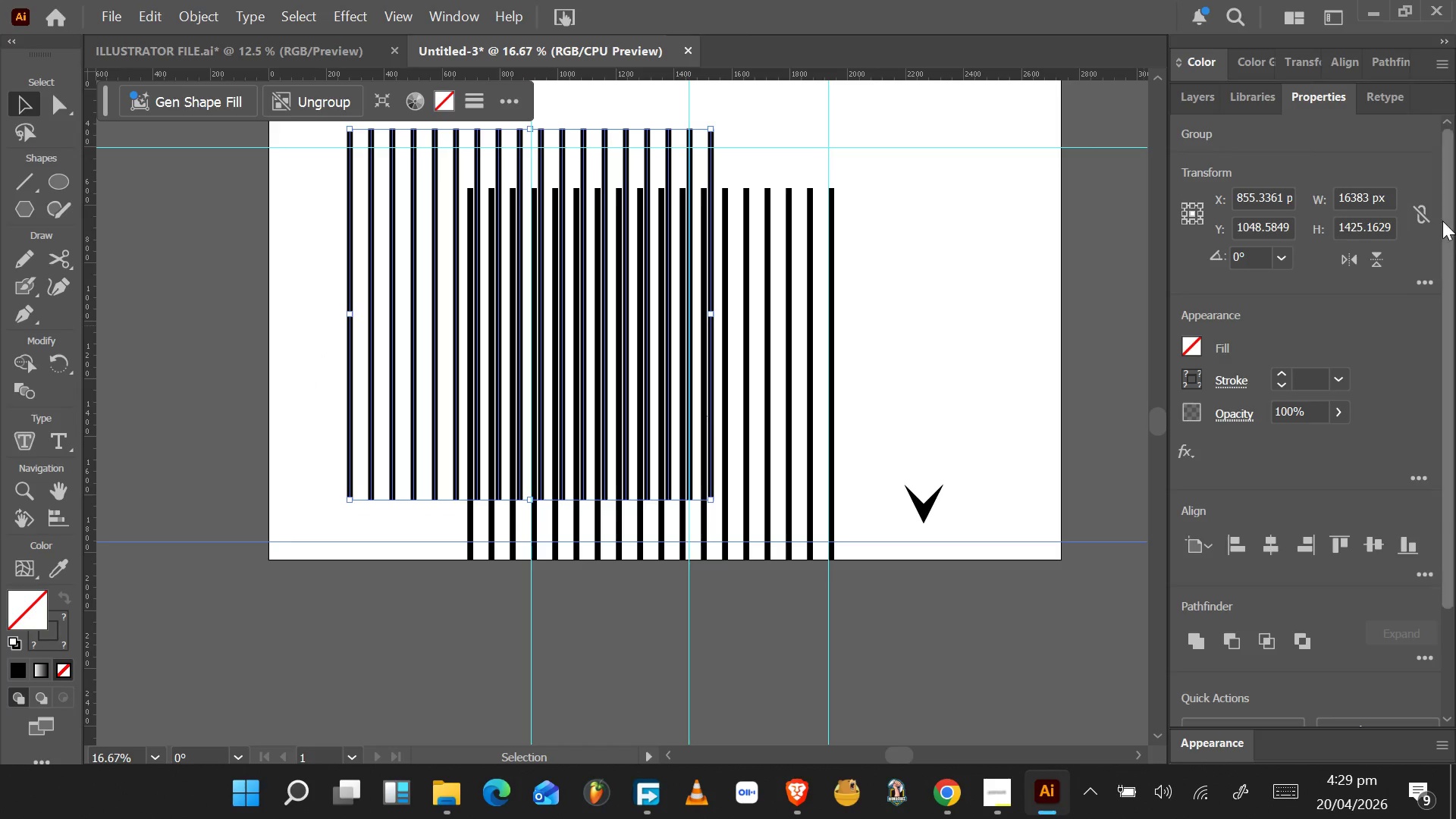 
left_click([1250, 259])
 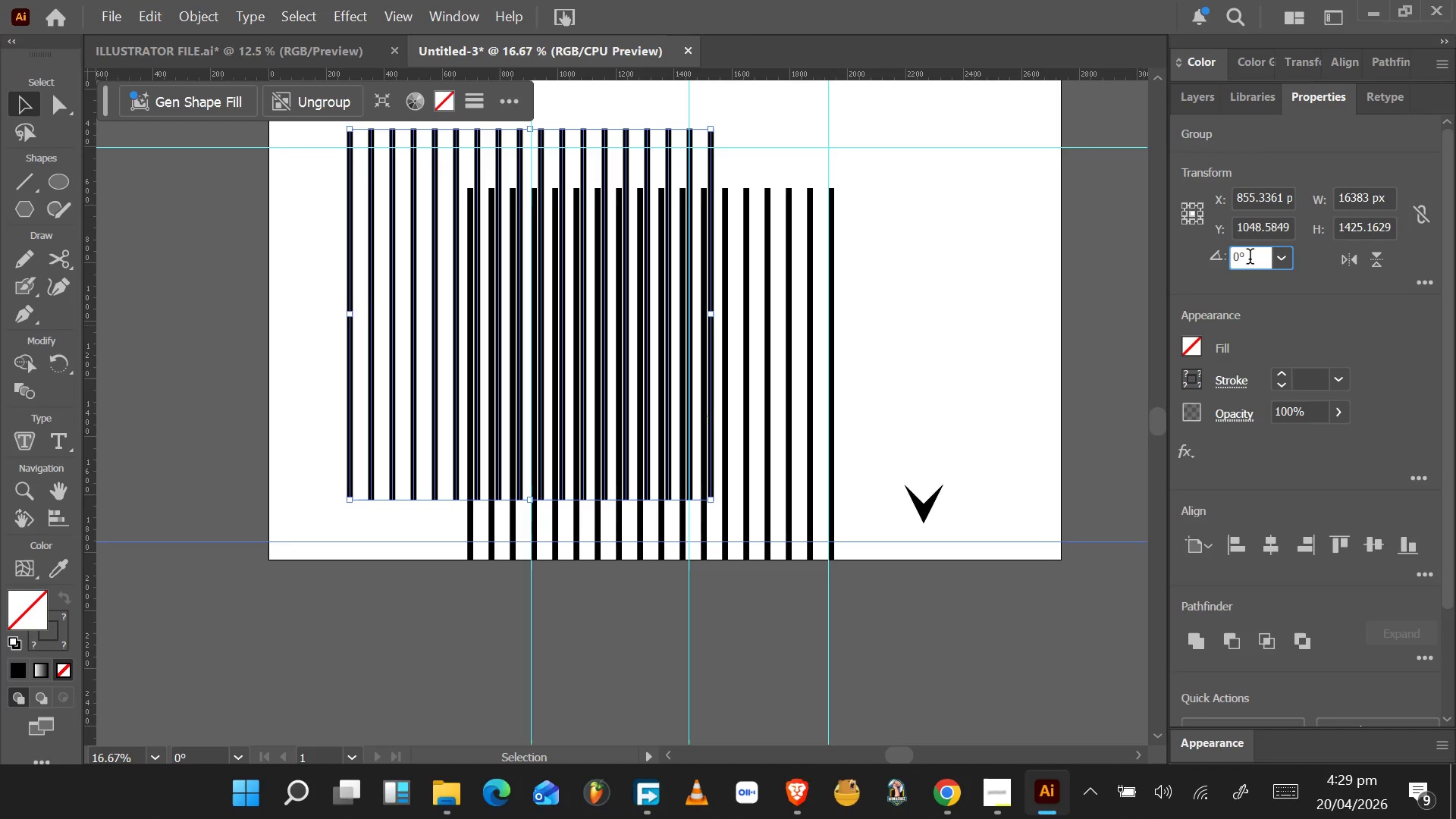 
key(Backspace)
 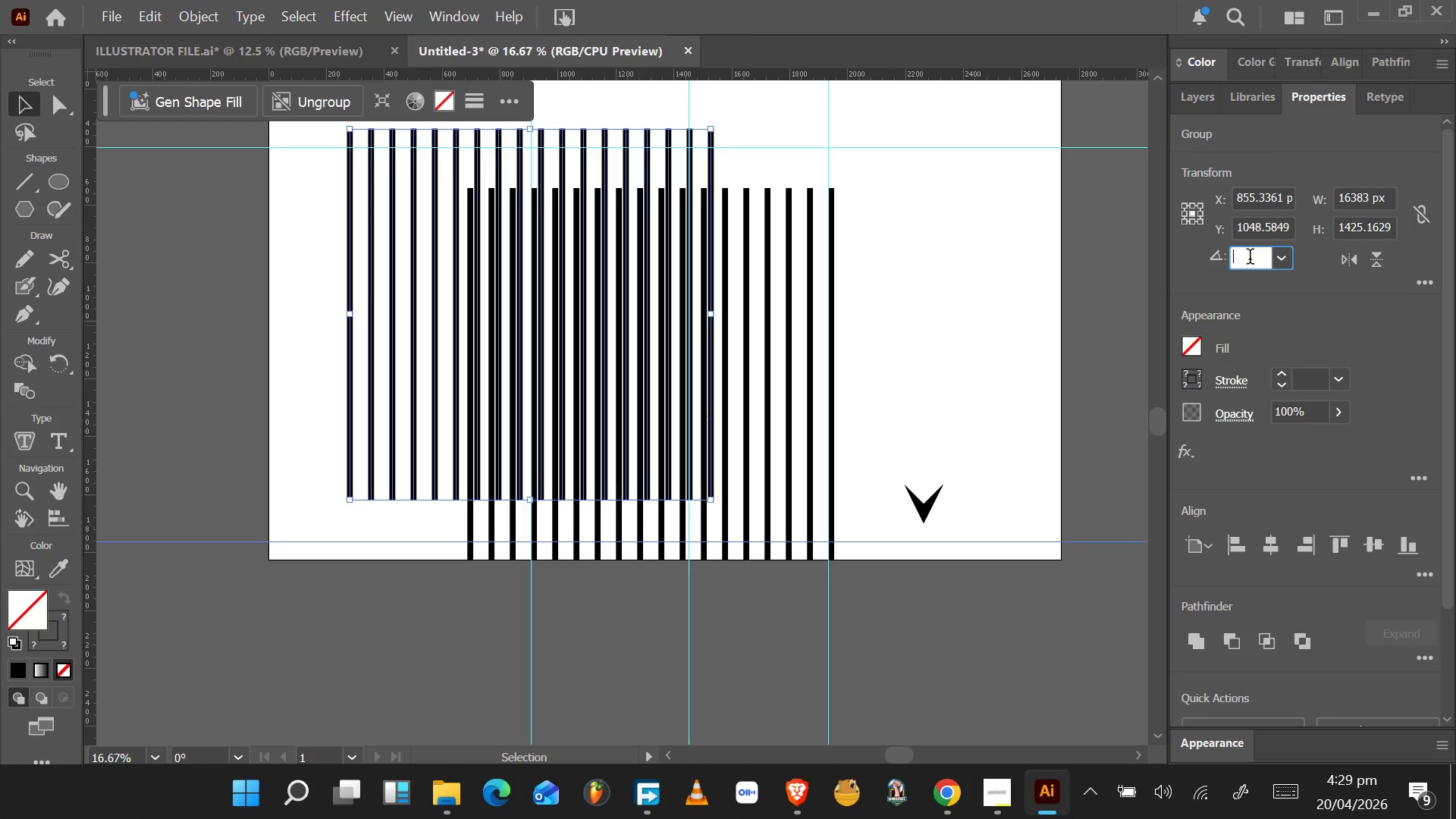 
key(Backspace)
 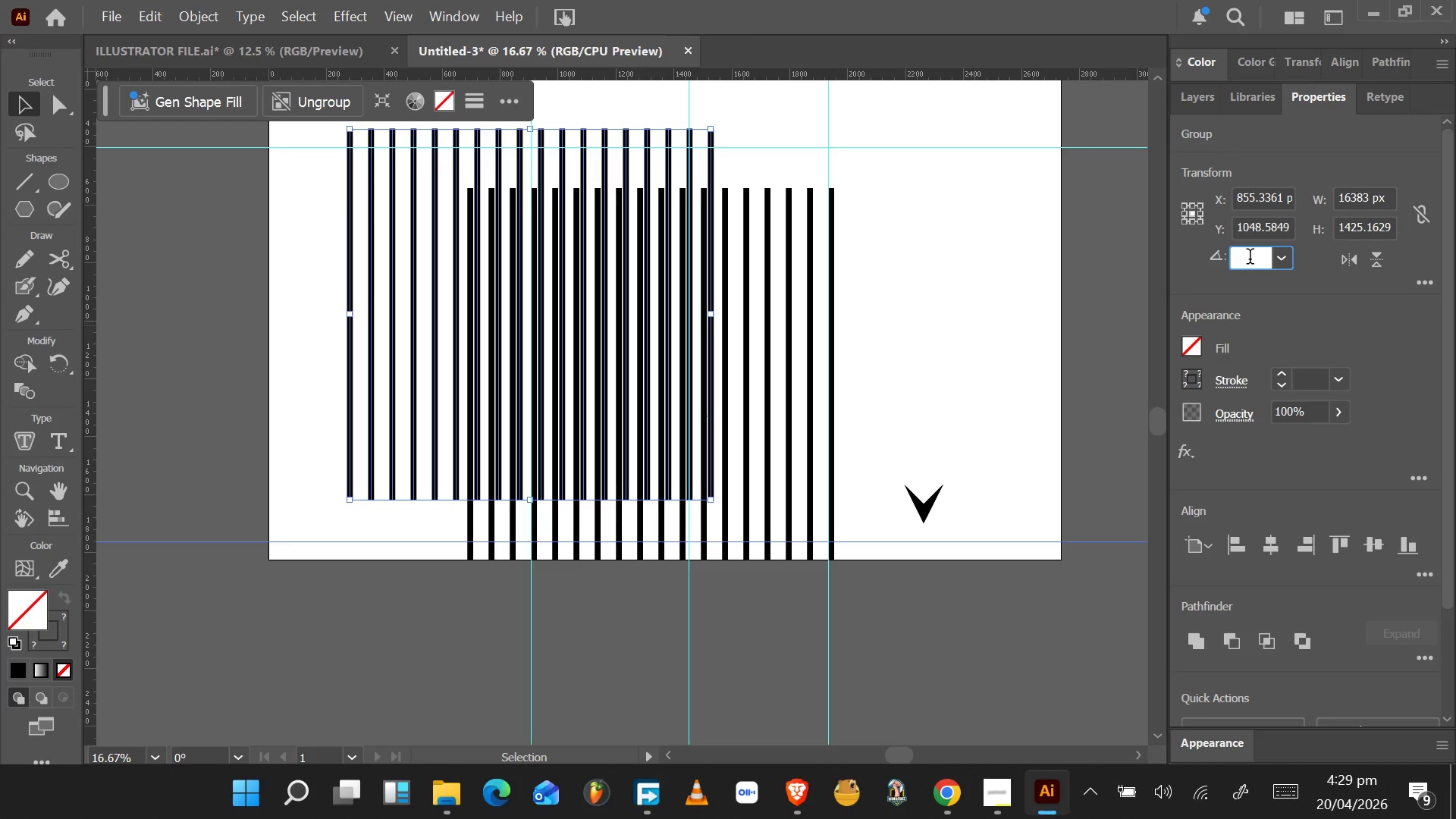 
type(90)
 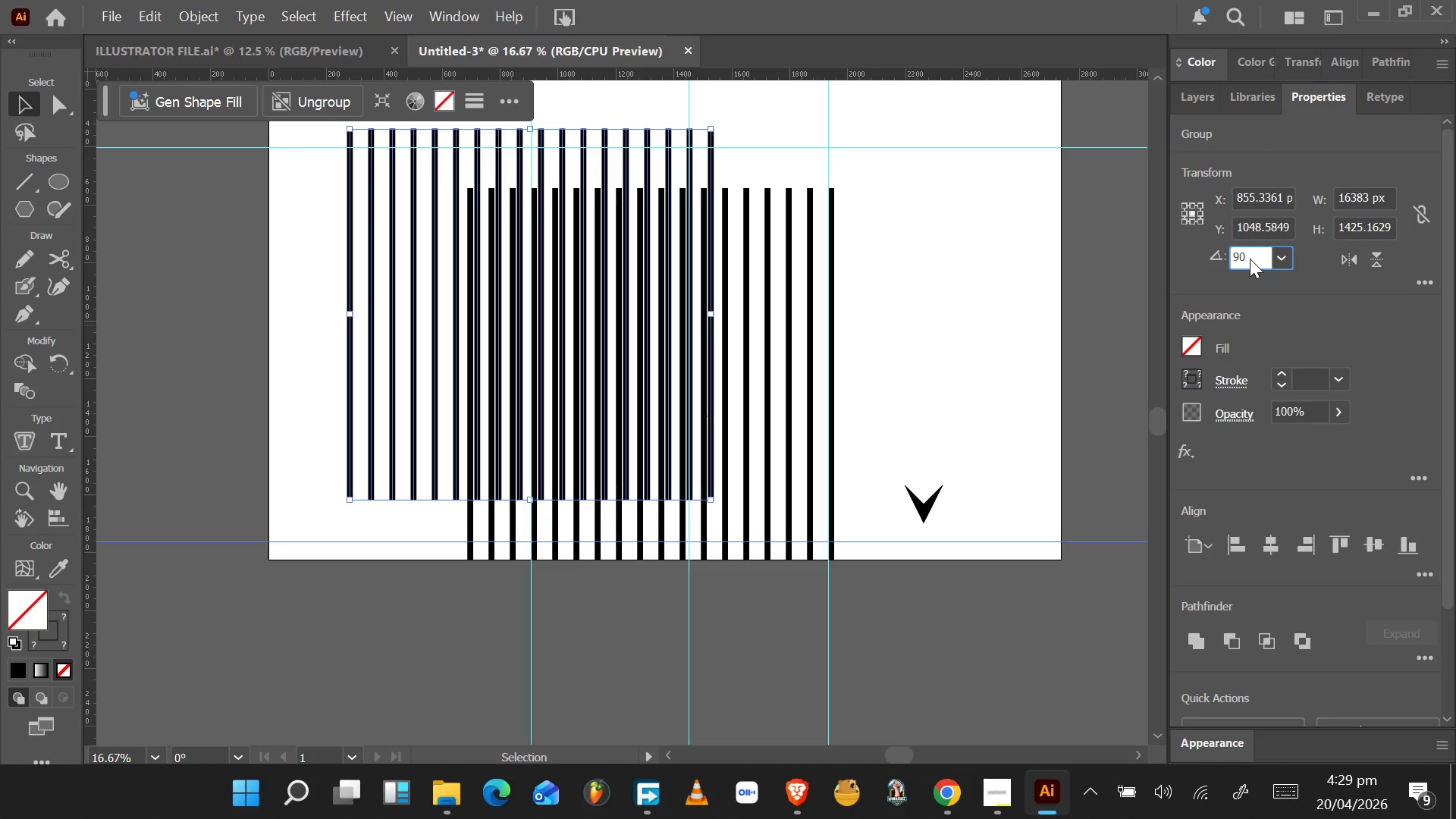 
key(Enter)
 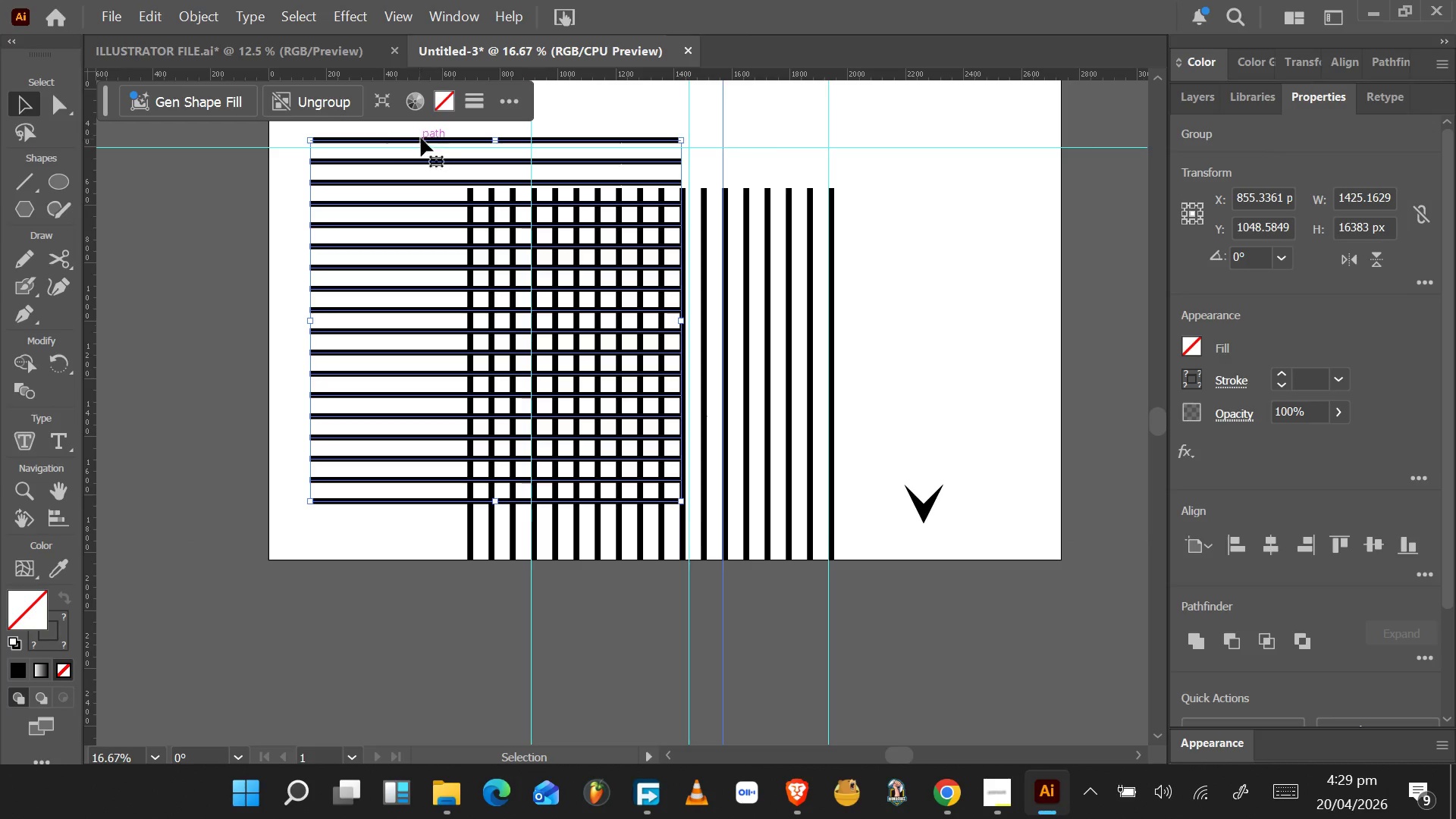 
wait(12.39)
 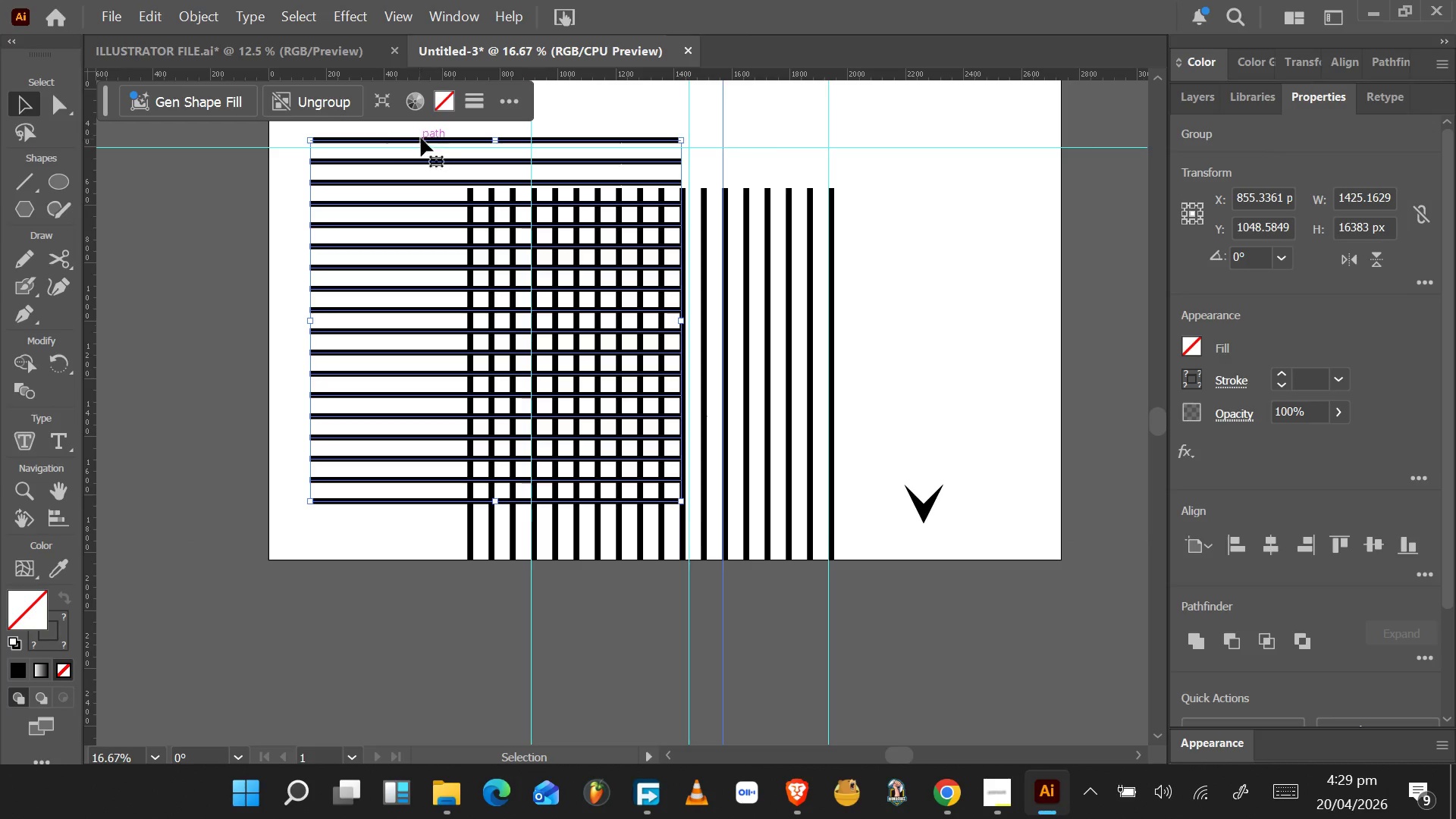 
left_click_drag(start_coordinate=[553, 138], to_coordinate=[685, 188])
 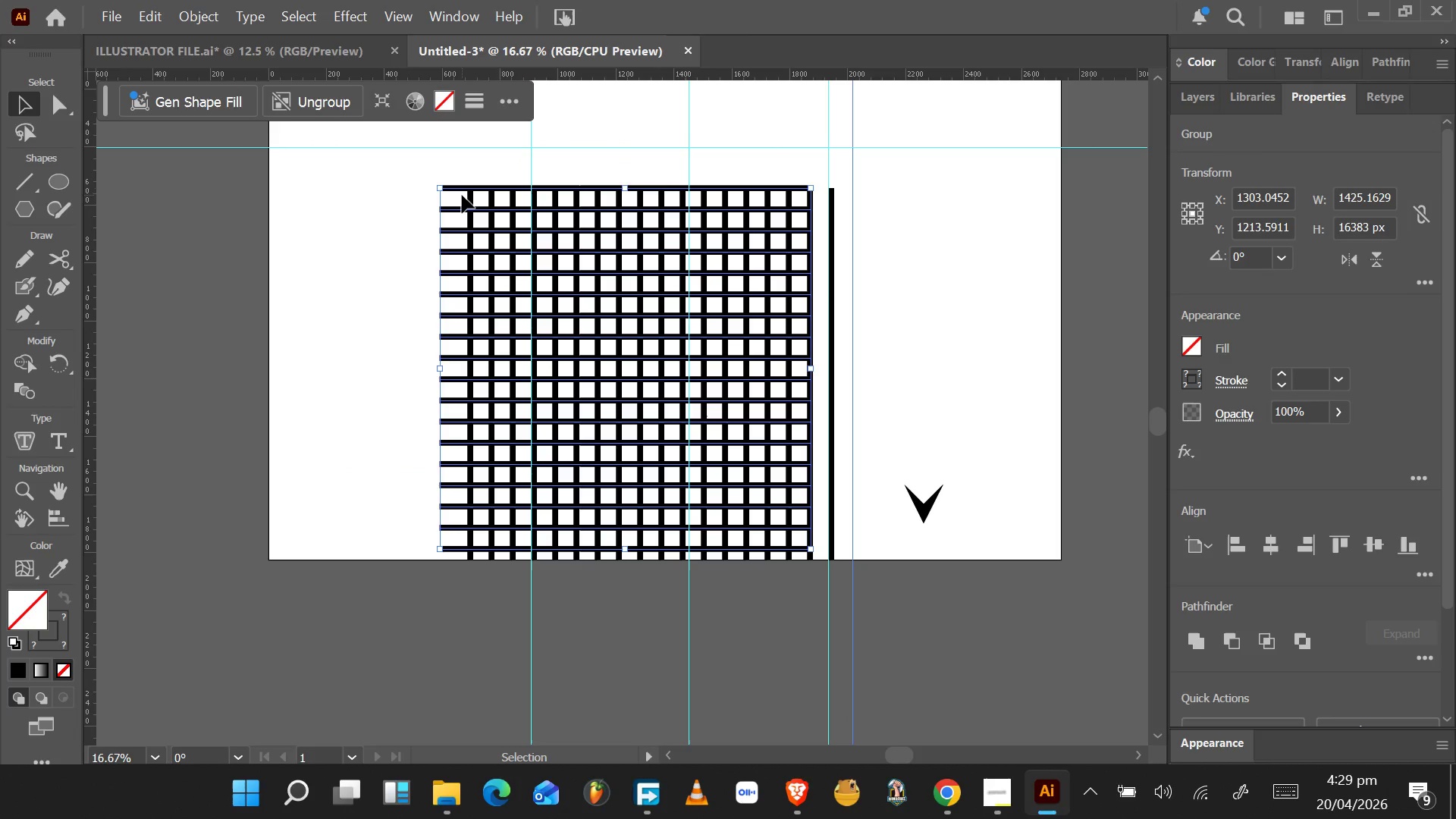 
left_click_drag(start_coordinate=[461, 187], to_coordinate=[476, 190])
 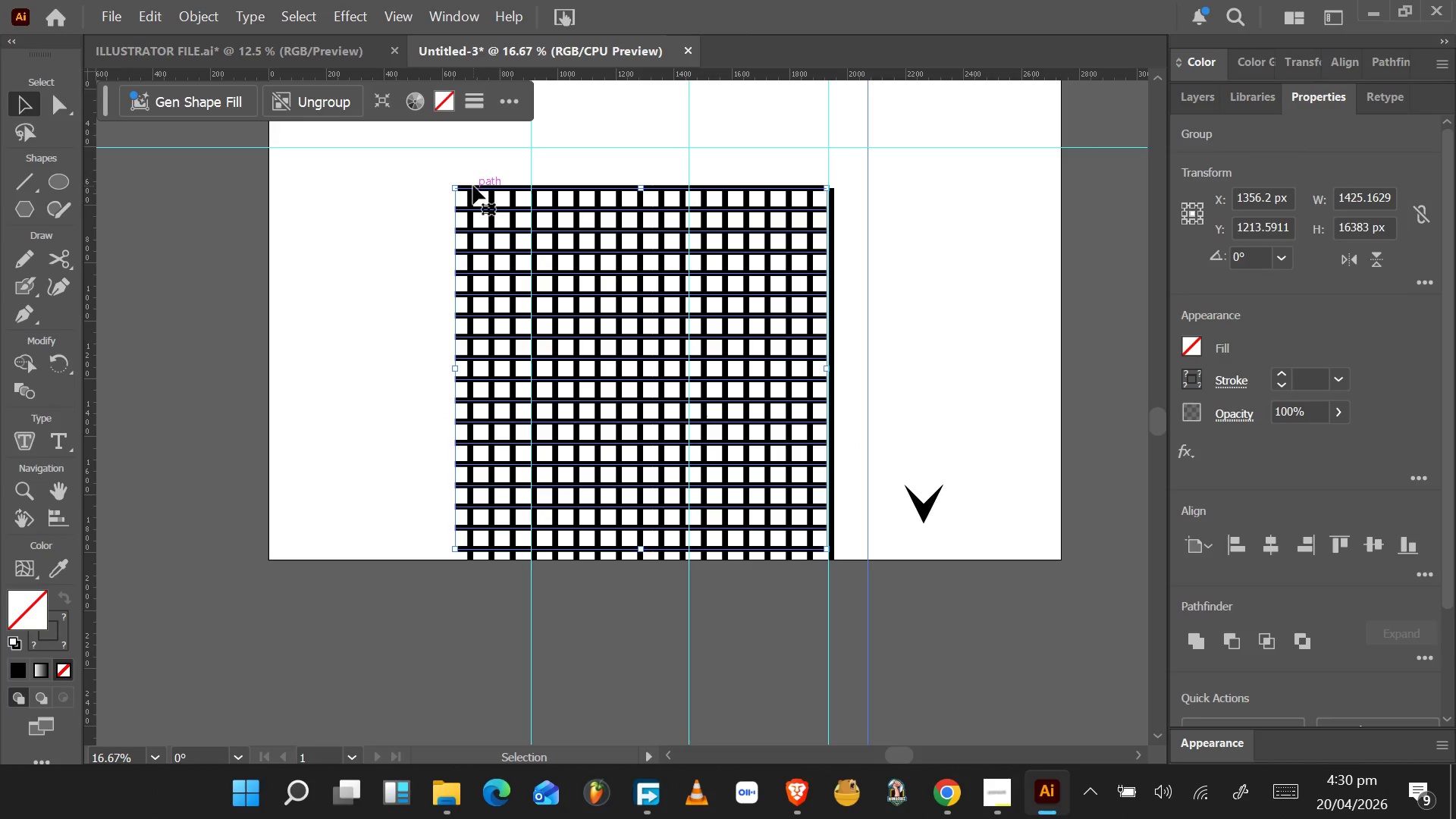 
left_click_drag(start_coordinate=[469, 186], to_coordinate=[479, 189])
 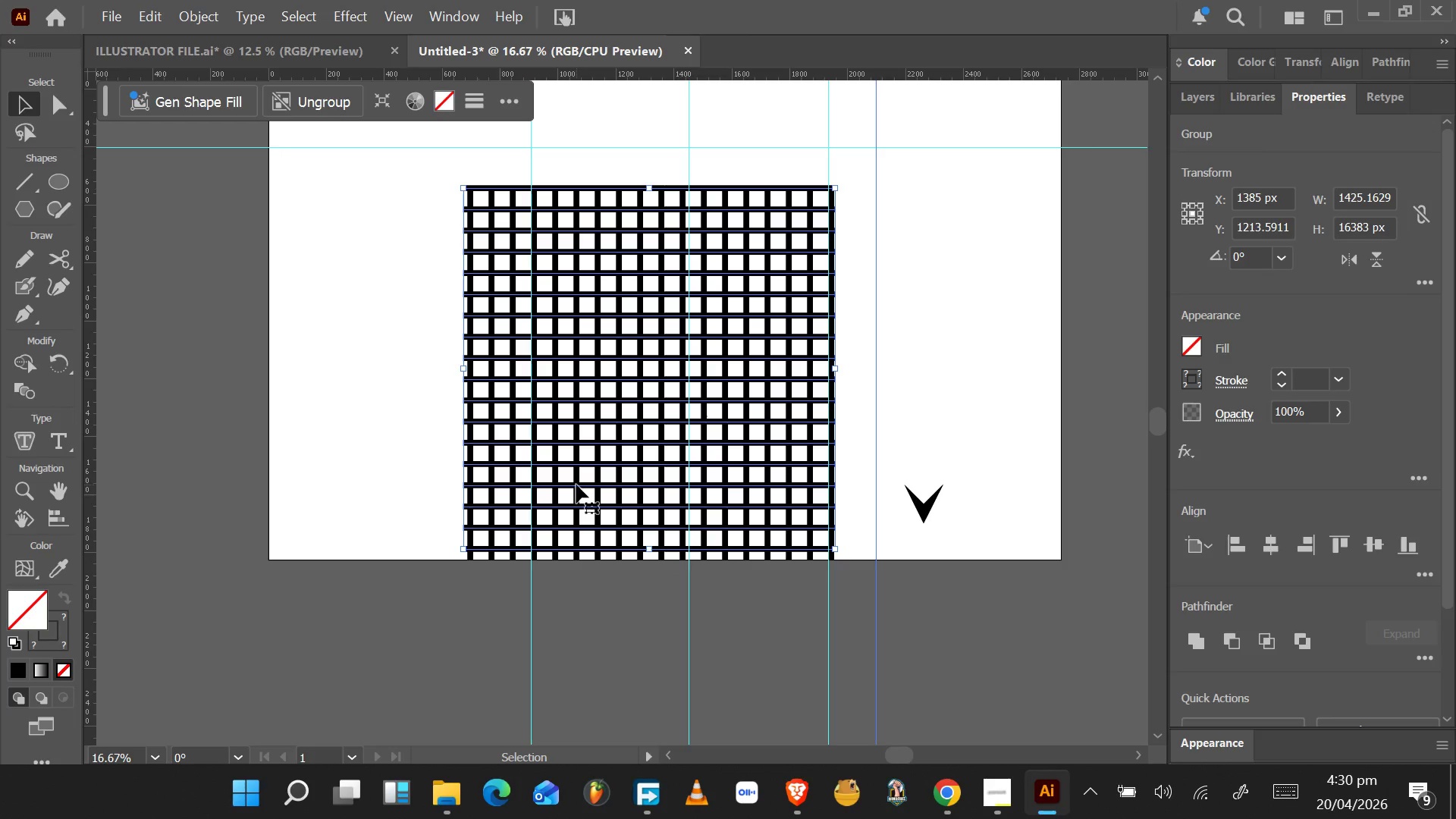 
wait(26.78)
 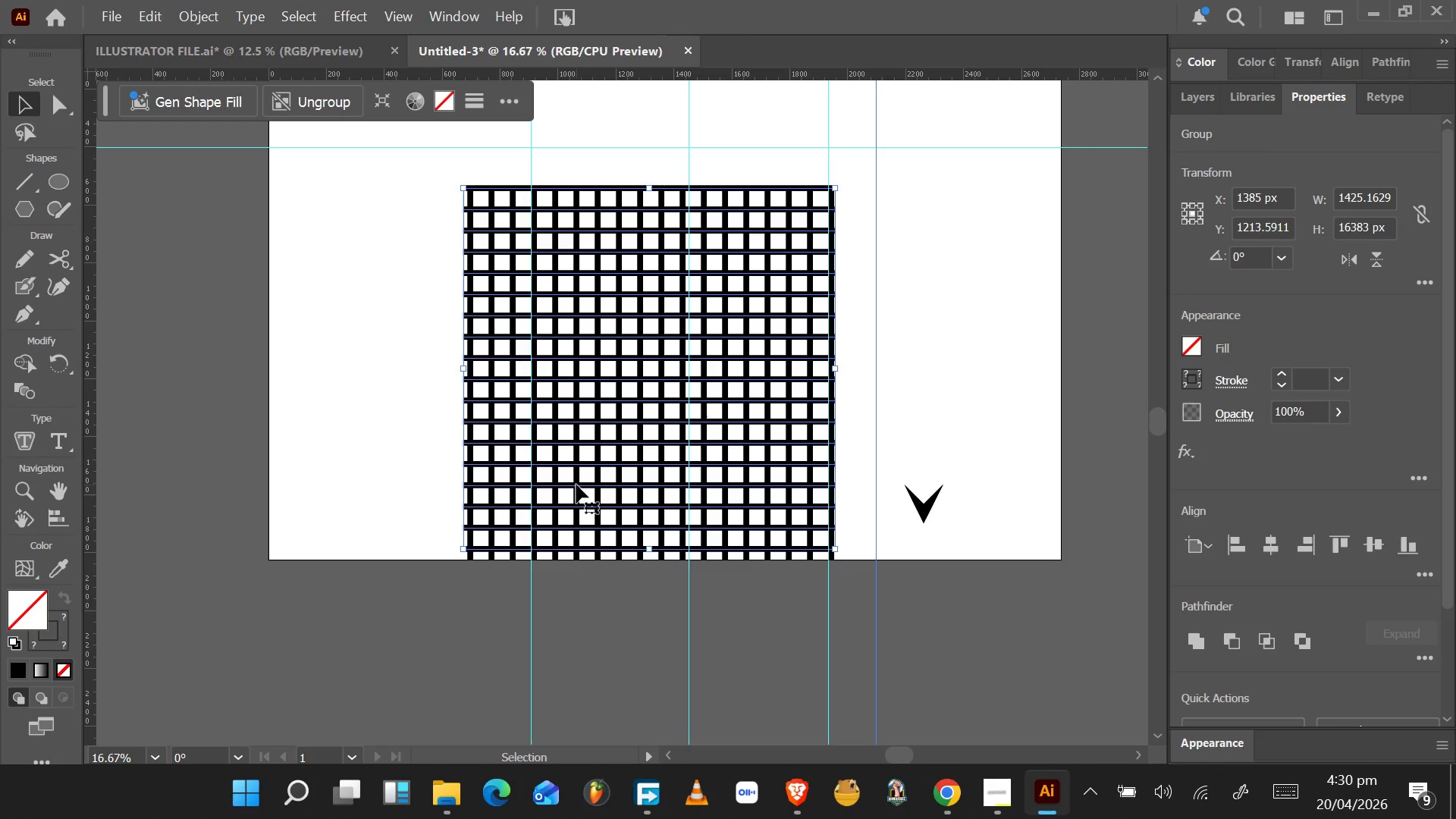 
hold_key(key=AltLeft, duration=1.06)
 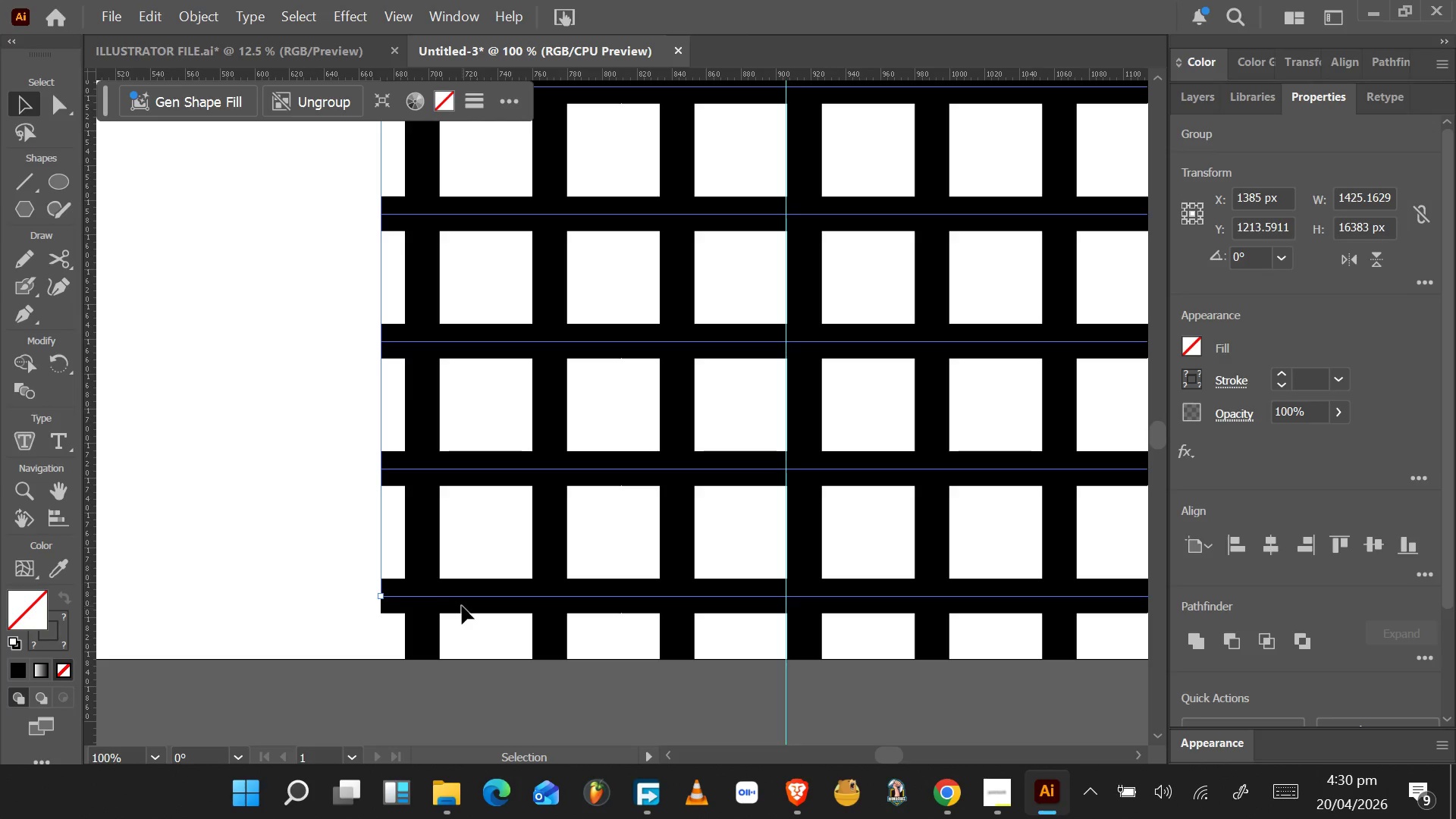 
left_click_drag(start_coordinate=[464, 598], to_coordinate=[507, 662])
 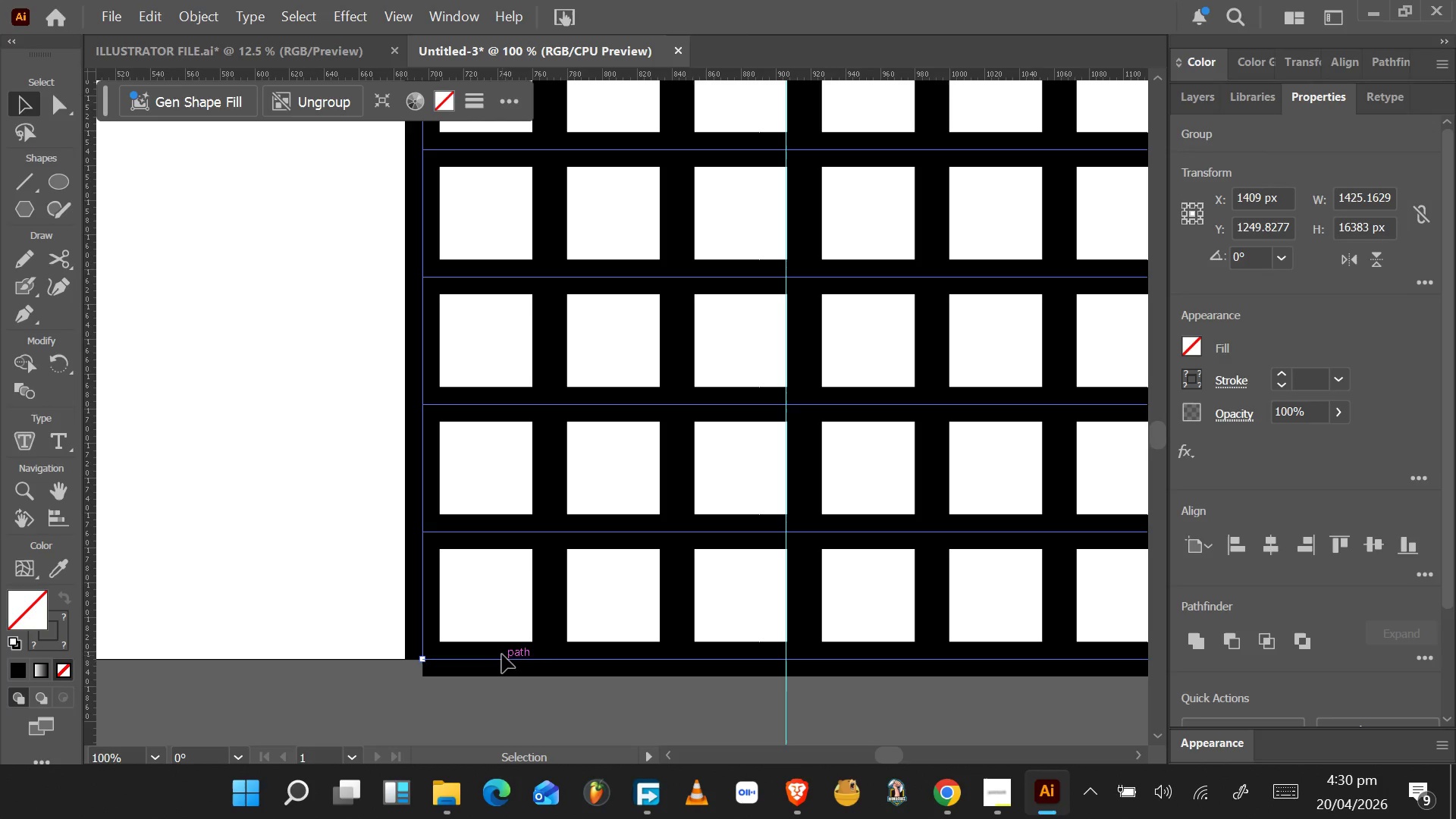 
scroll: coordinate [479, 538], scroll_direction: up, amount: 5.0
 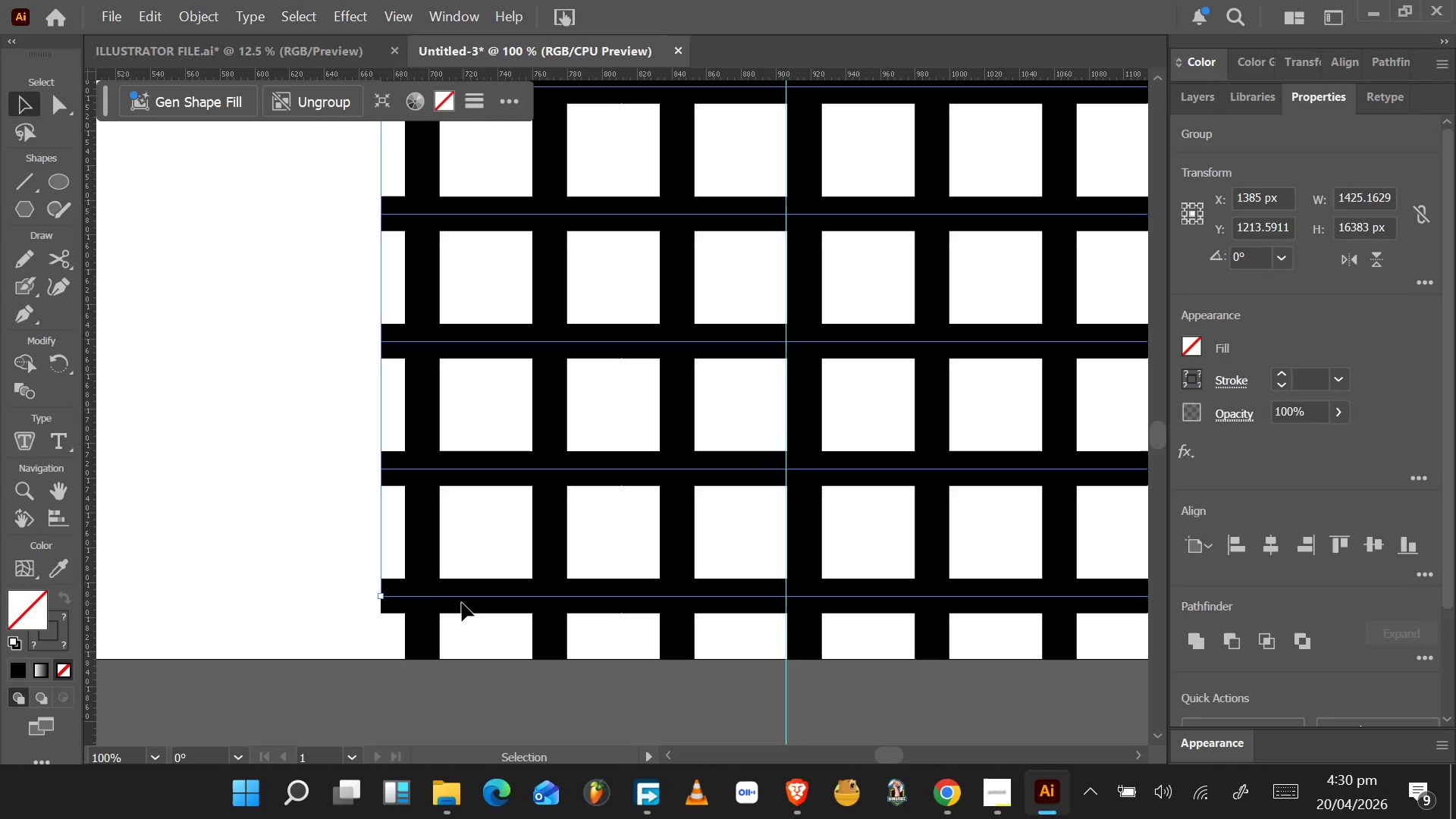 
hold_key(key=AltLeft, duration=1.5)
 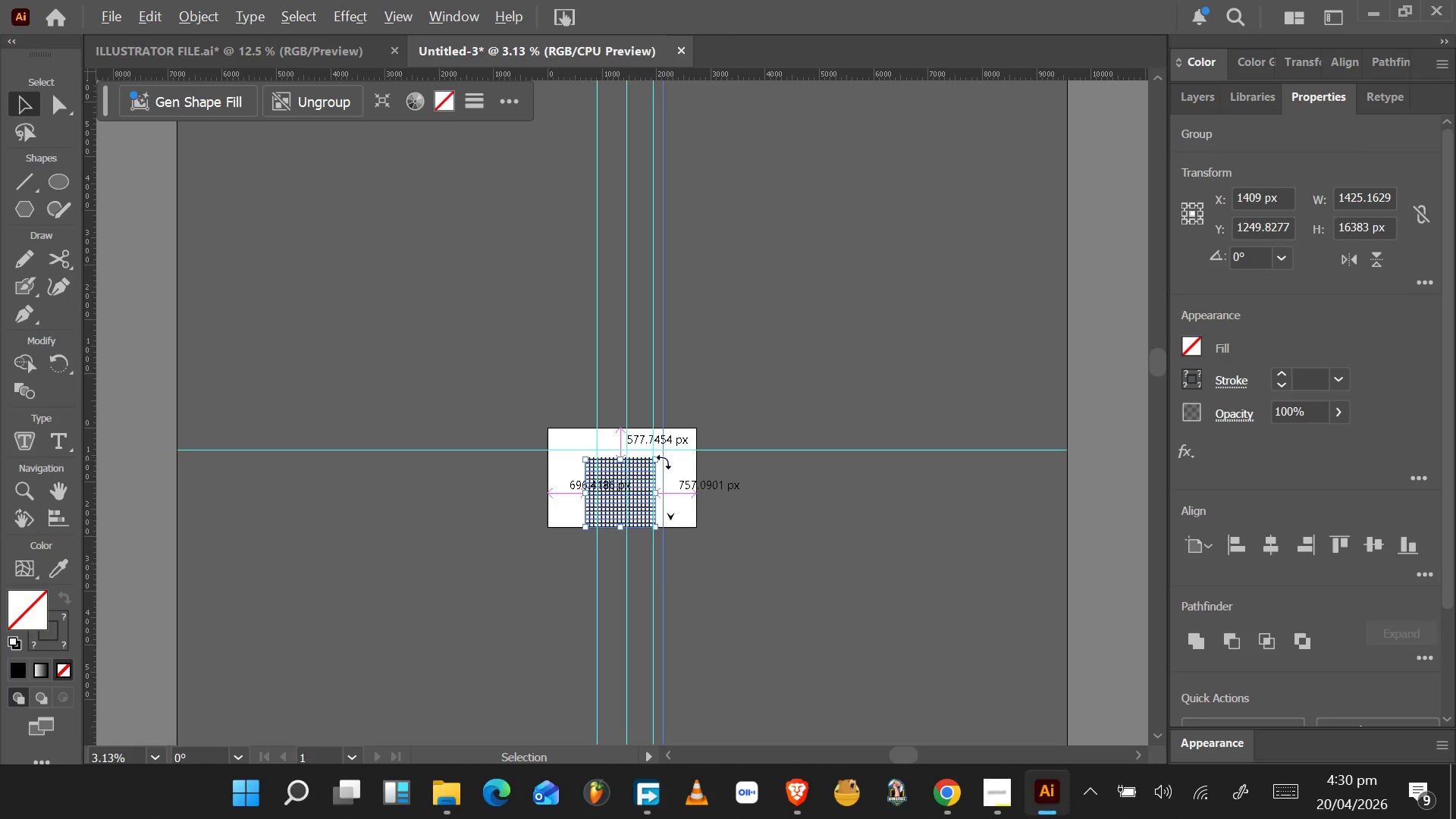 
hold_key(key=AltLeft, duration=1.53)
 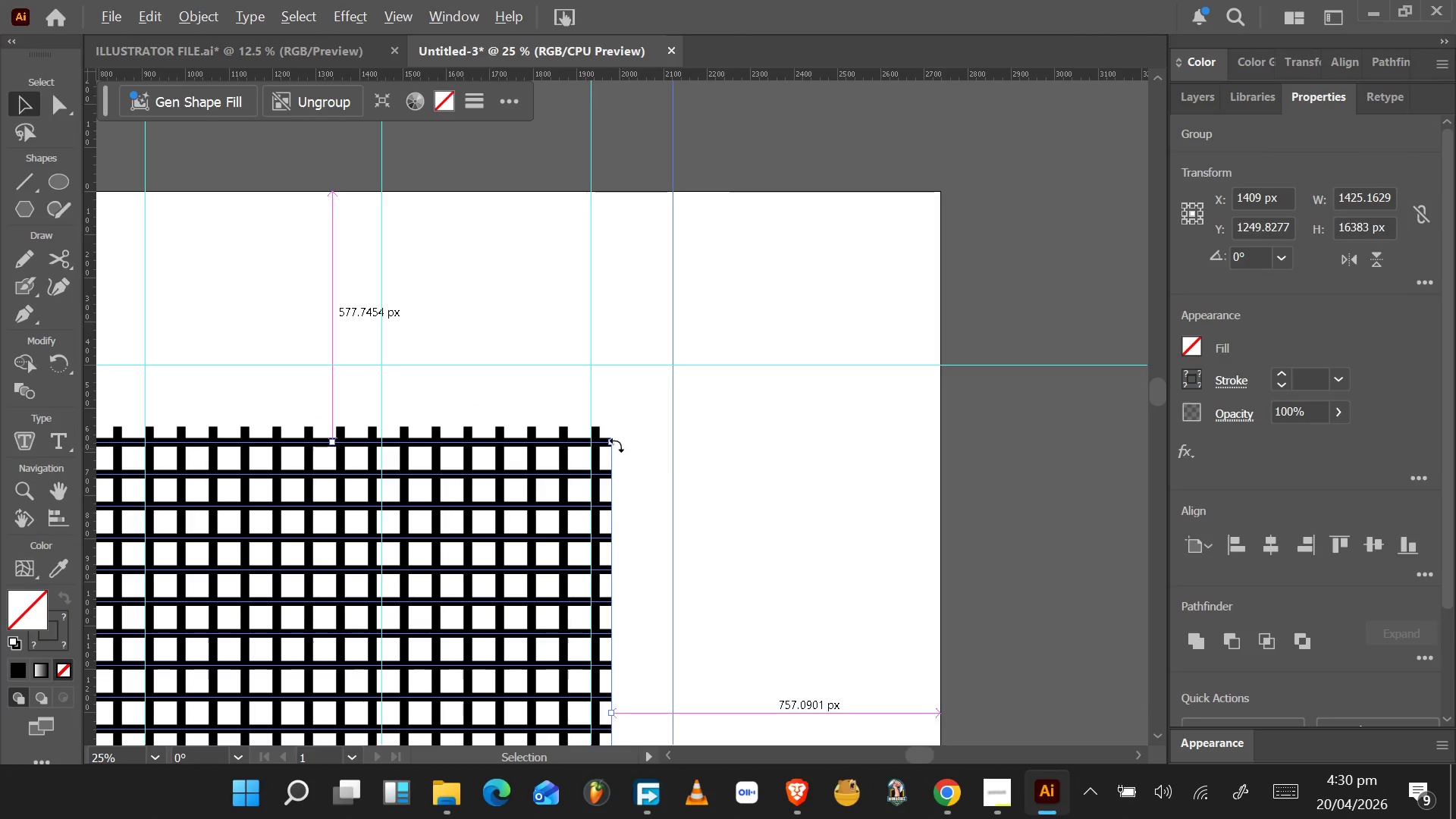 
hold_key(key=AltLeft, duration=1.41)
 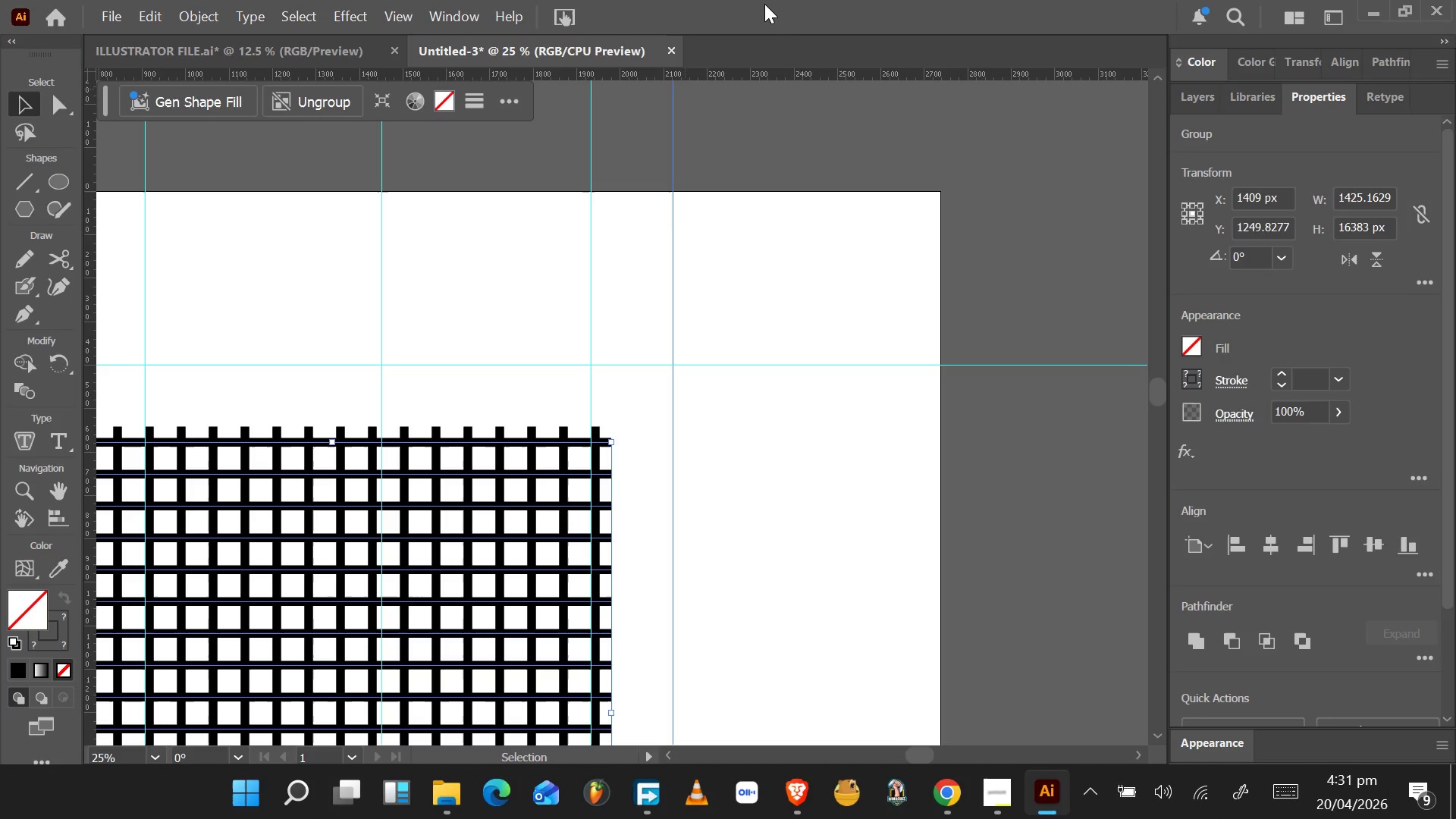 
scroll: coordinate [609, 514], scroll_direction: down, amount: 10.0
 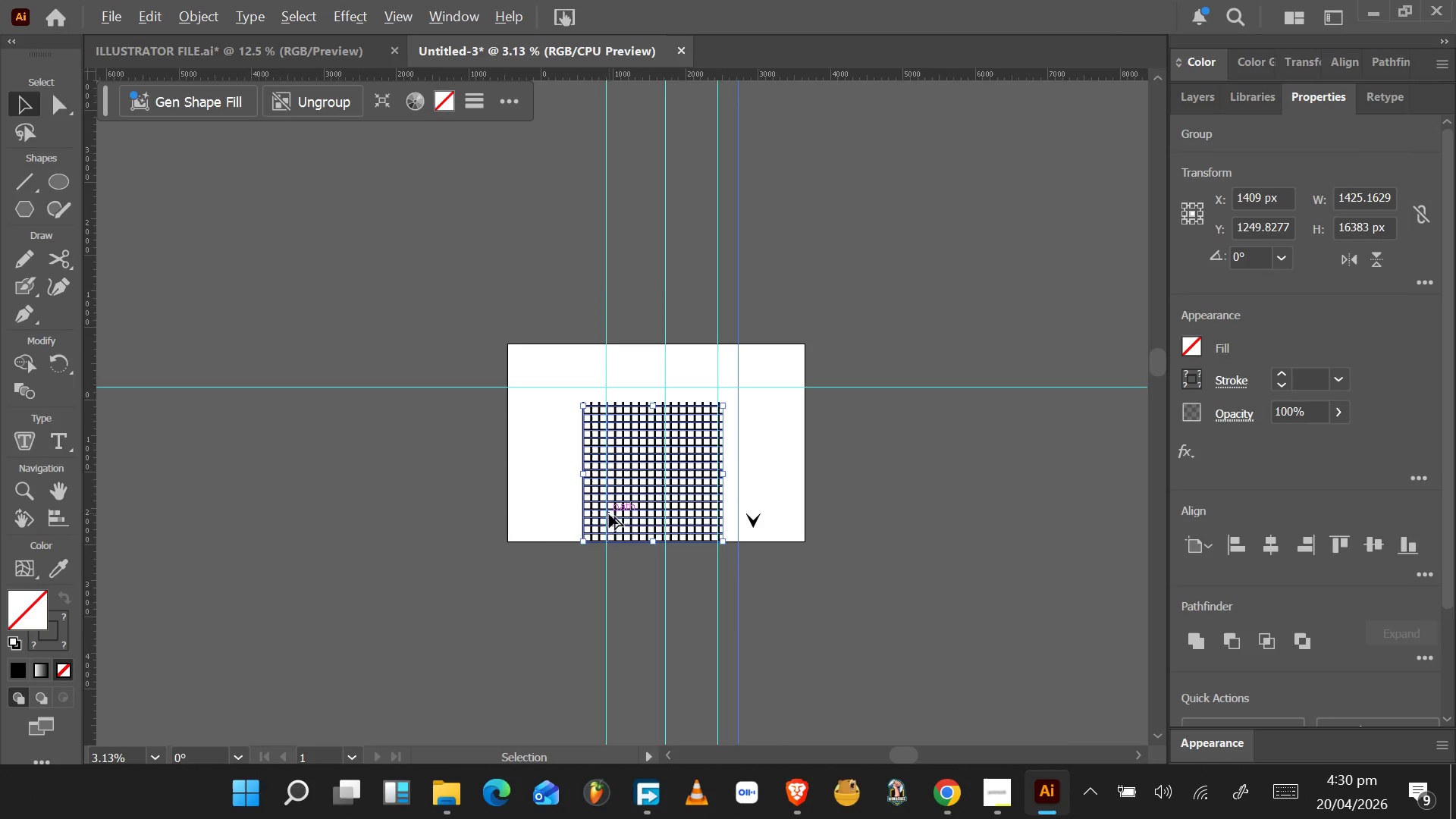 
scroll: coordinate [661, 462], scroll_direction: up, amount: 7.0
 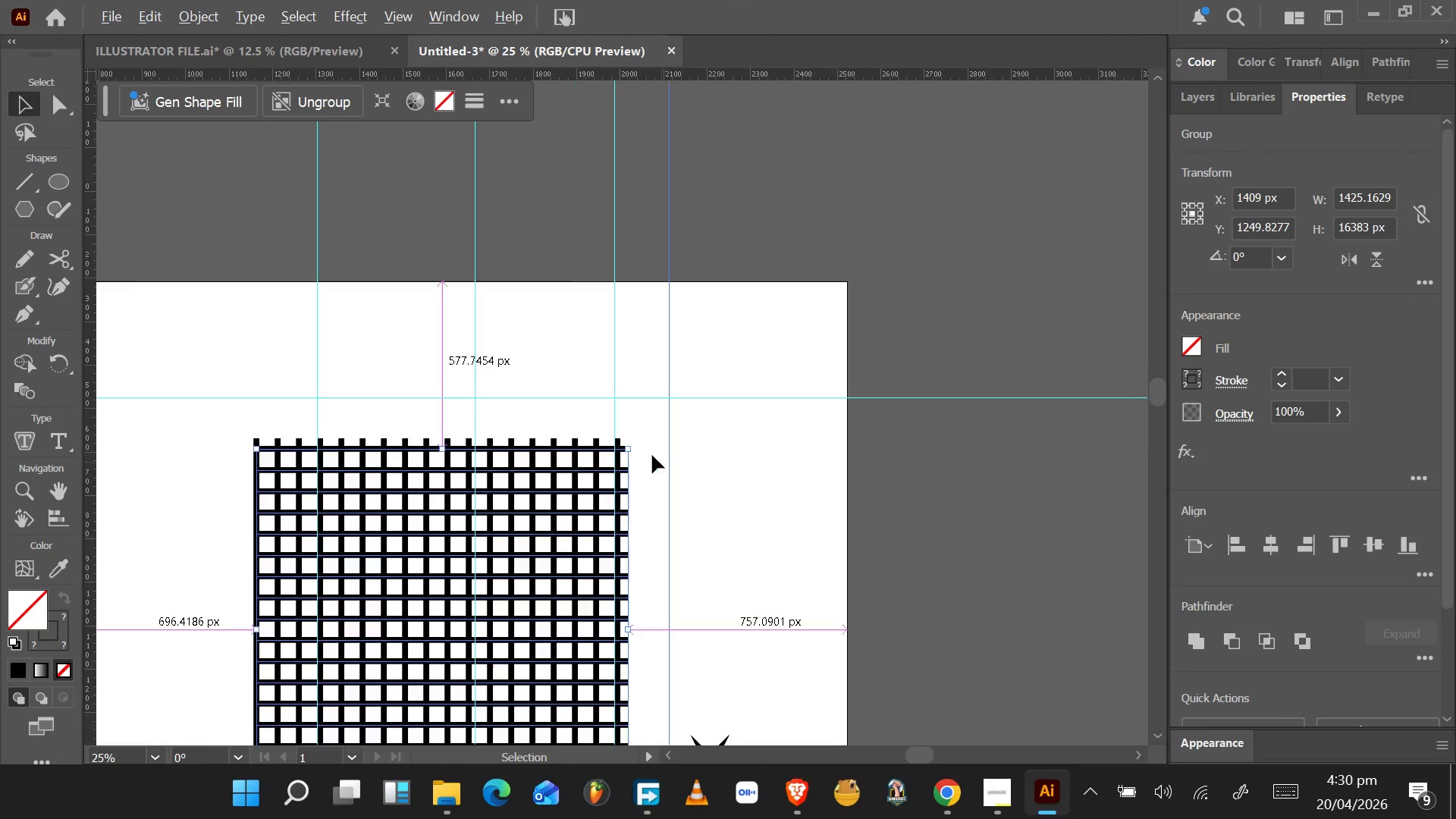 
wait(43.53)
 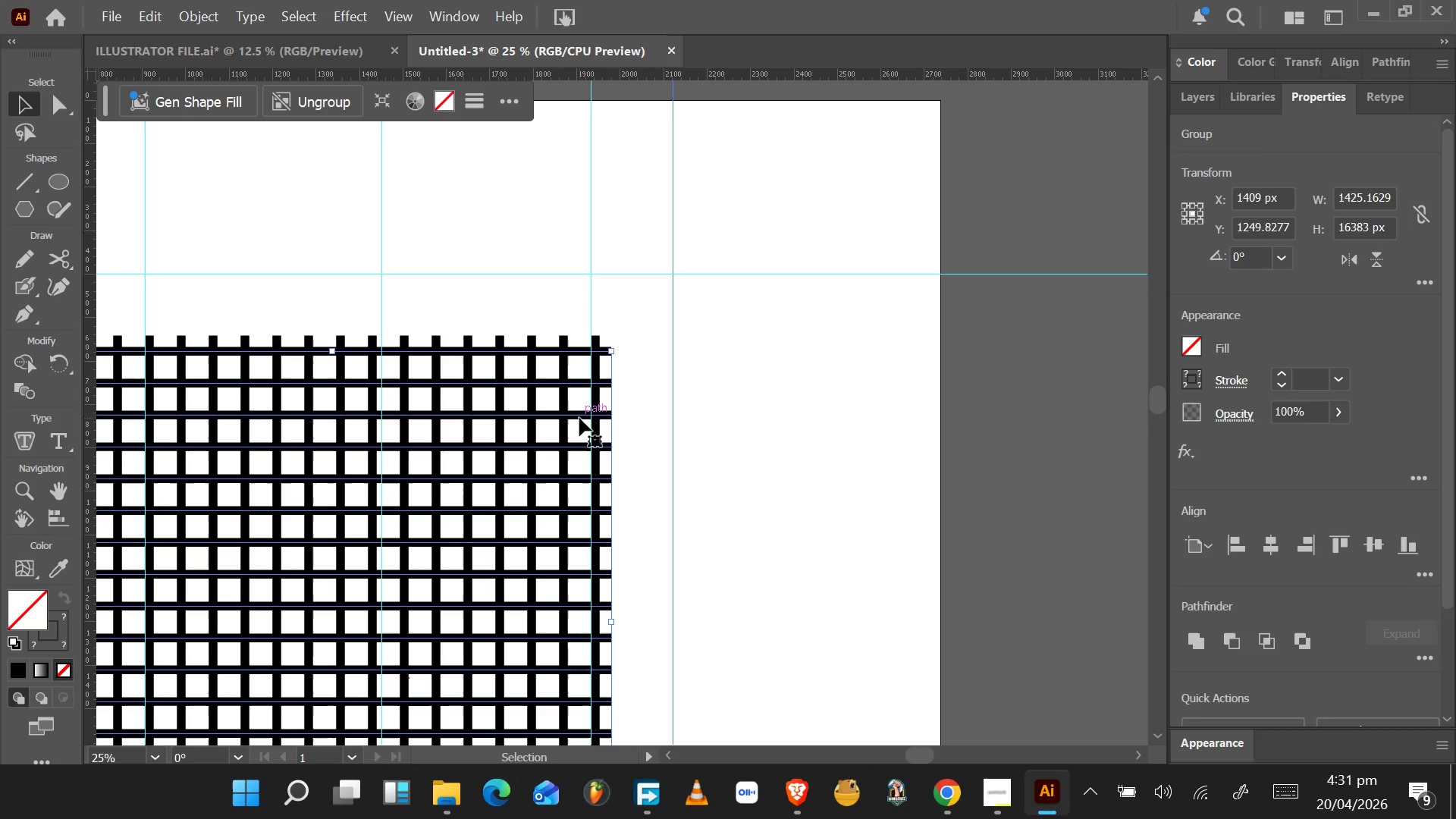 
hold_key(key=AltLeft, duration=0.59)
 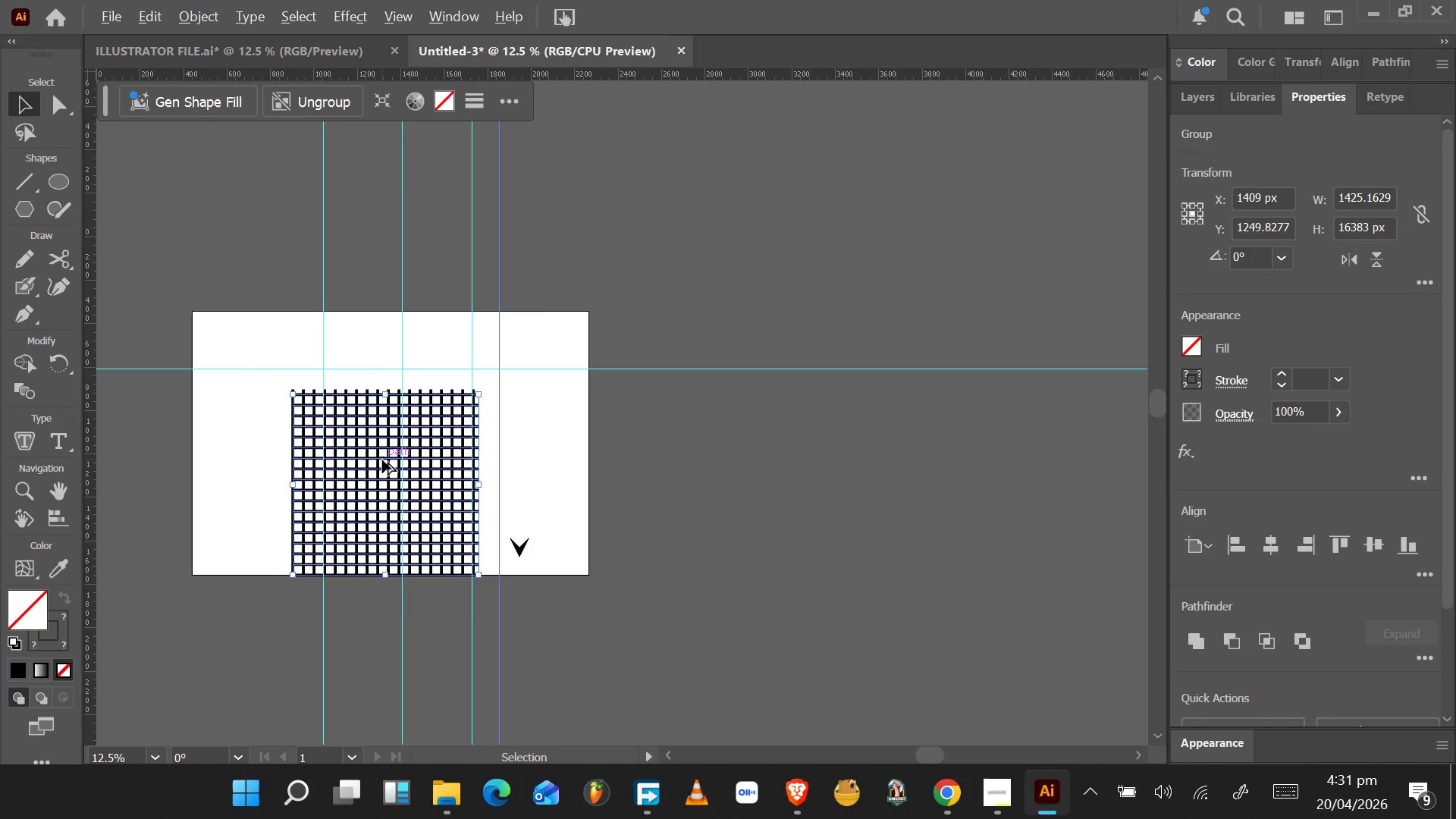 
hold_key(key=AltLeft, duration=0.78)
 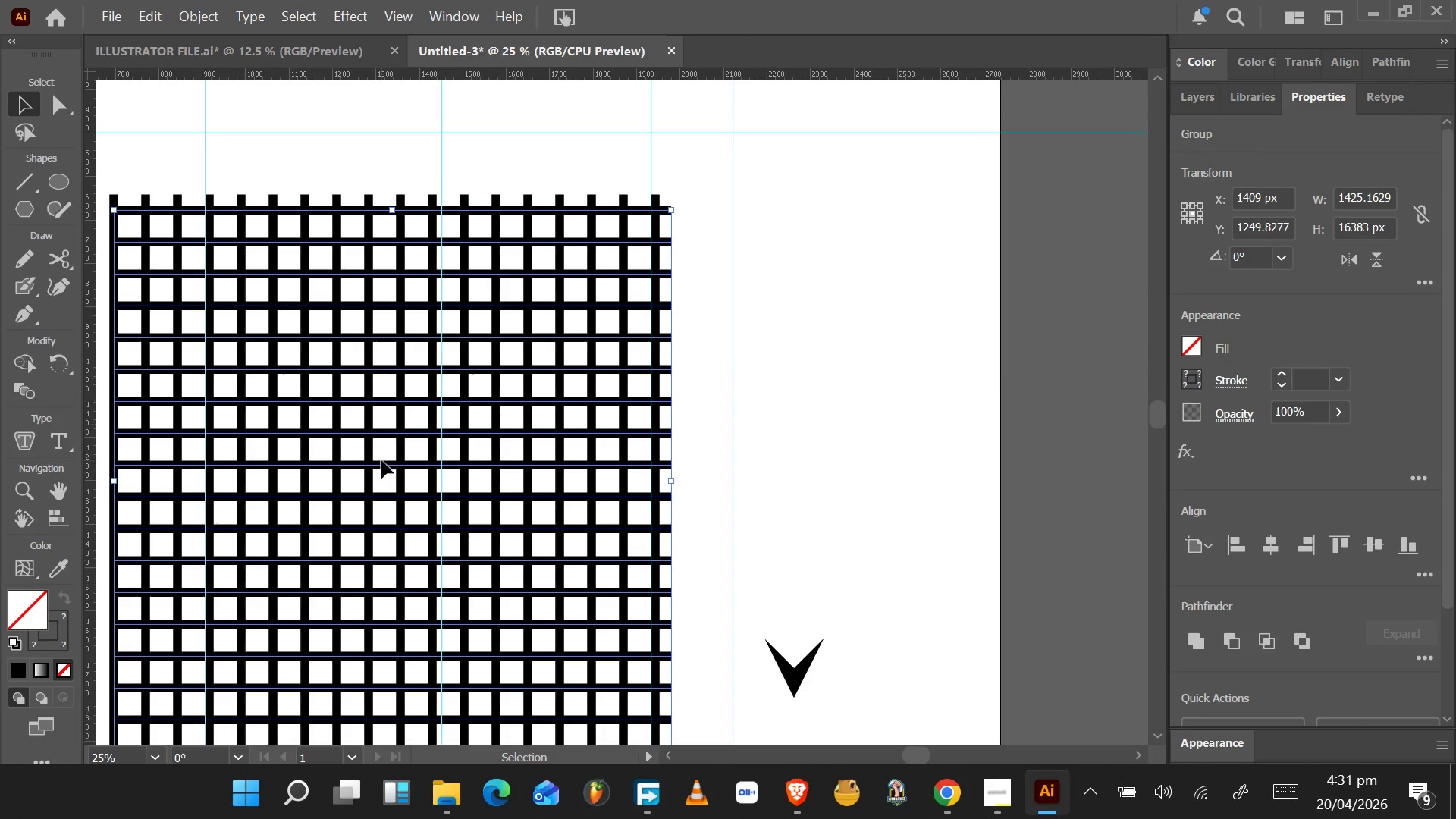 
scroll: coordinate [412, 417], scroll_direction: down, amount: 10.0
 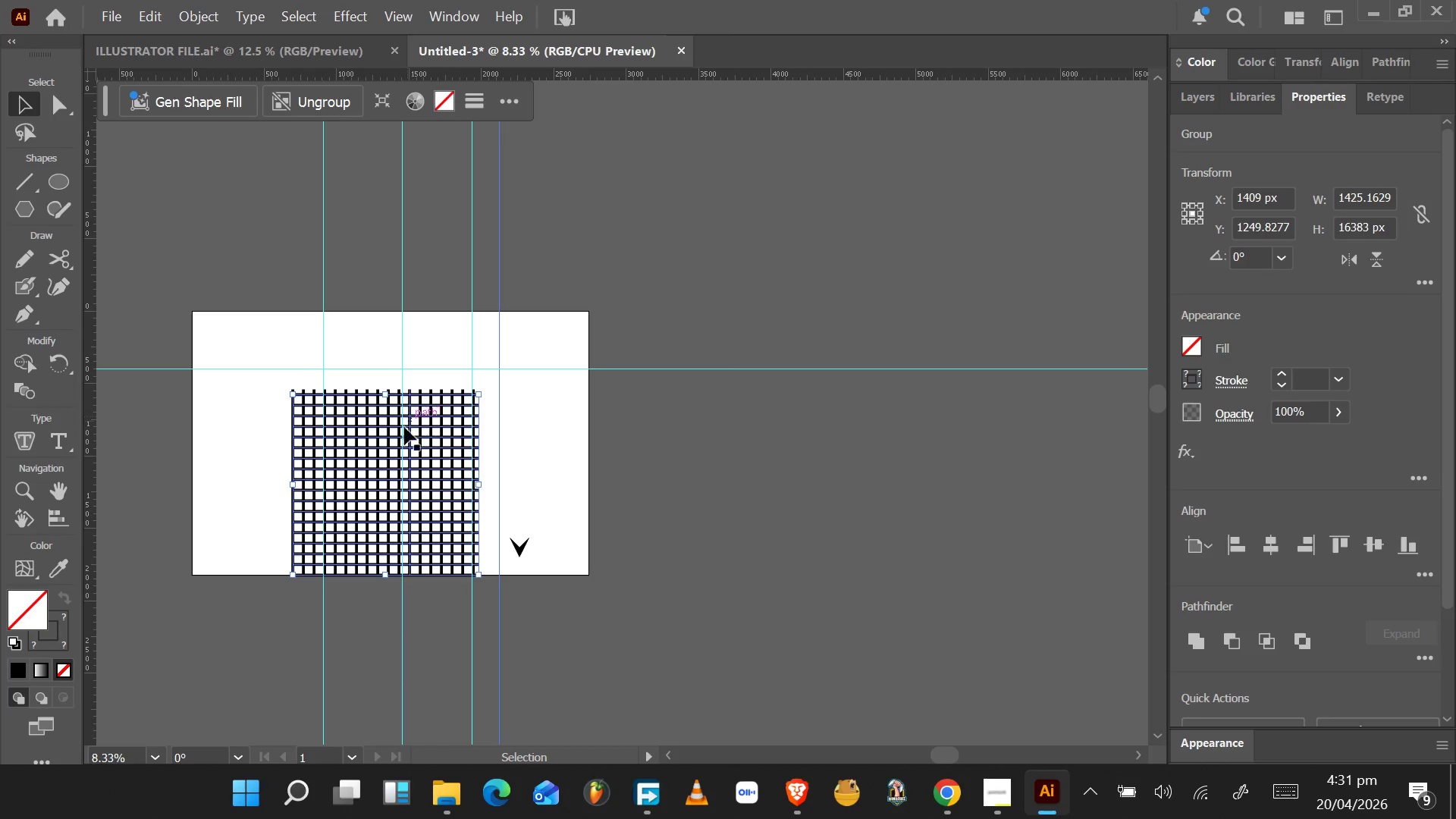 
scroll: coordinate [382, 460], scroll_direction: up, amount: 3.0
 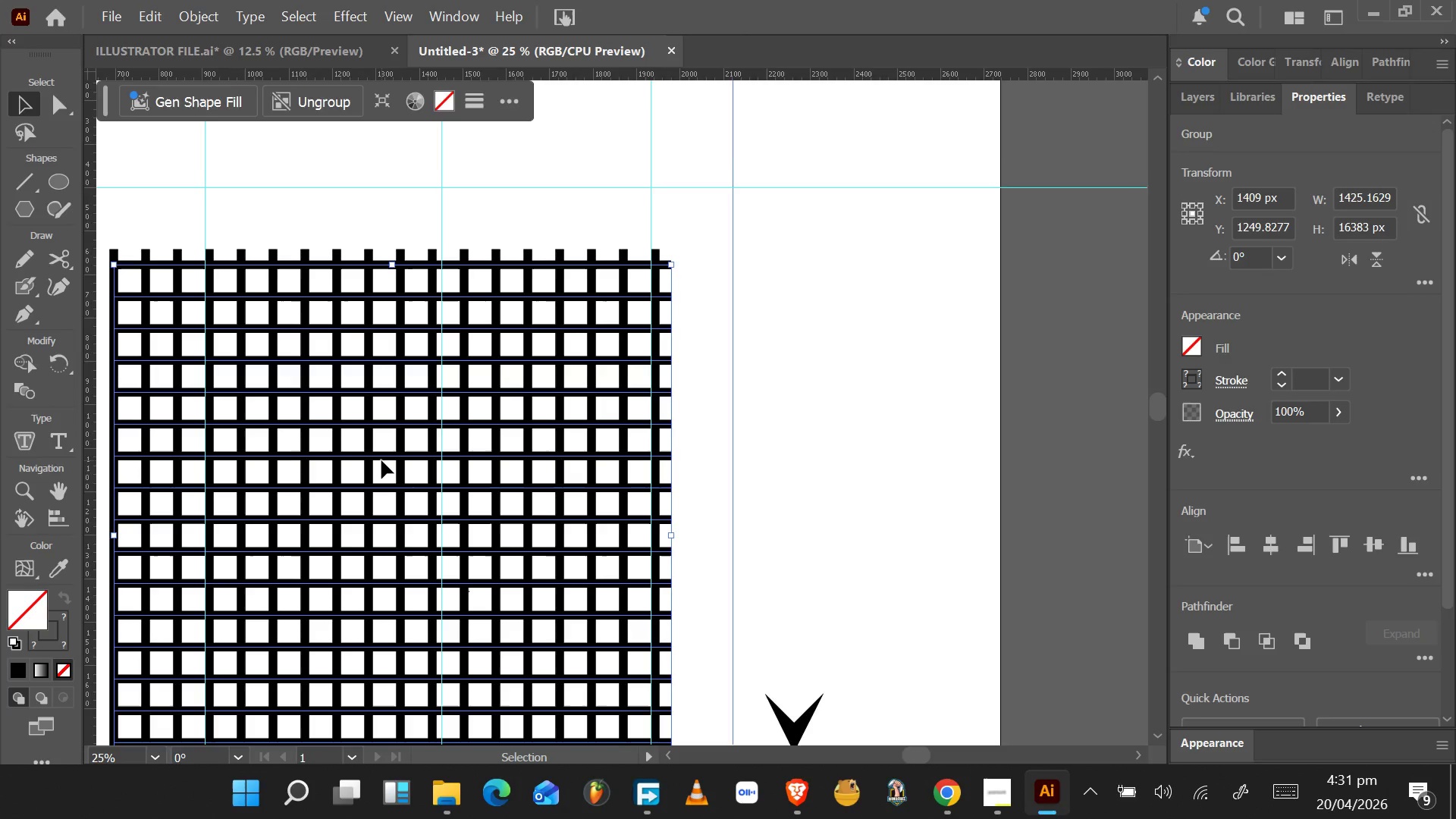 
left_click_drag(start_coordinate=[586, 673], to_coordinate=[557, 560])
 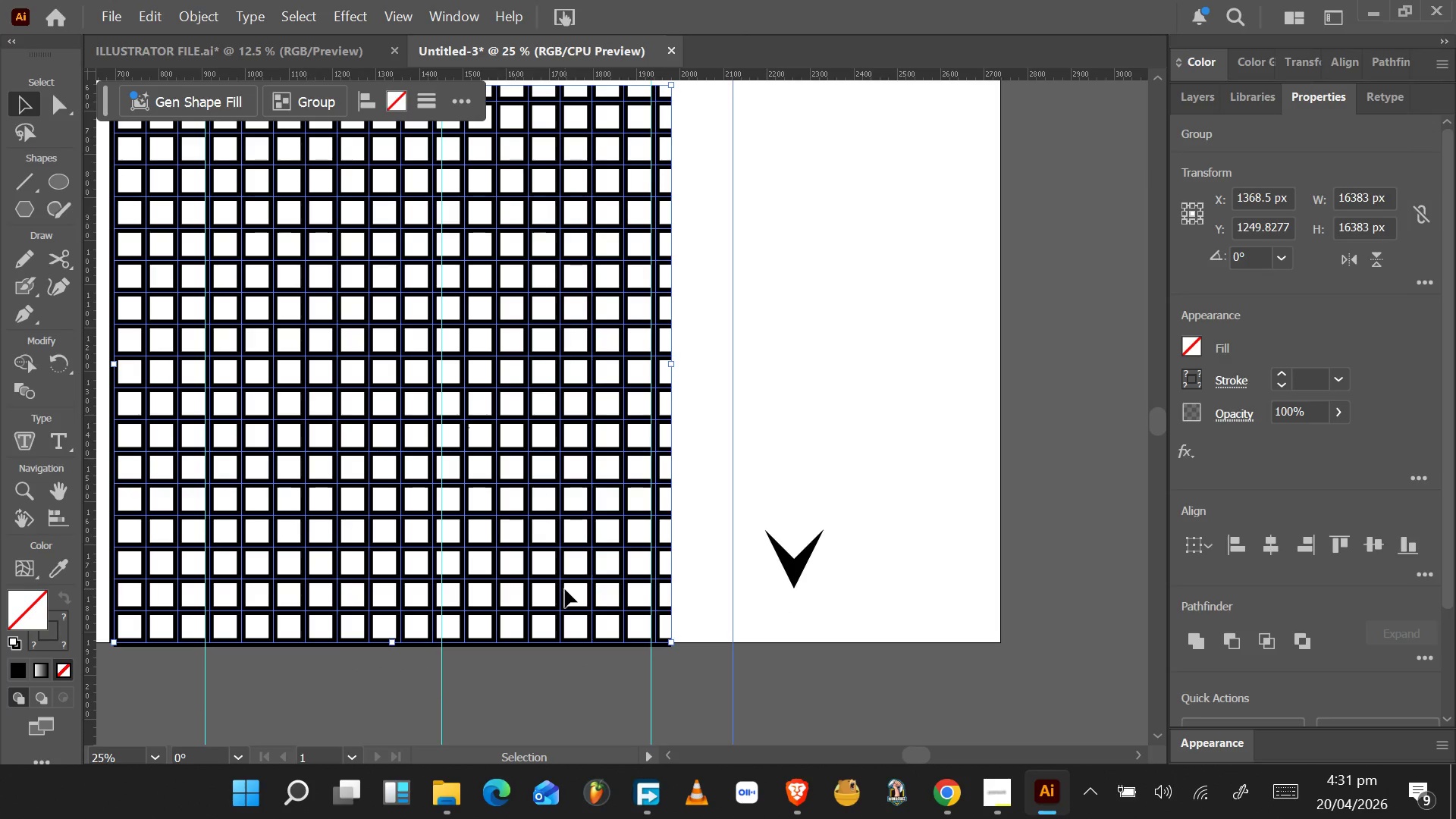 
scroll: coordinate [384, 466], scroll_direction: down, amount: 9.0
 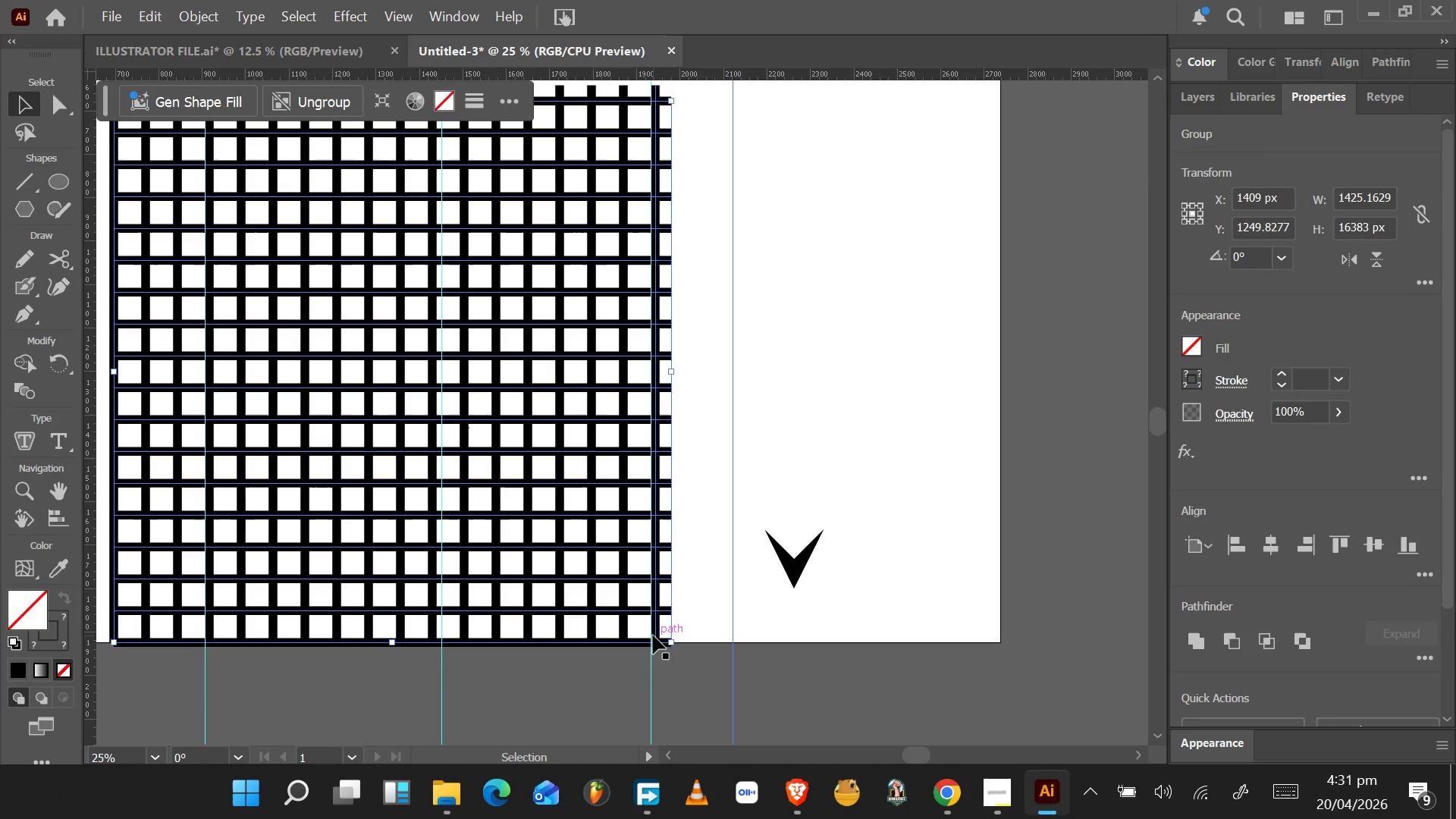 
left_click_drag(start_coordinate=[565, 589], to_coordinate=[579, 499])
 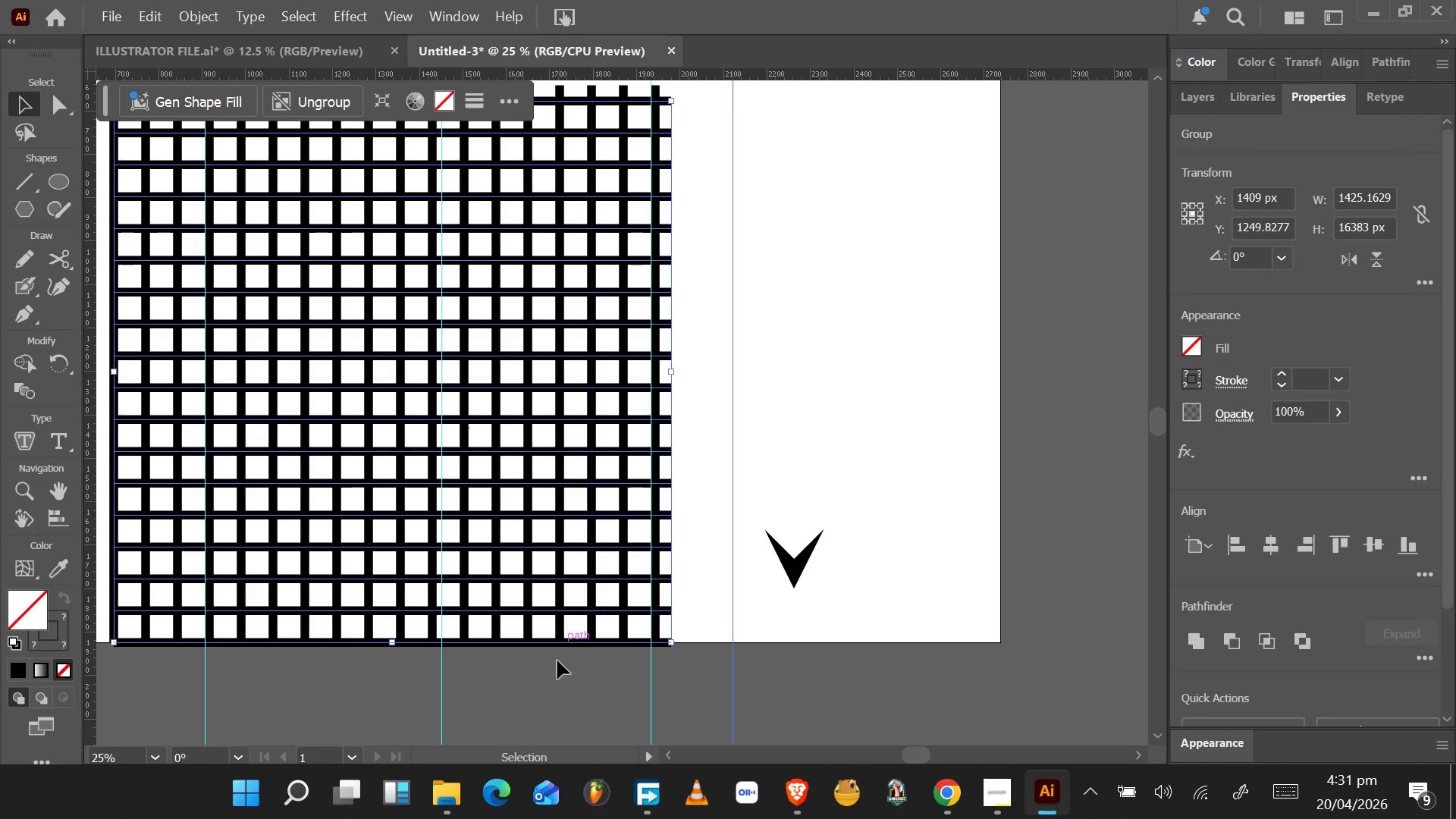 
left_click_drag(start_coordinate=[556, 680], to_coordinate=[616, 543])
 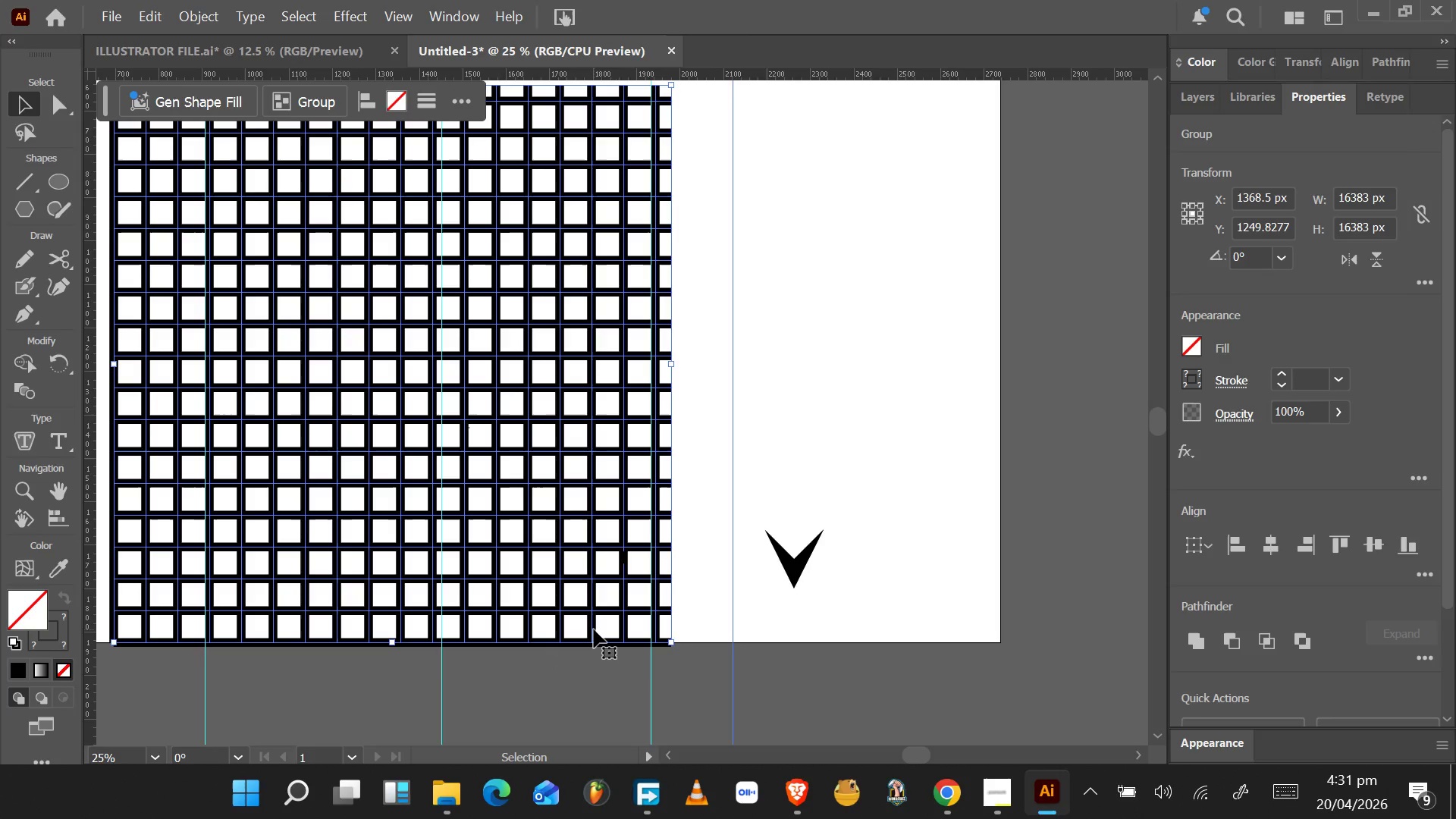 
left_click_drag(start_coordinate=[592, 629], to_coordinate=[598, 542])
 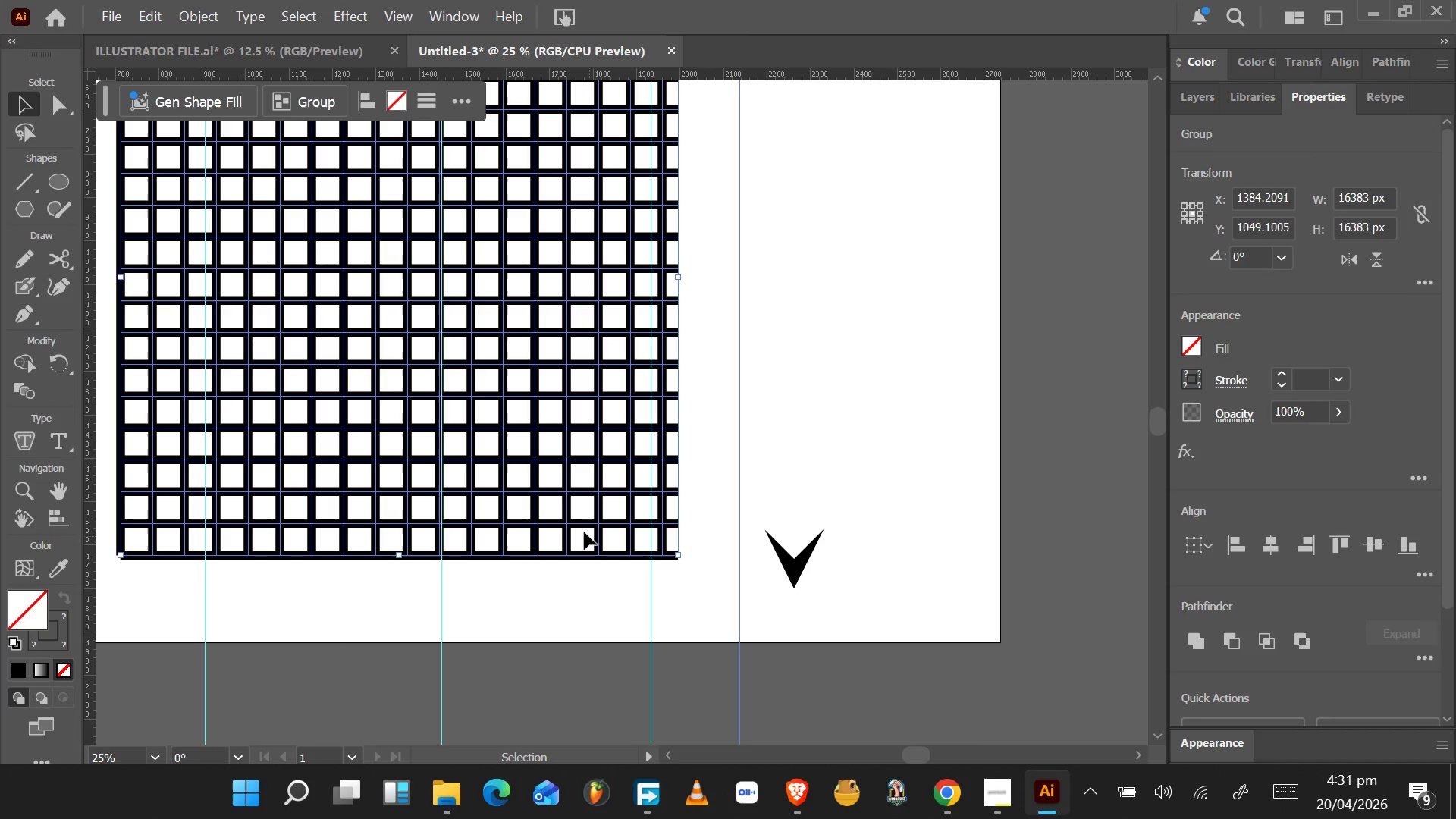 
hold_key(key=AltLeft, duration=1.53)
 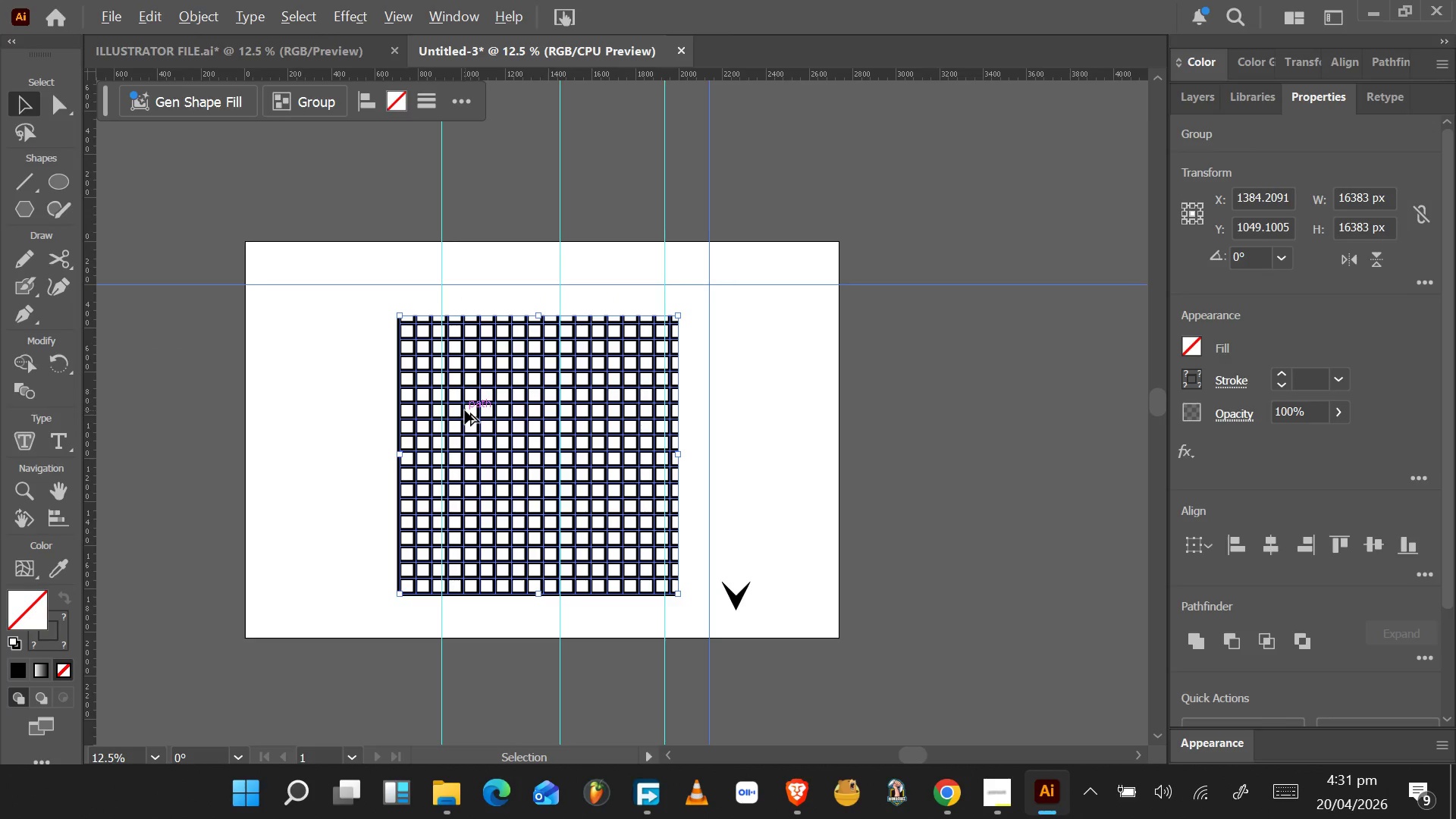 
hold_key(key=AltLeft, duration=1.53)
 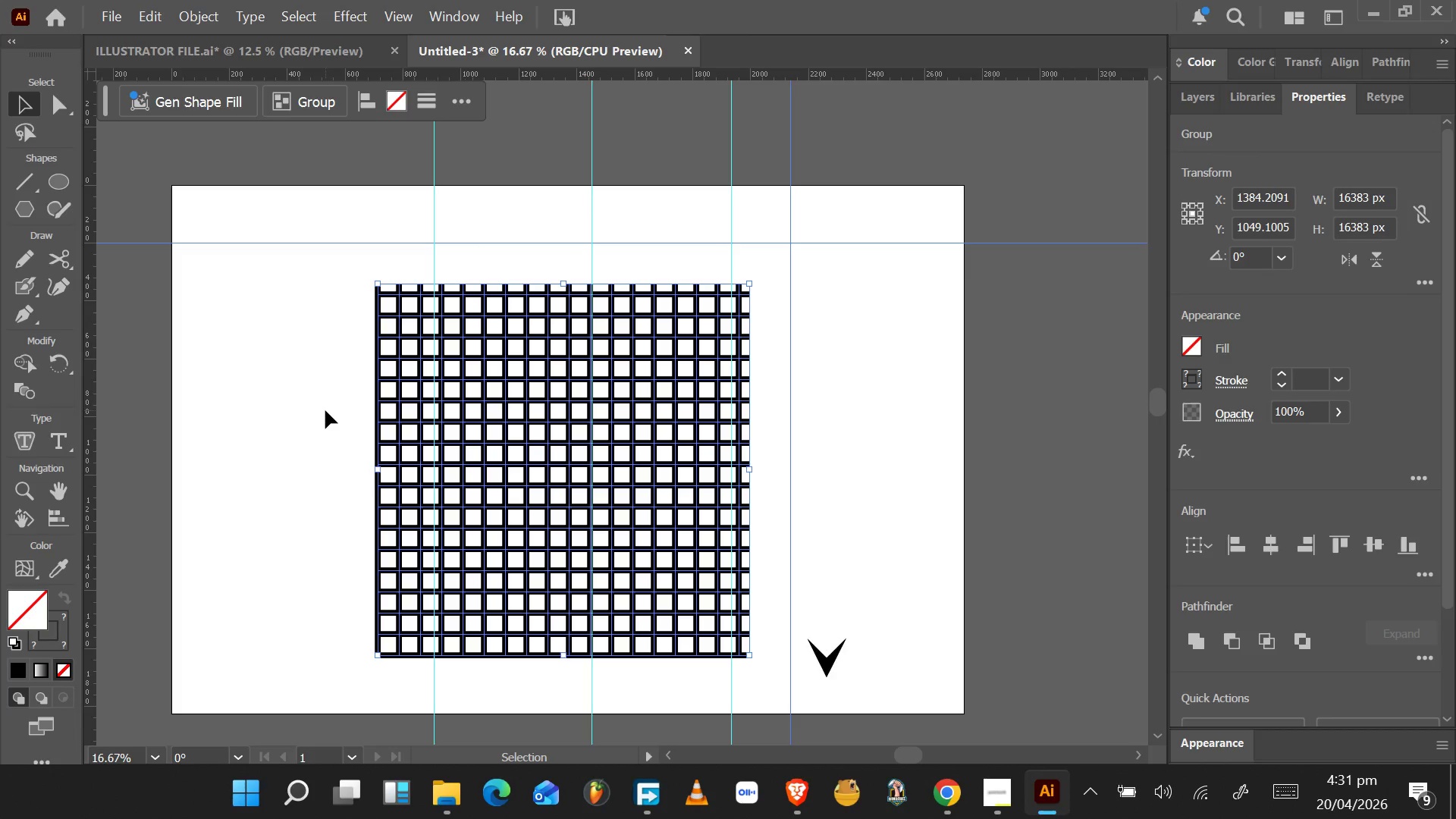 
scroll: coordinate [536, 484], scroll_direction: down, amount: 4.0
 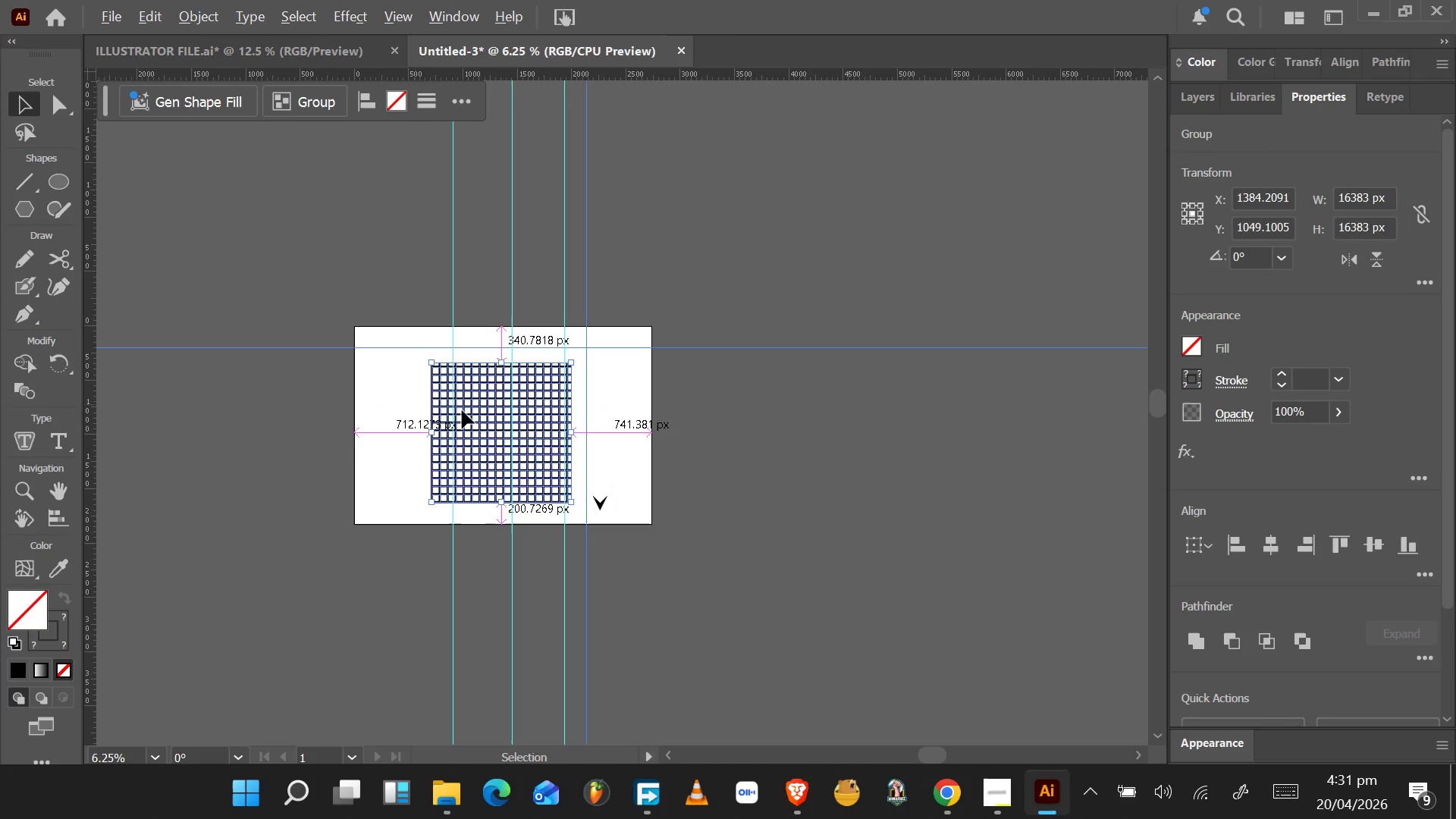 
left_click([325, 410])
 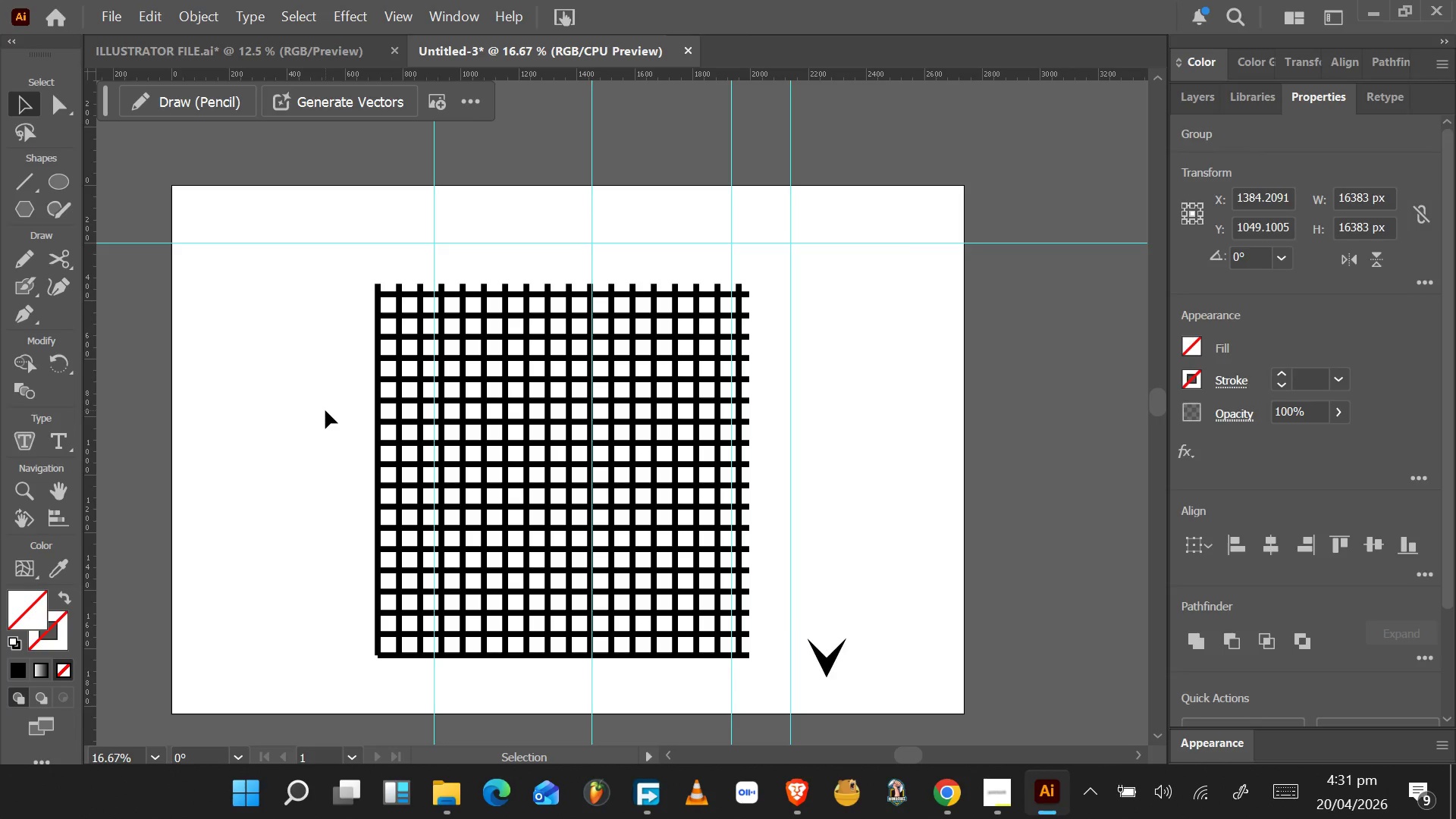 
scroll: coordinate [465, 410], scroll_direction: up, amount: 2.0
 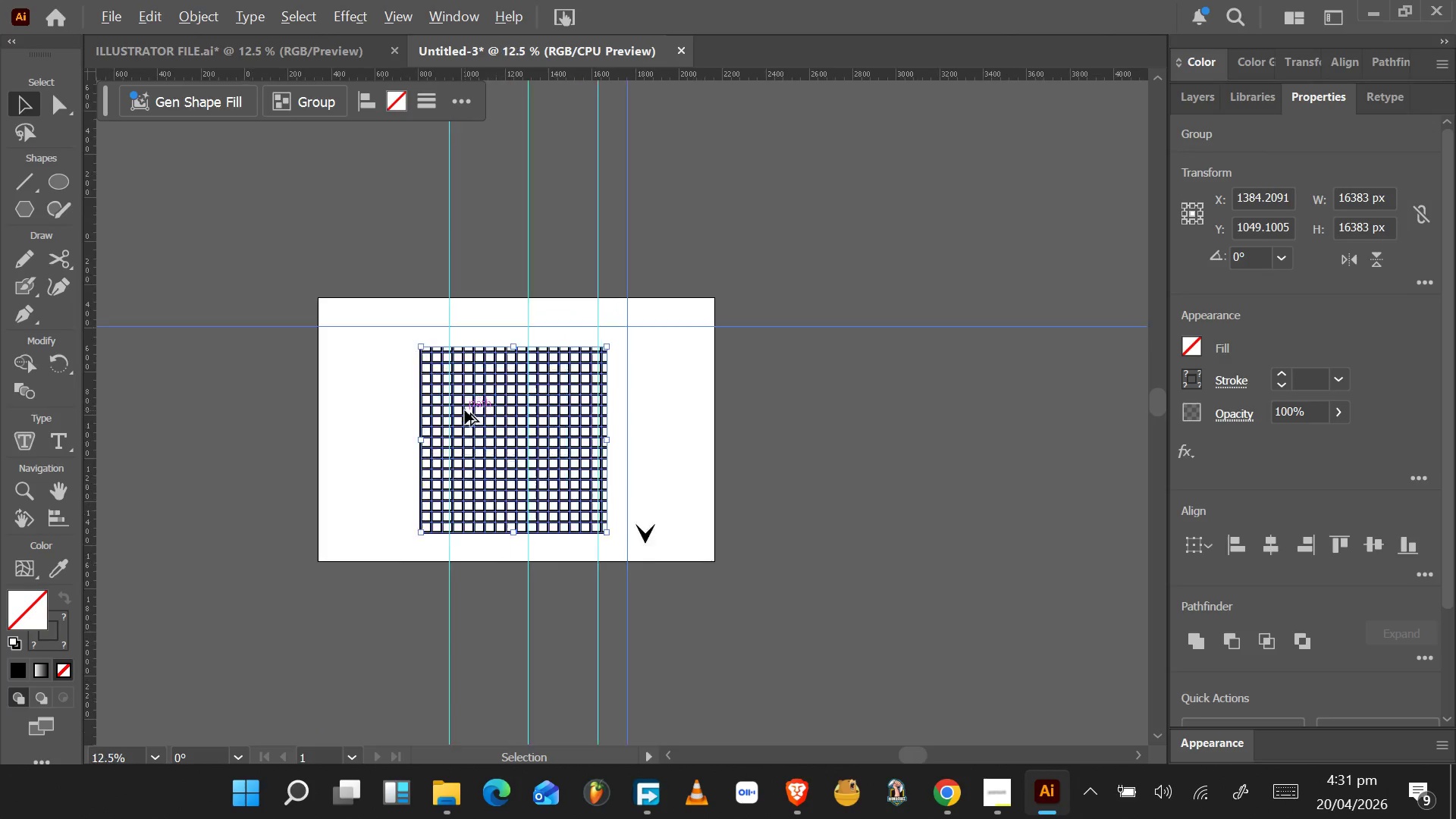 
mouse_move([466, 427])
 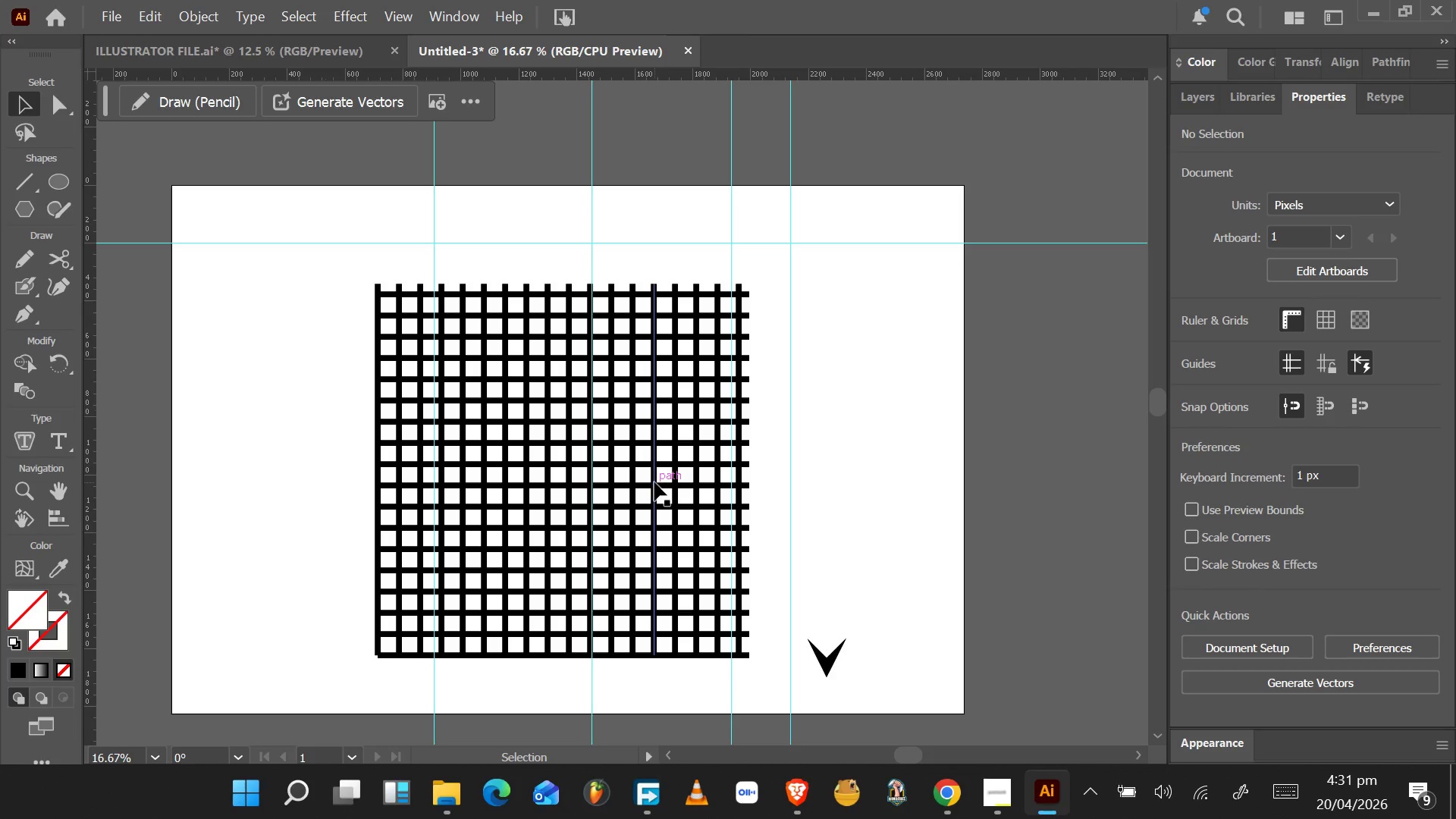 
wait(17.02)
 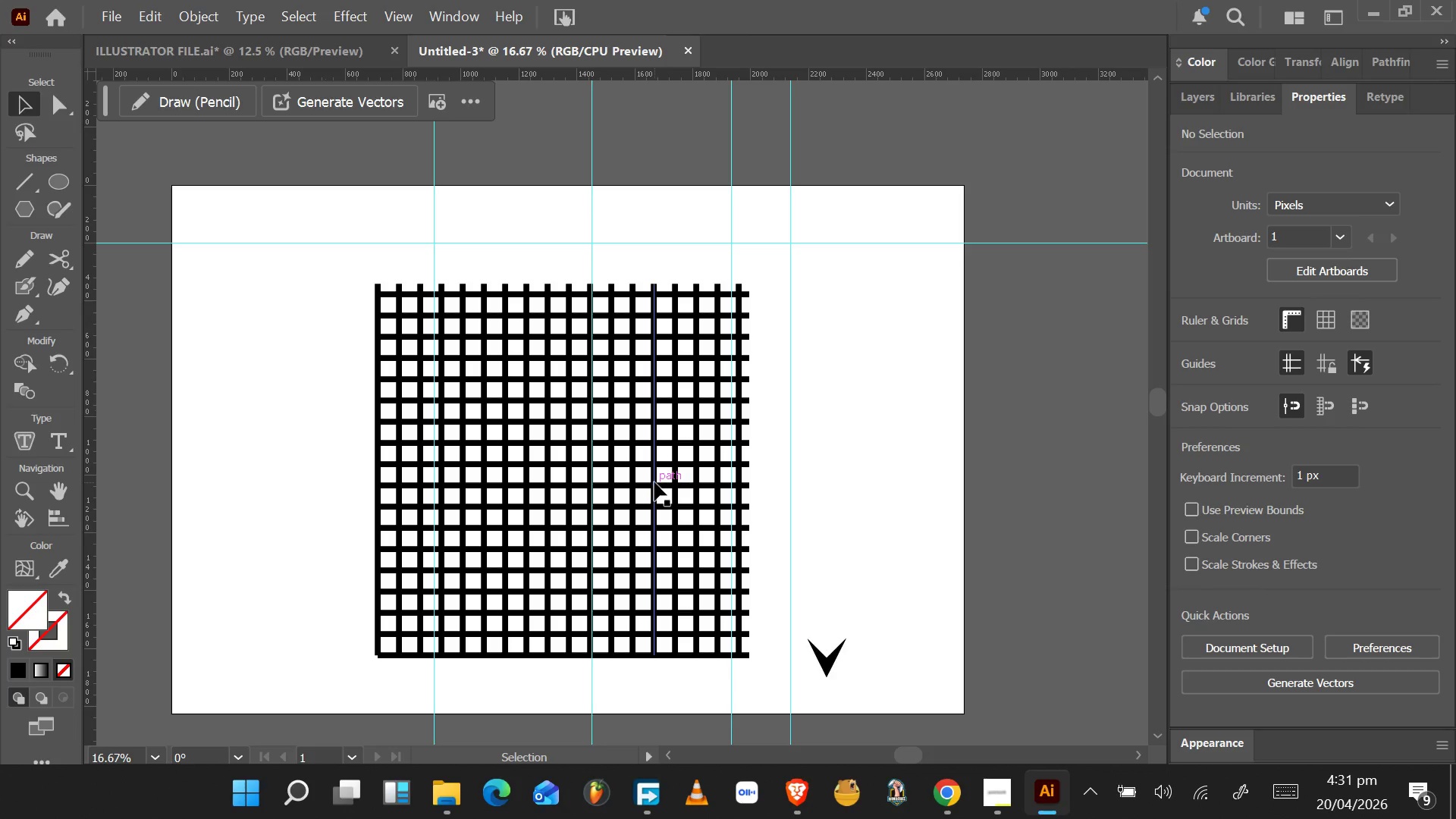 
left_click_drag(start_coordinate=[375, 673], to_coordinate=[411, 581])
 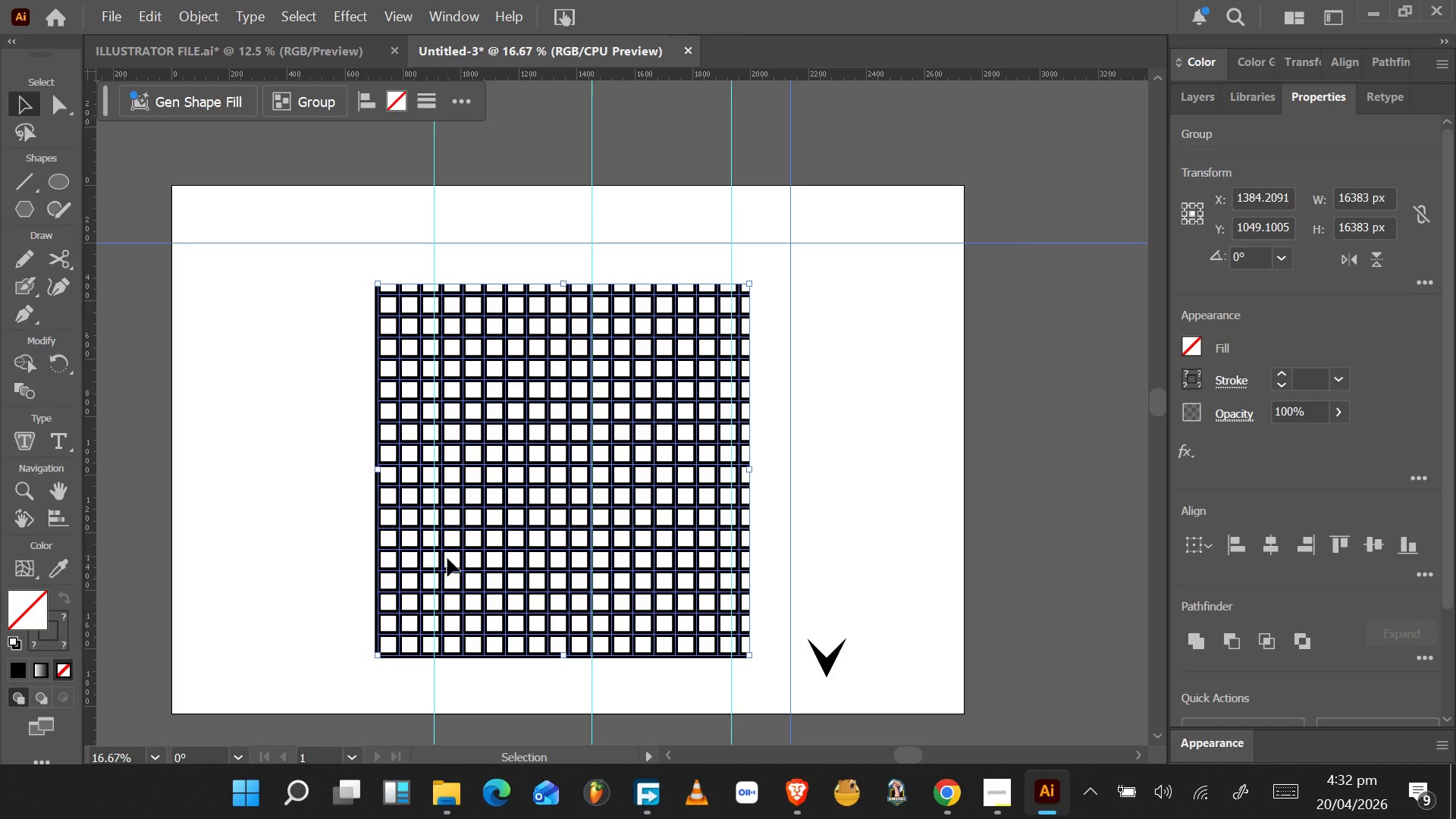 
left_click([442, 585])
 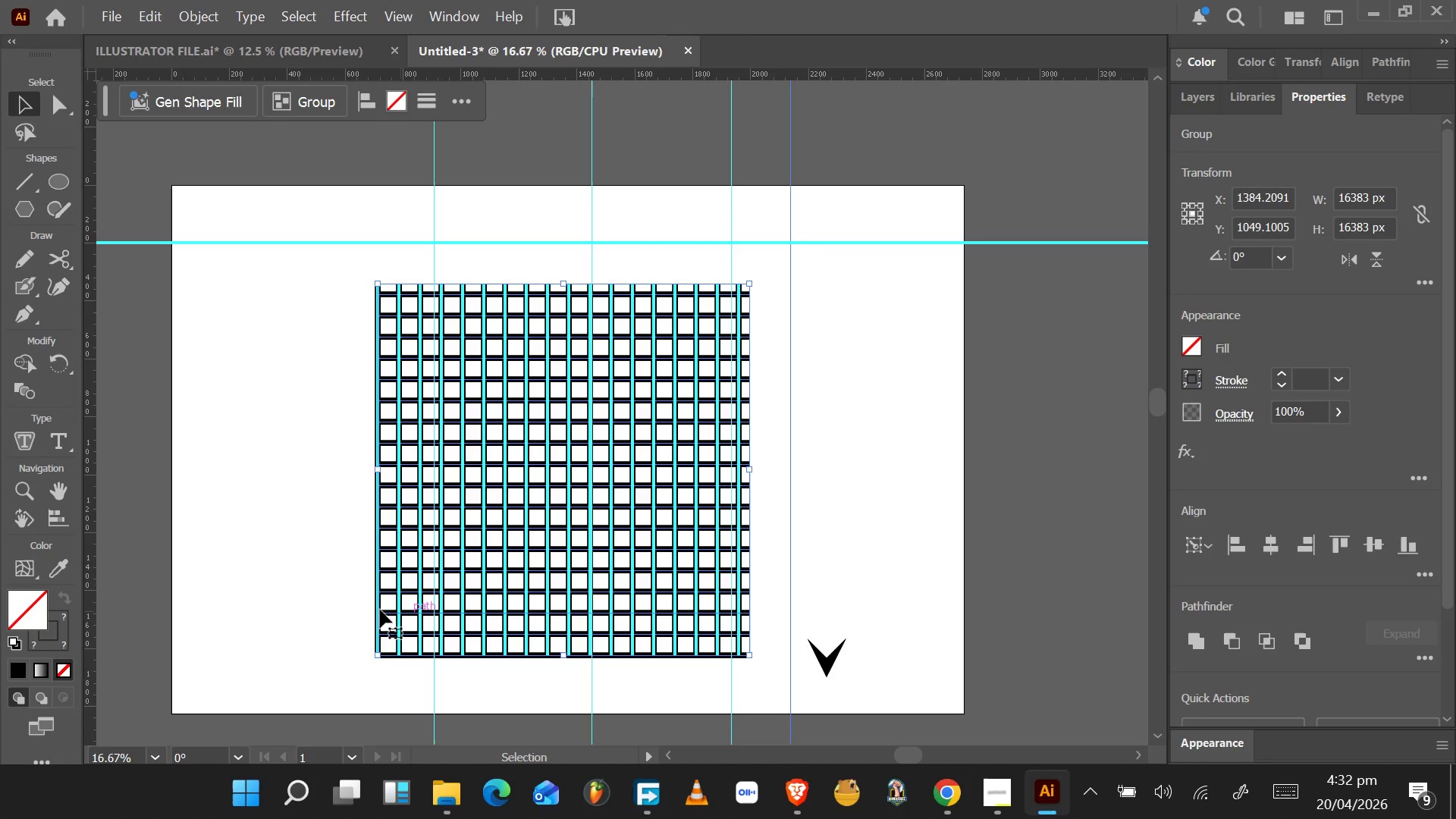 
left_click([309, 592])
 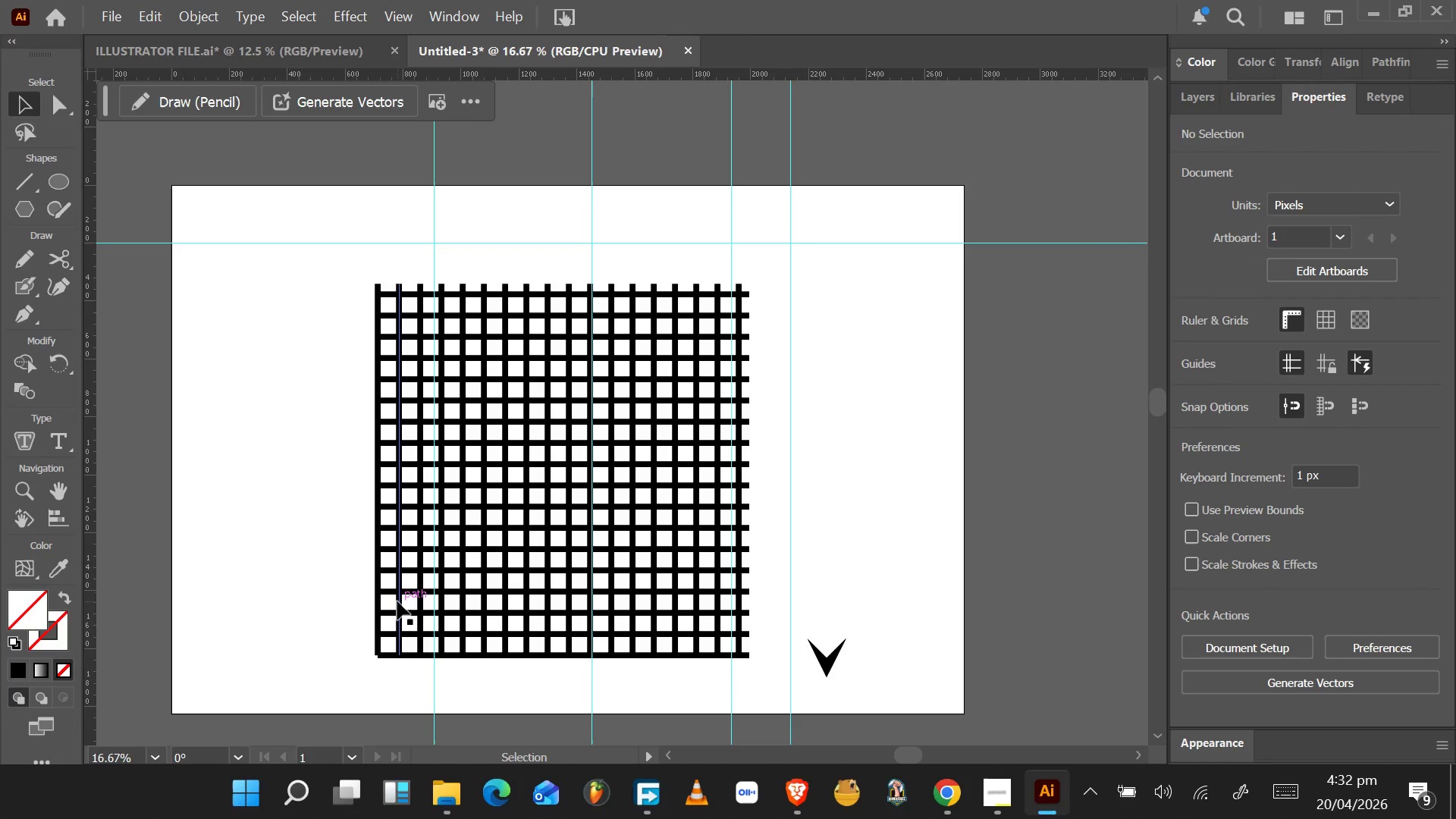 
left_click([397, 601])
 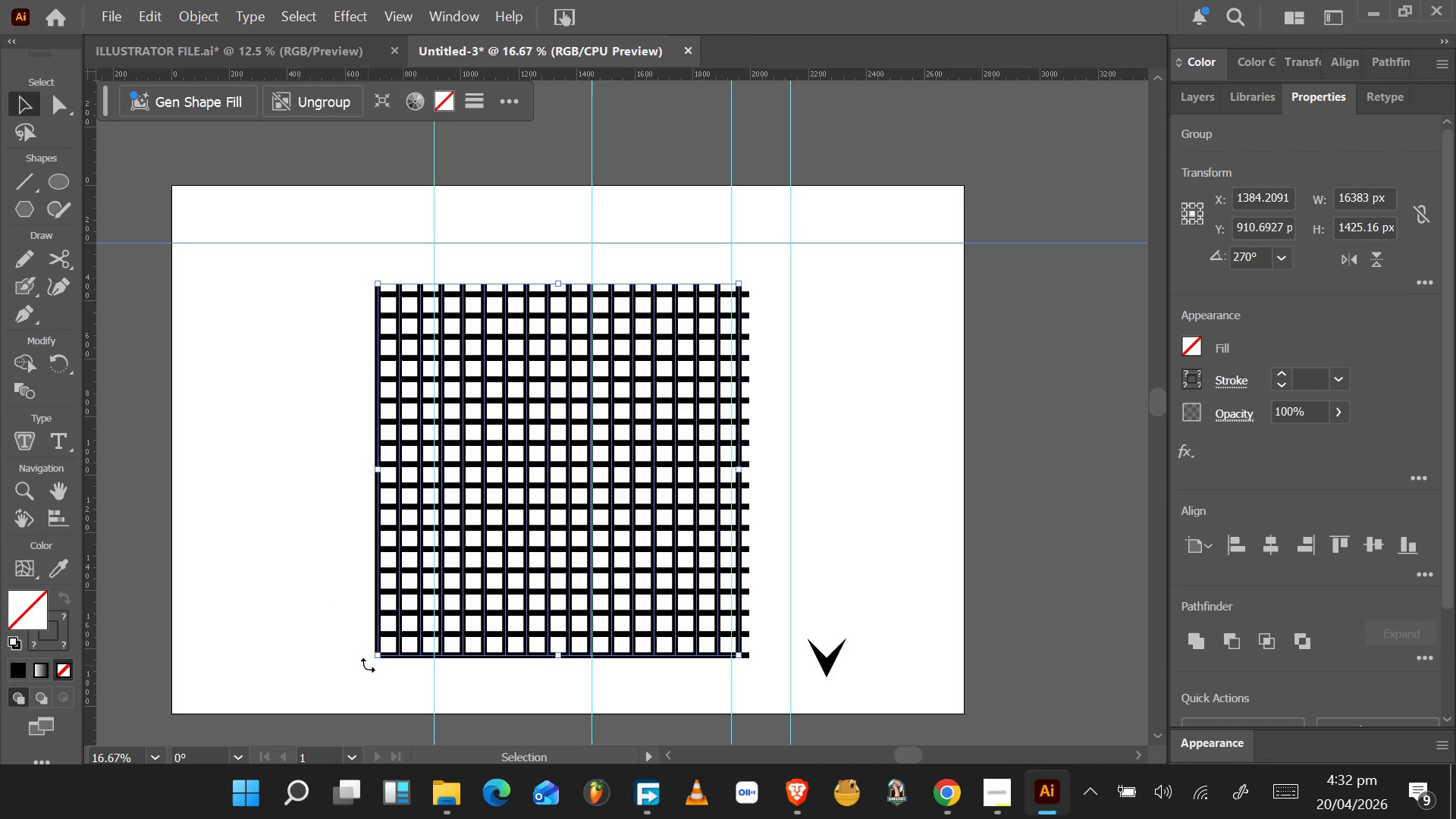 
hold_key(key=AltLeft, duration=3.97)
hold_key(key=ShiftLeft, duration=1.5)
left_click_drag(start_coordinate=[368, 665], to_coordinate=[275, 514])
 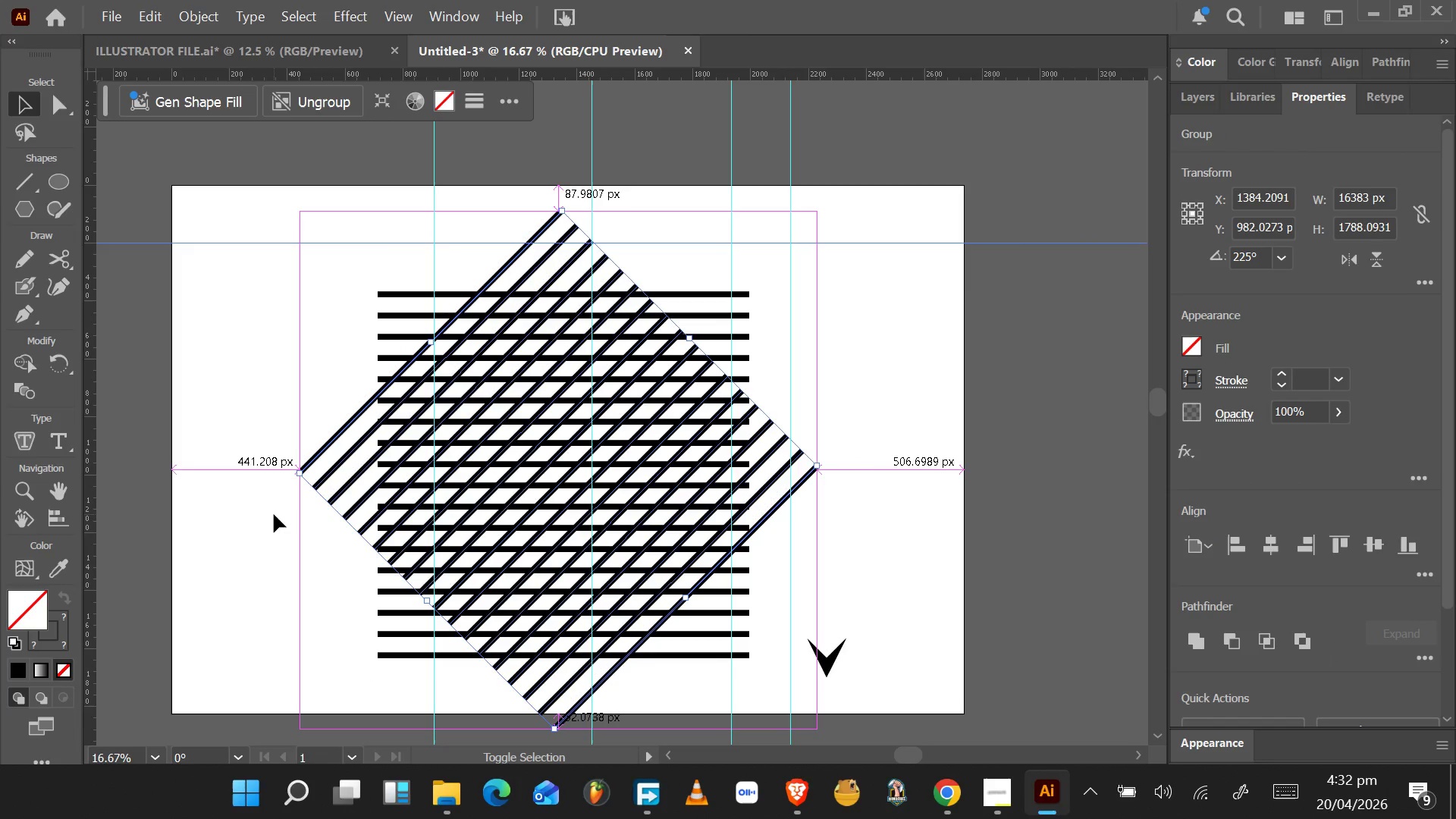 
hold_key(key=ShiftLeft, duration=1.31)
 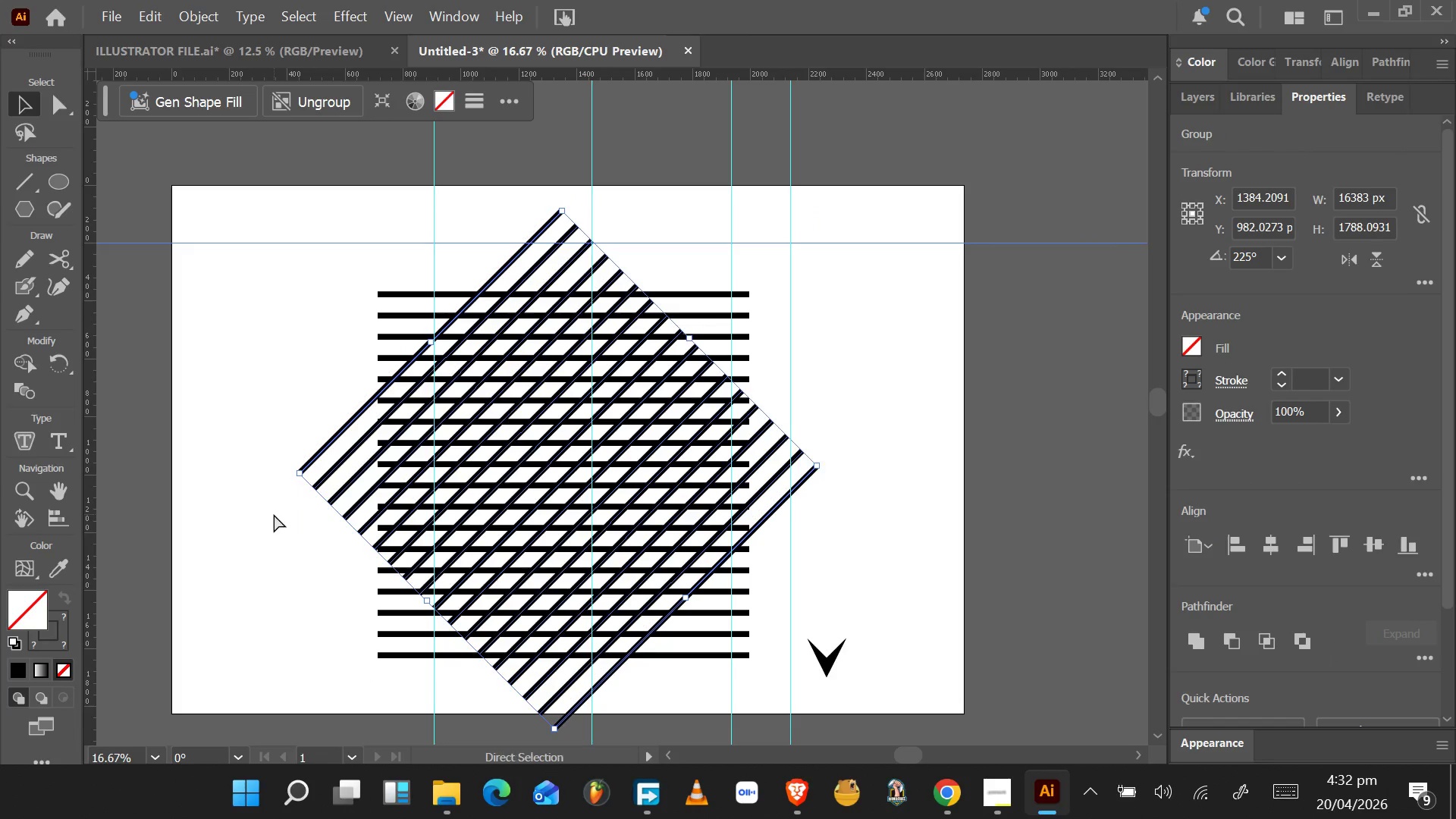 
key(Control+Z)
 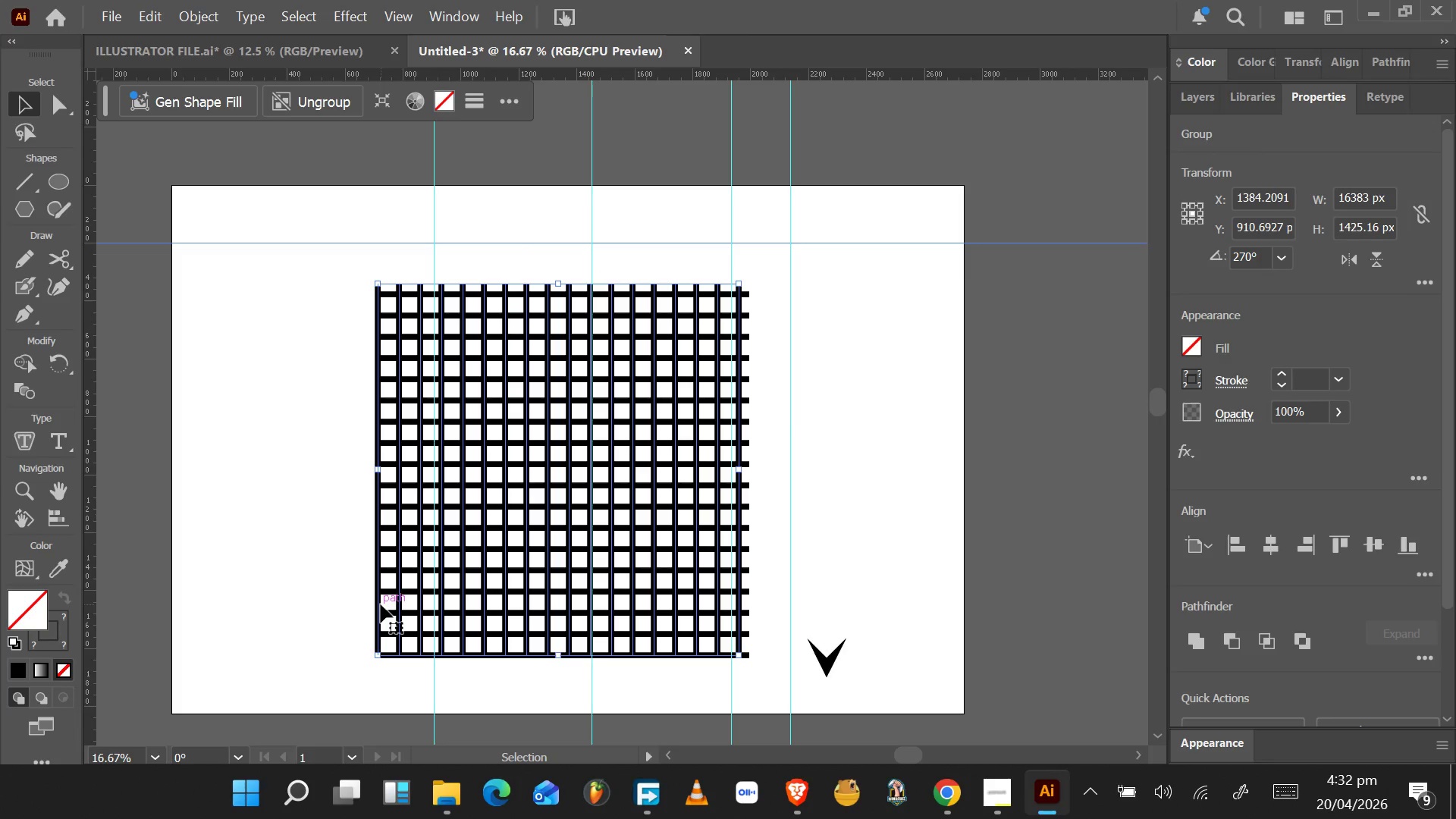 
hold_key(key=AltLeft, duration=1.05)
left_click_drag(start_coordinate=[380, 604], to_coordinate=[325, 605])
 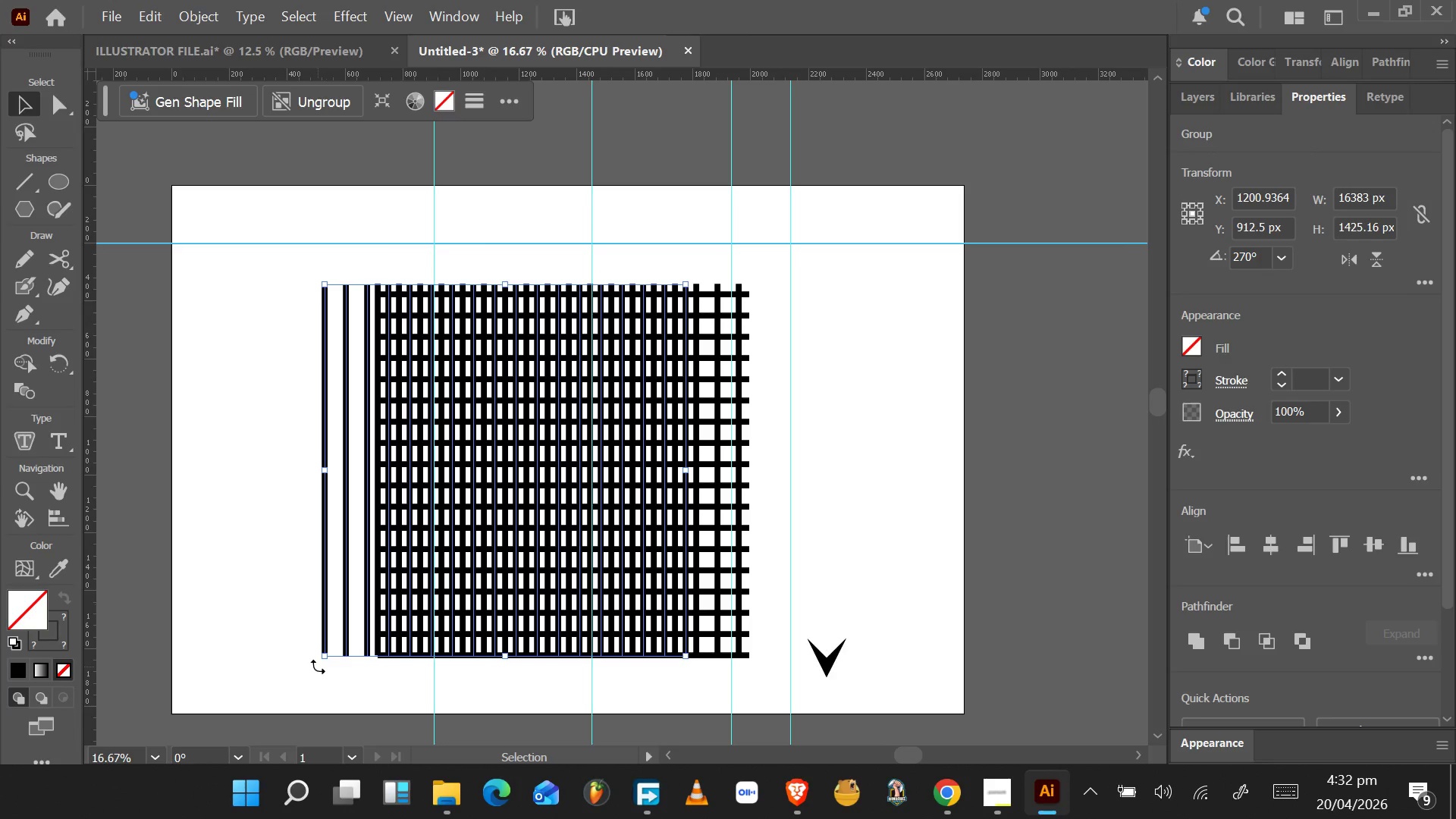 
left_click_drag(start_coordinate=[318, 667], to_coordinate=[199, 501])
 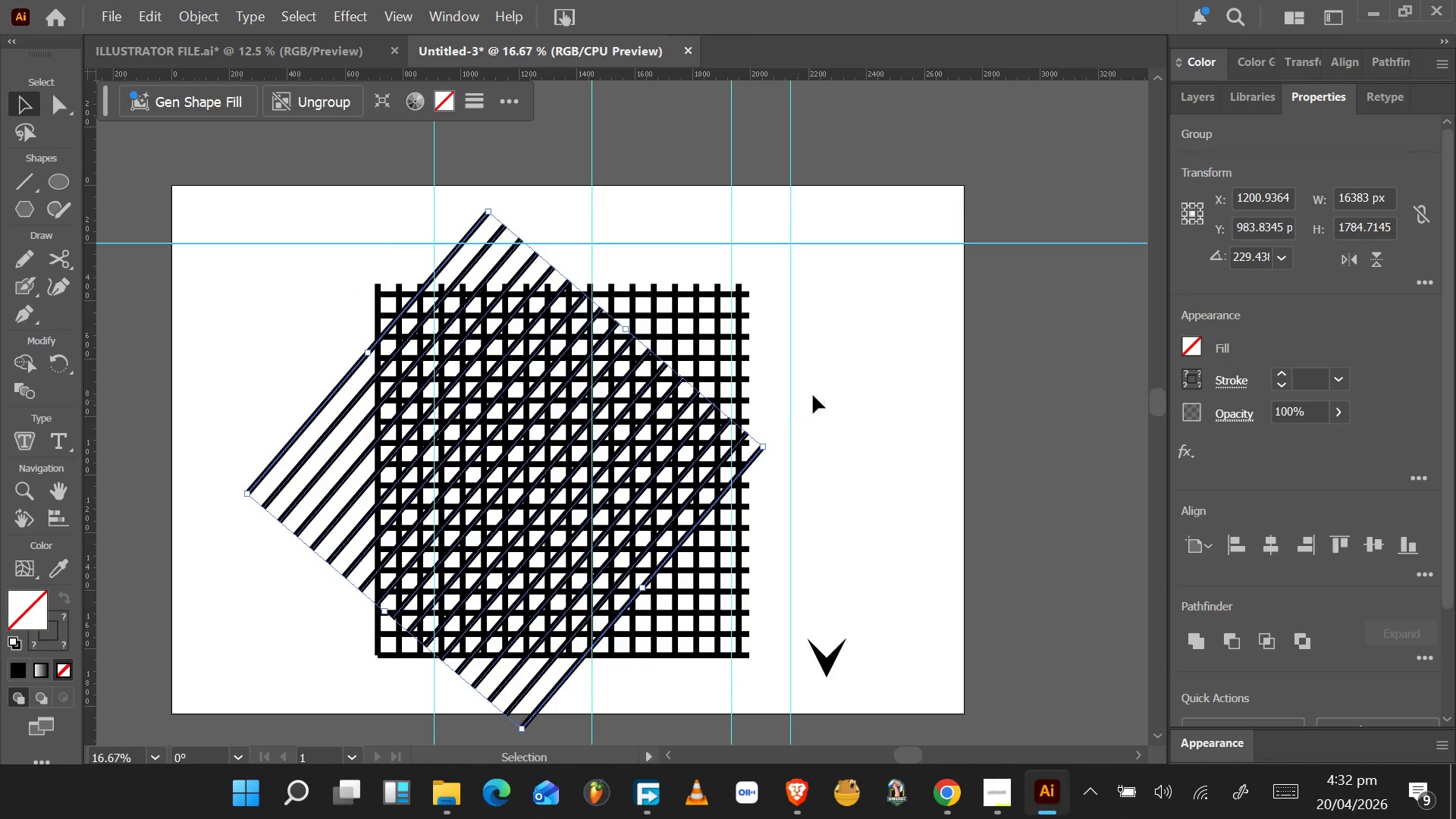 
left_click_drag(start_coordinate=[316, 694], to_coordinate=[422, 541])
 